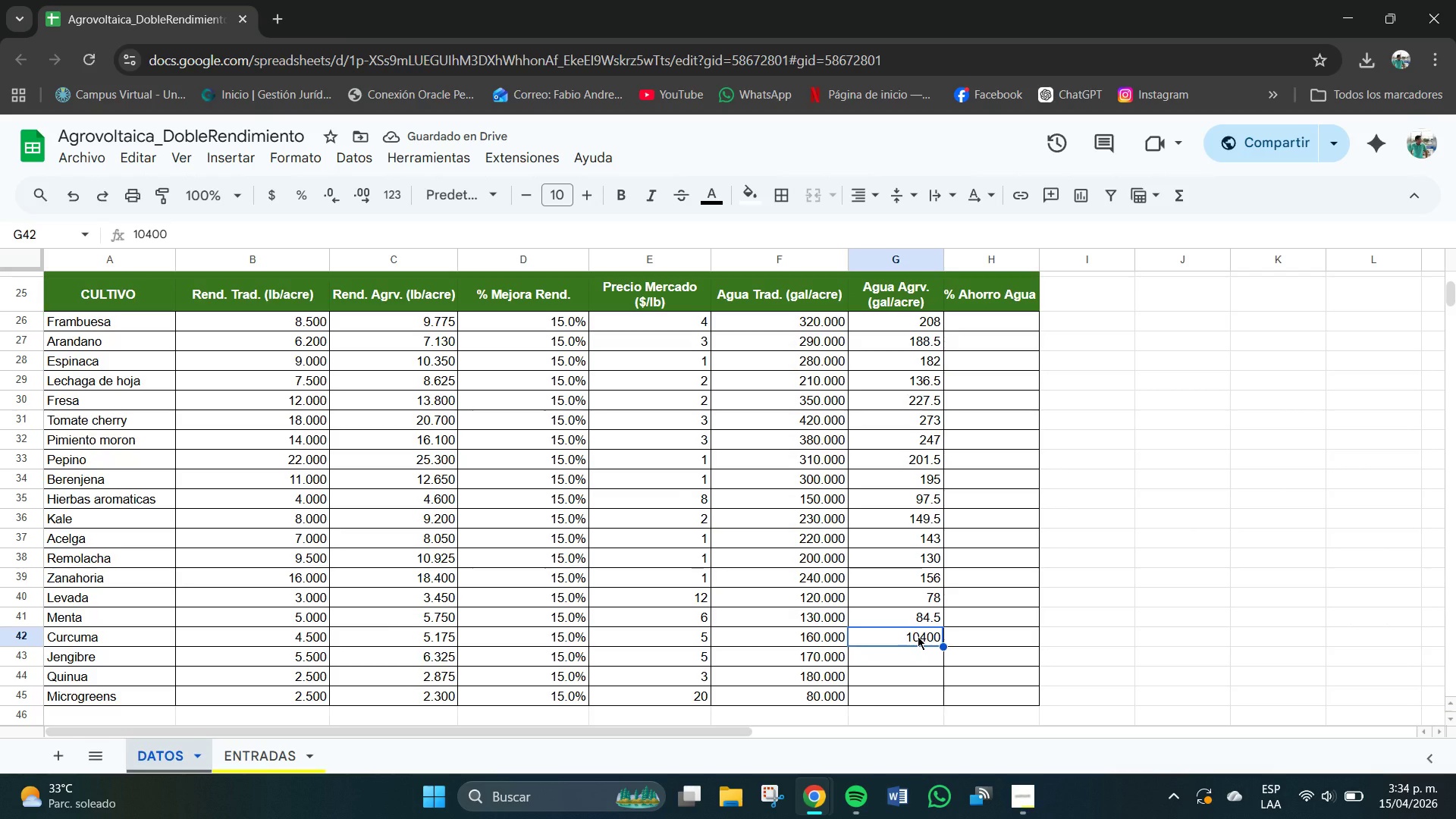 
key(Backspace)
 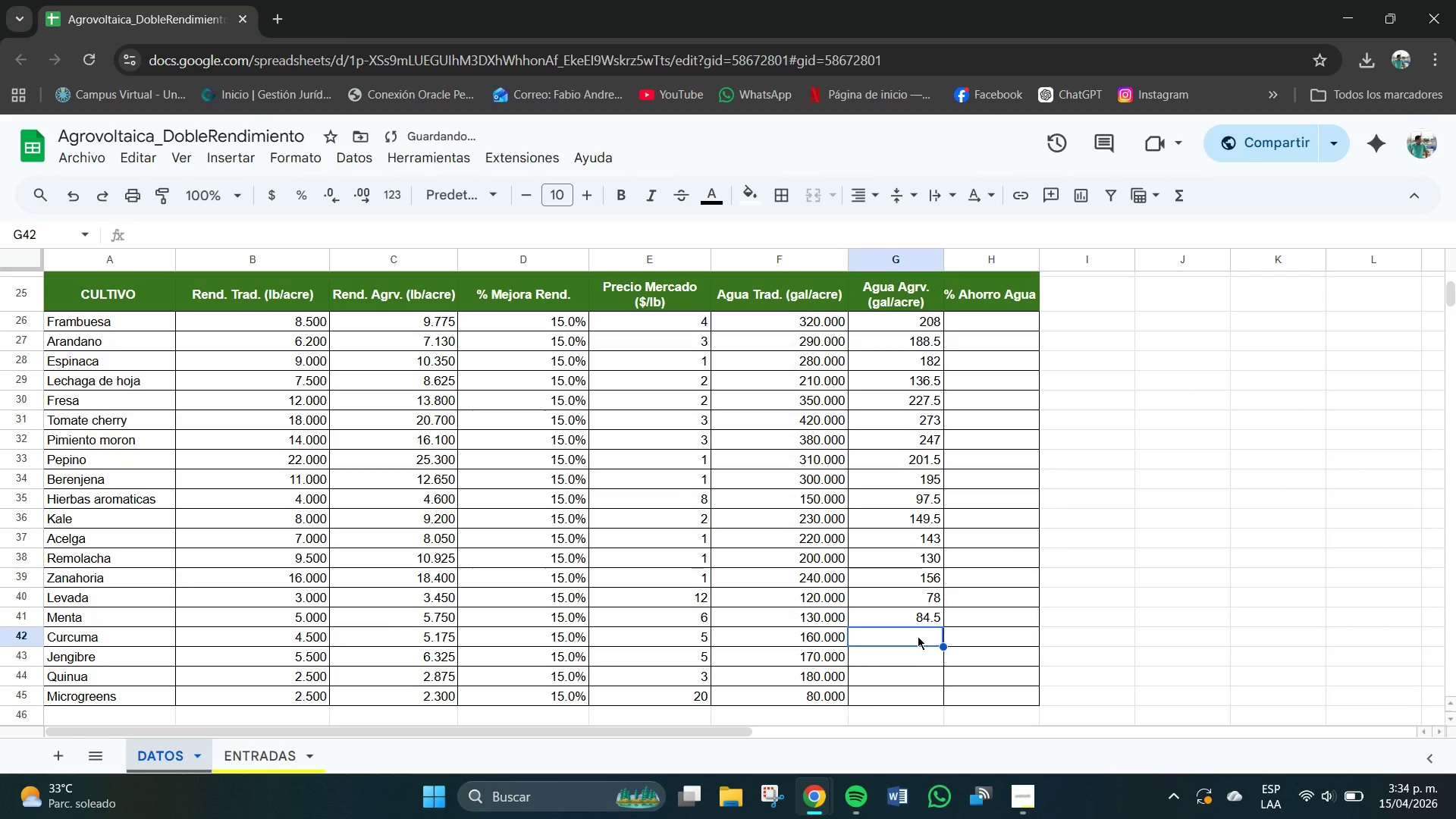 
key(Numpad1)
 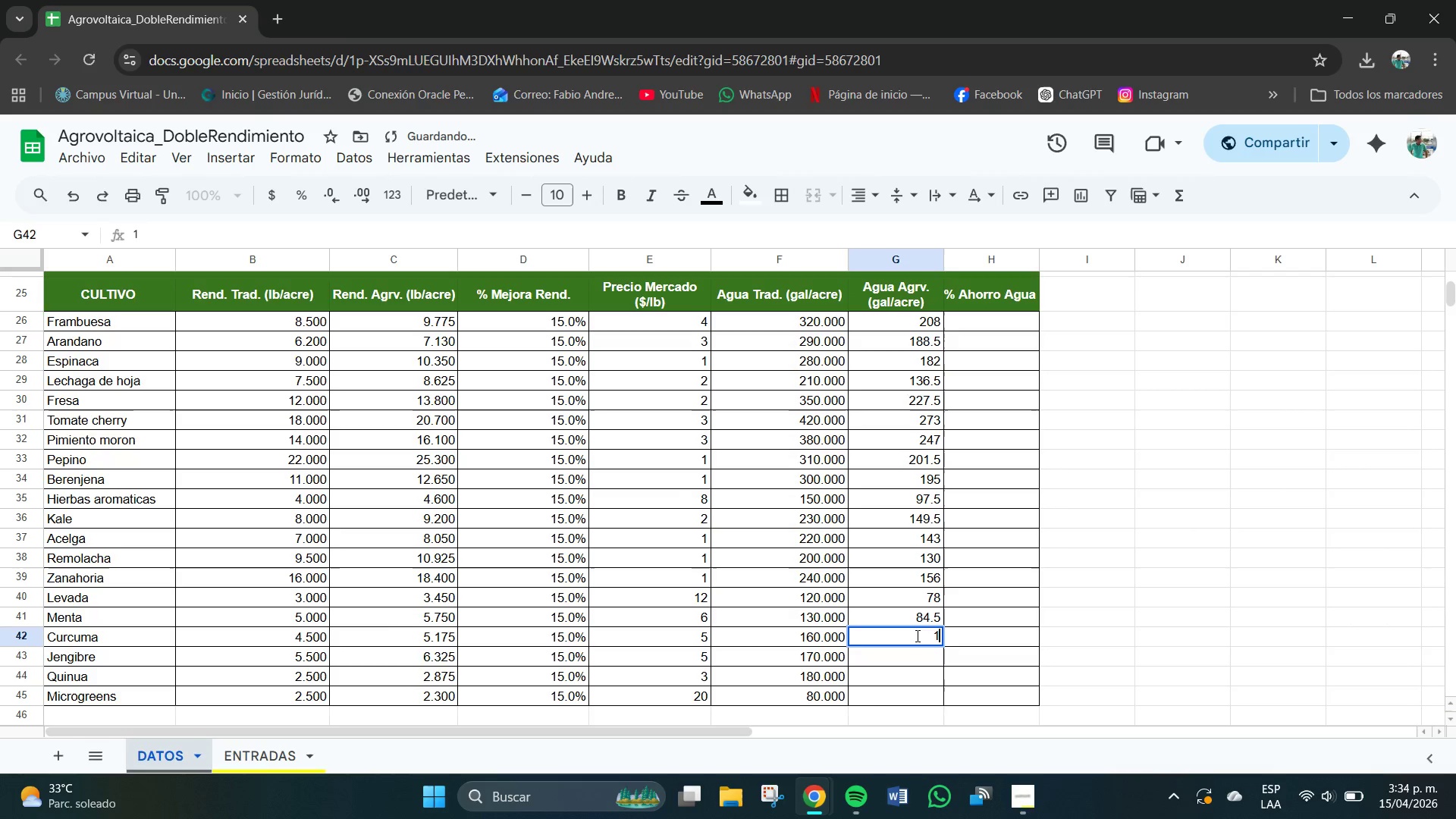 
key(Numpad0)
 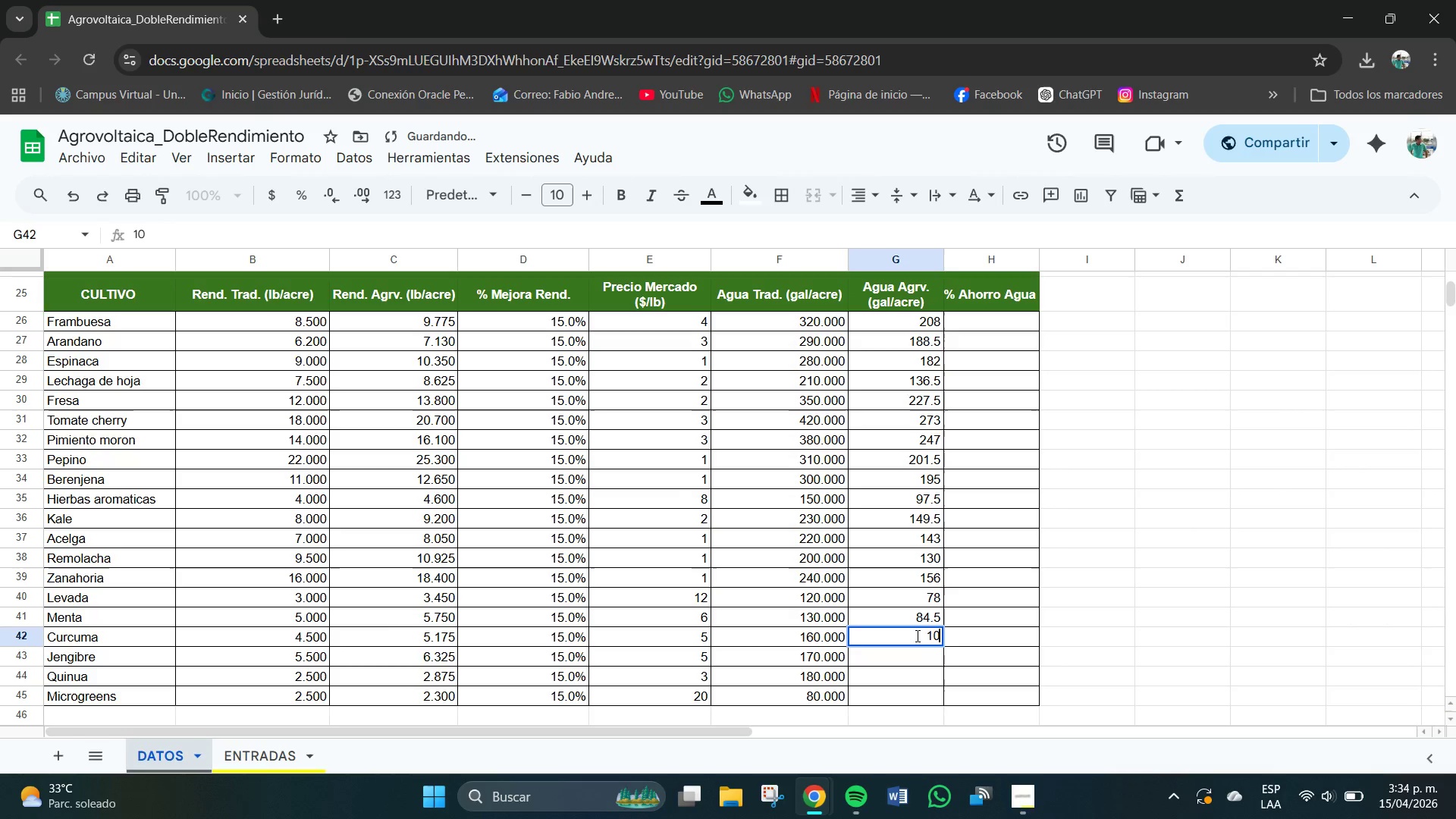 
key(Numpad4)
 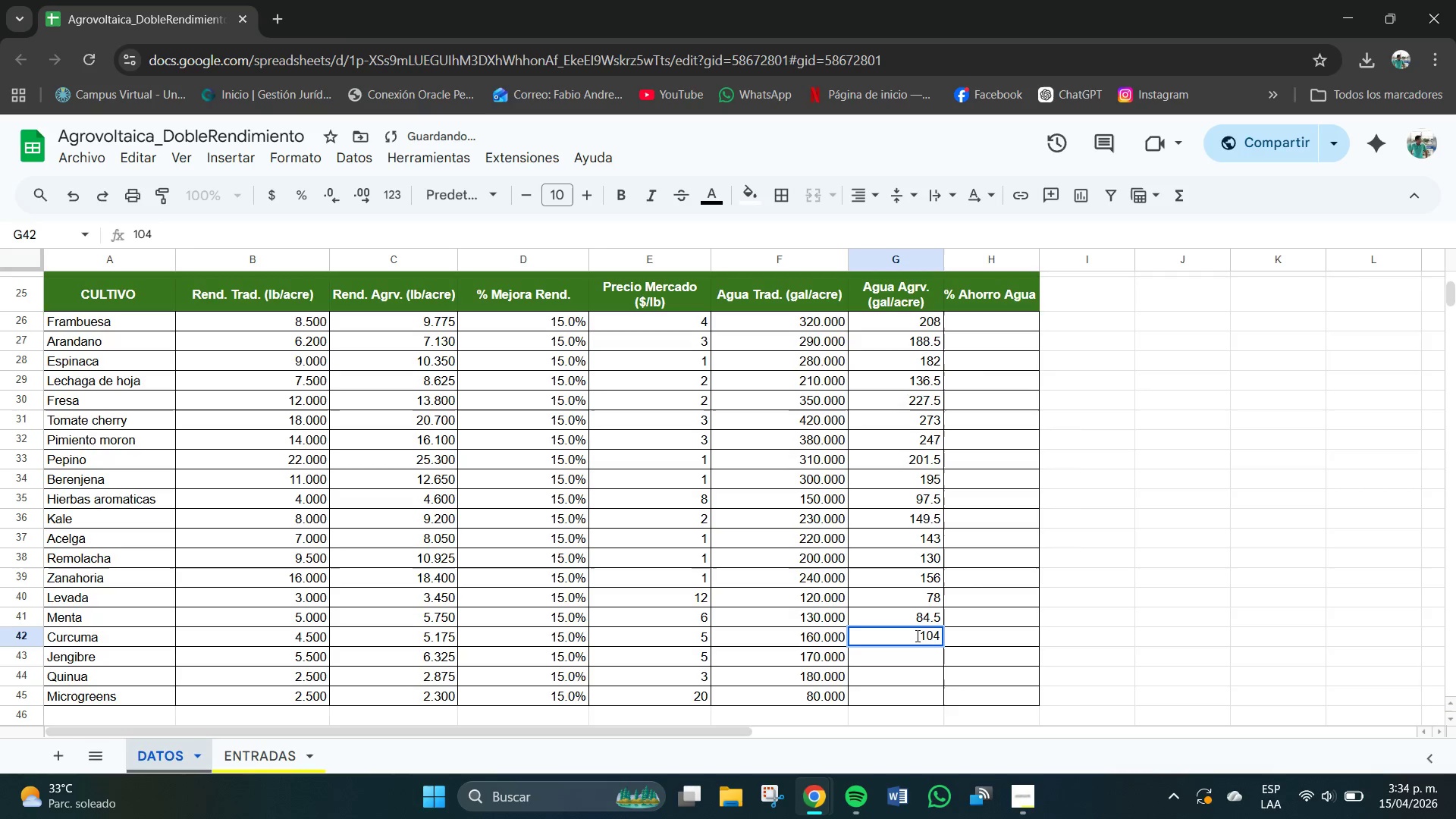 
key(NumpadEnter)
 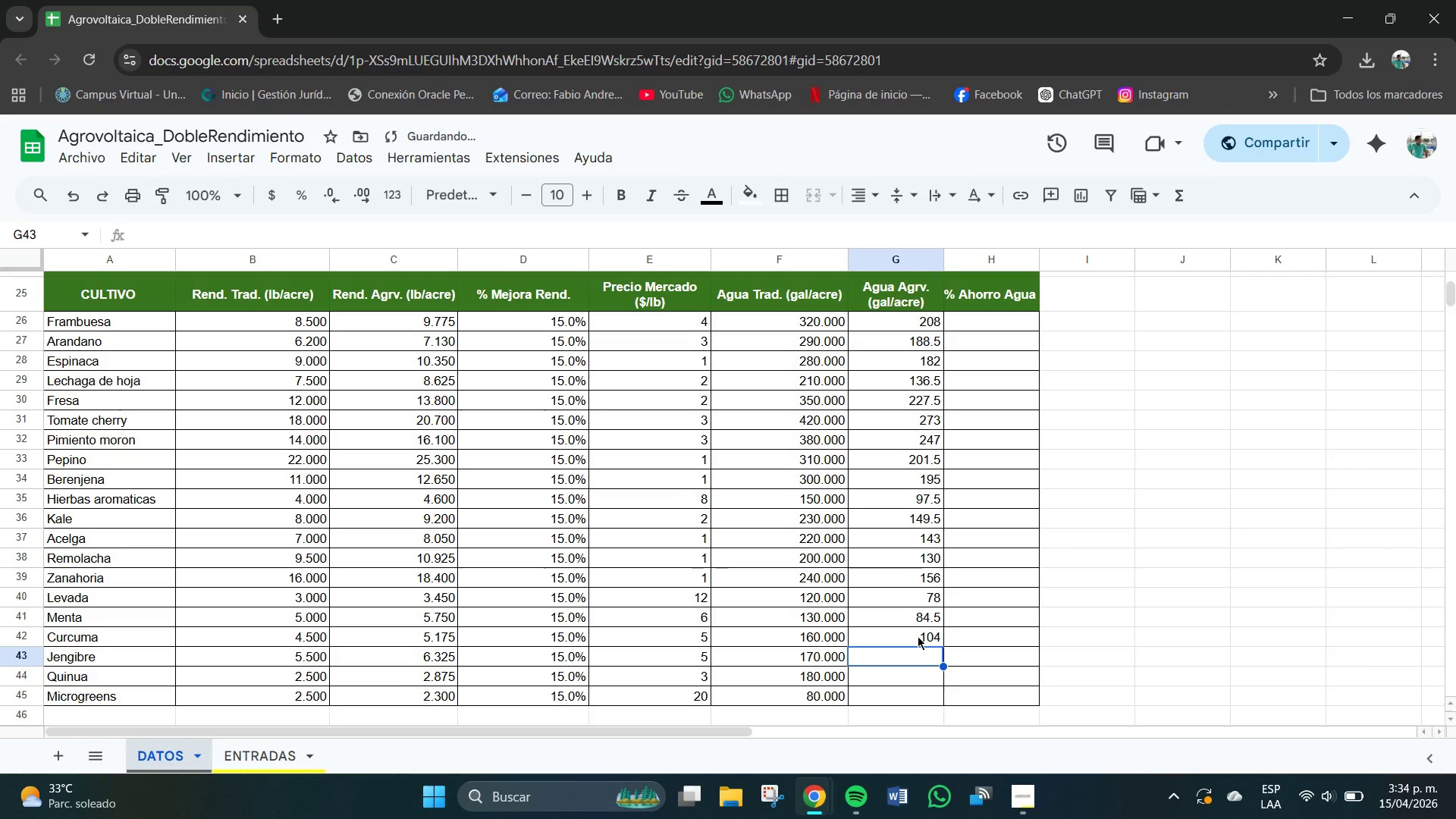 
key(Numpad1)
 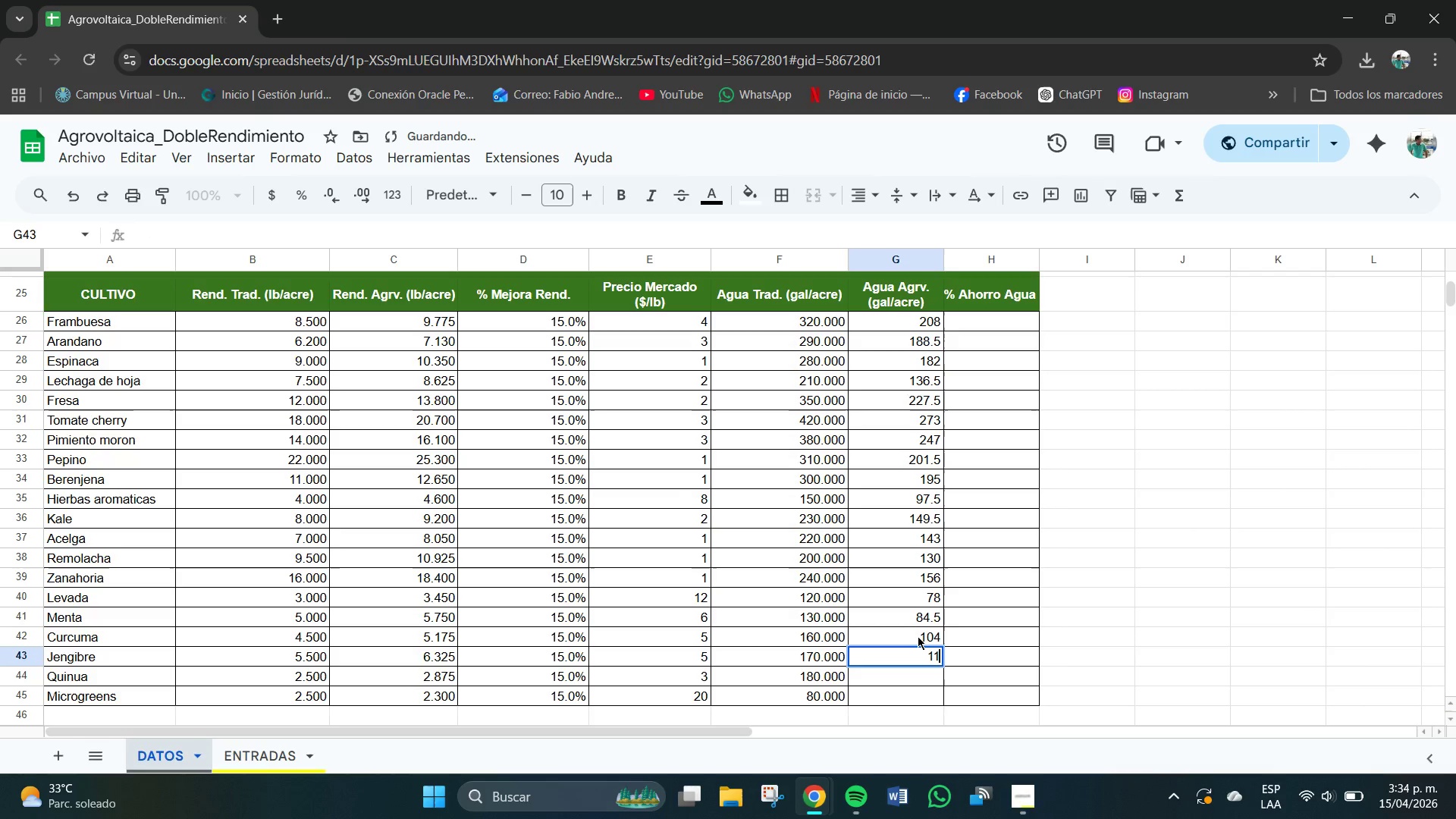 
key(Numpad1)
 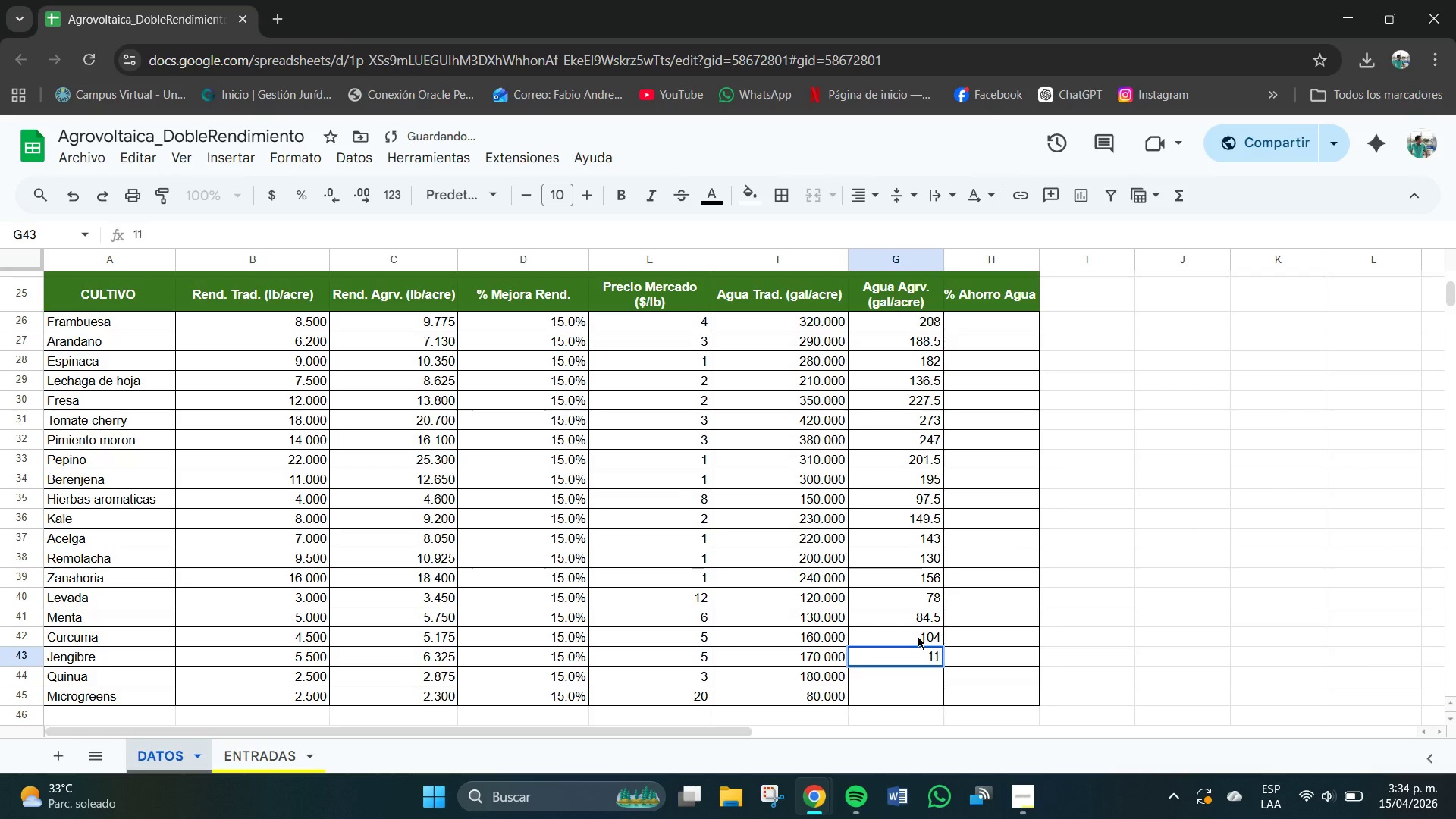 
key(Numpad0)
 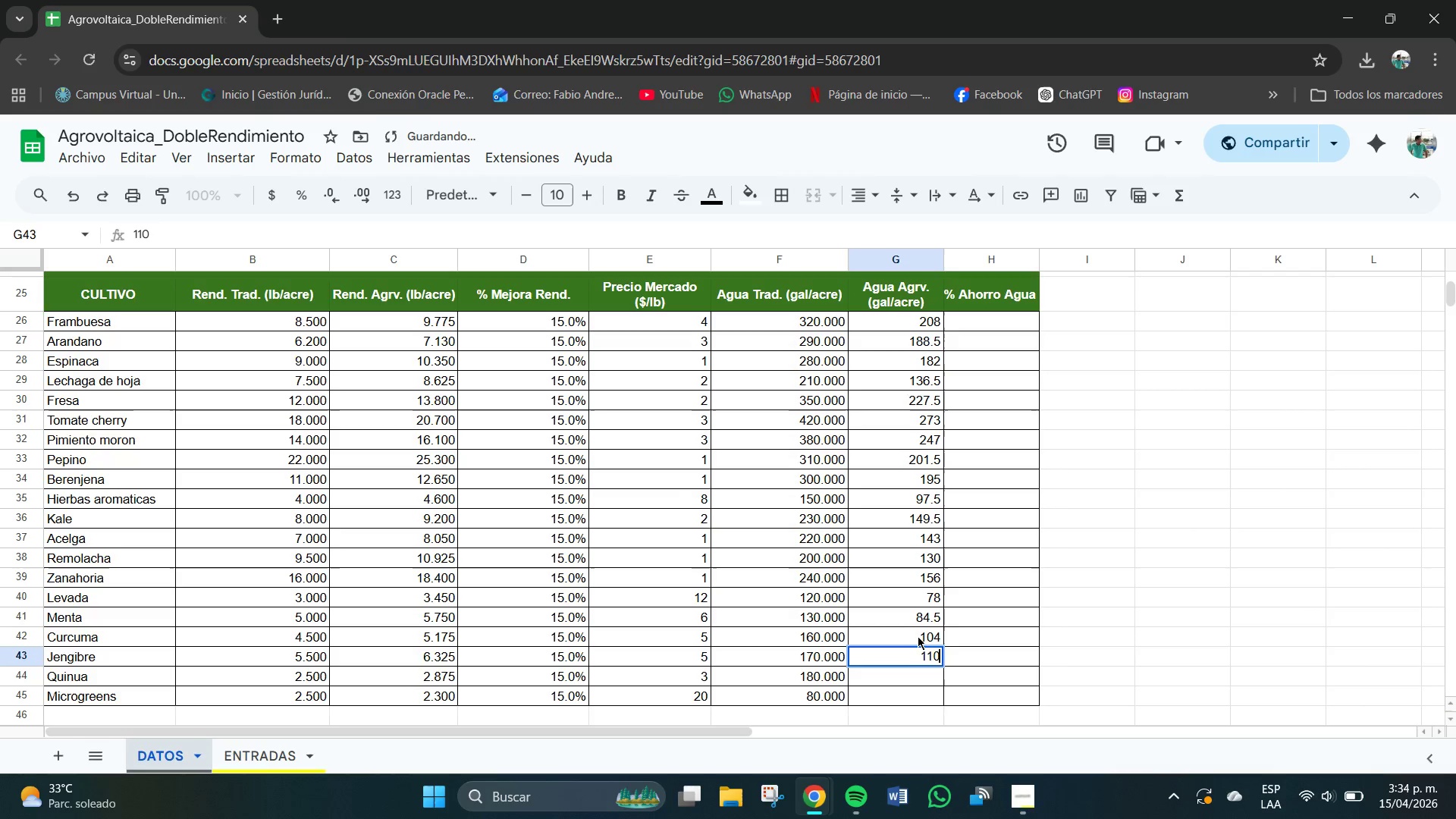 
key(NumpadDecimal)
 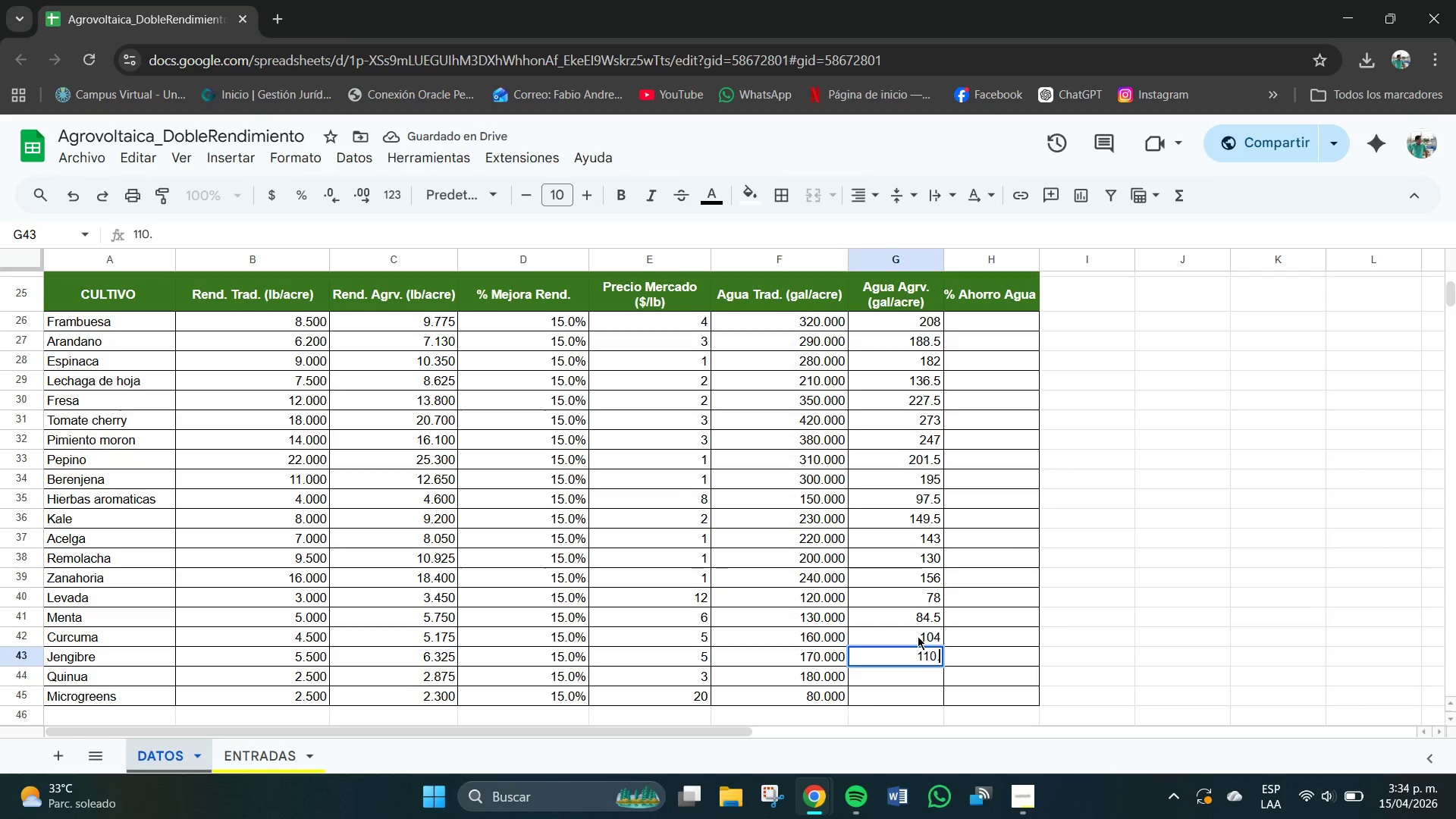 
key(Numpad5)
 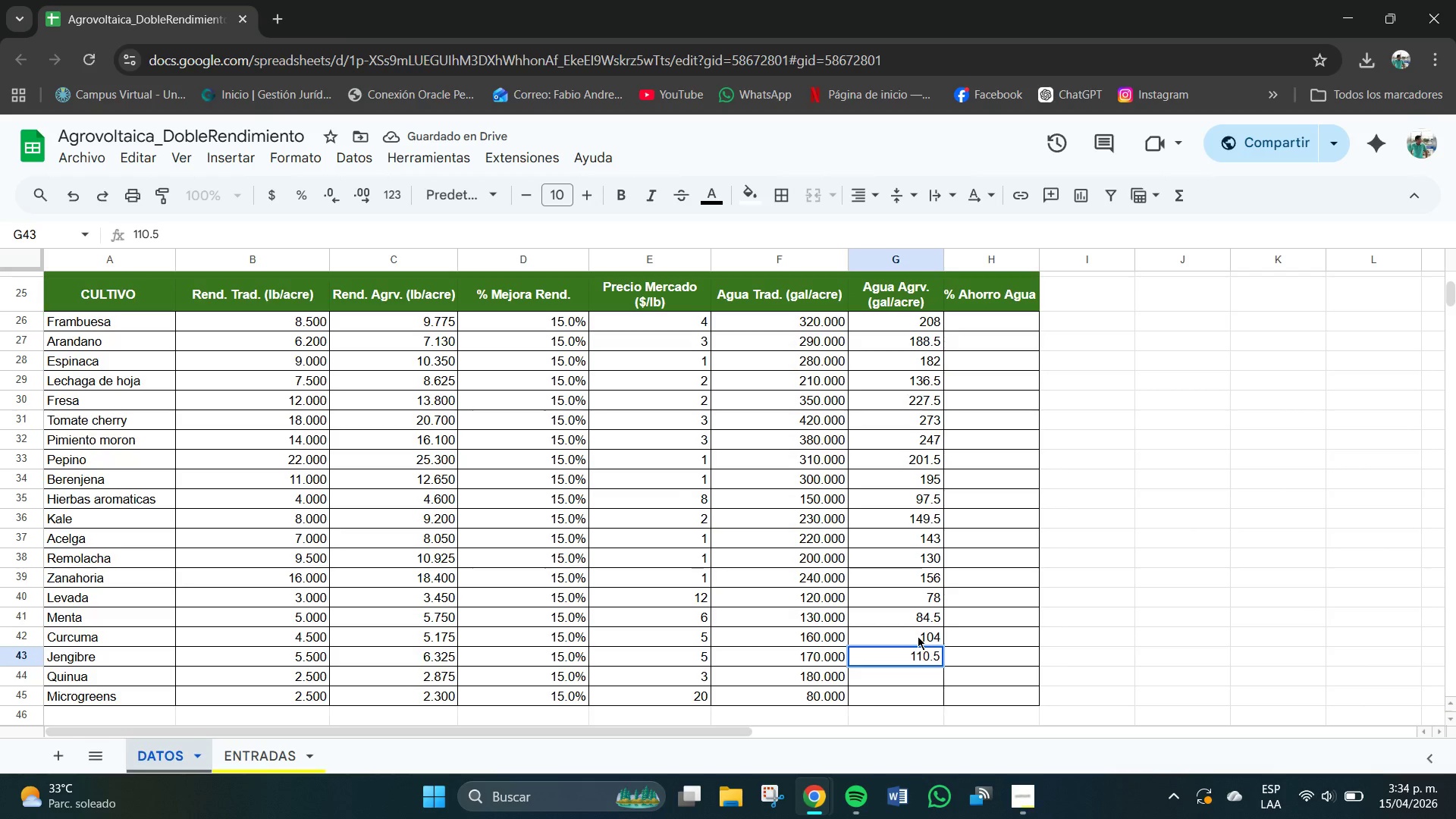 
key(NumpadEnter)
 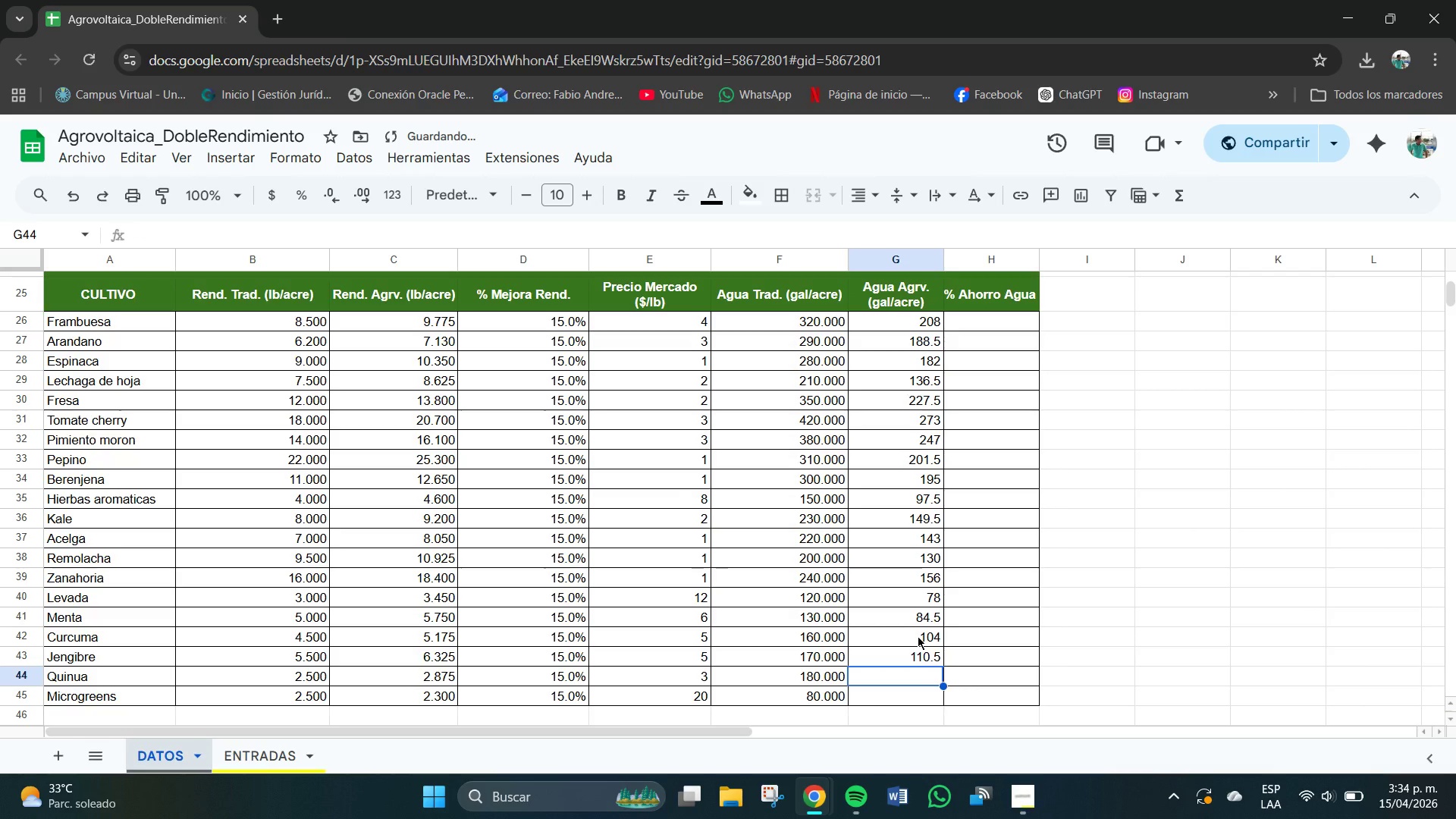 
key(Numpad1)
 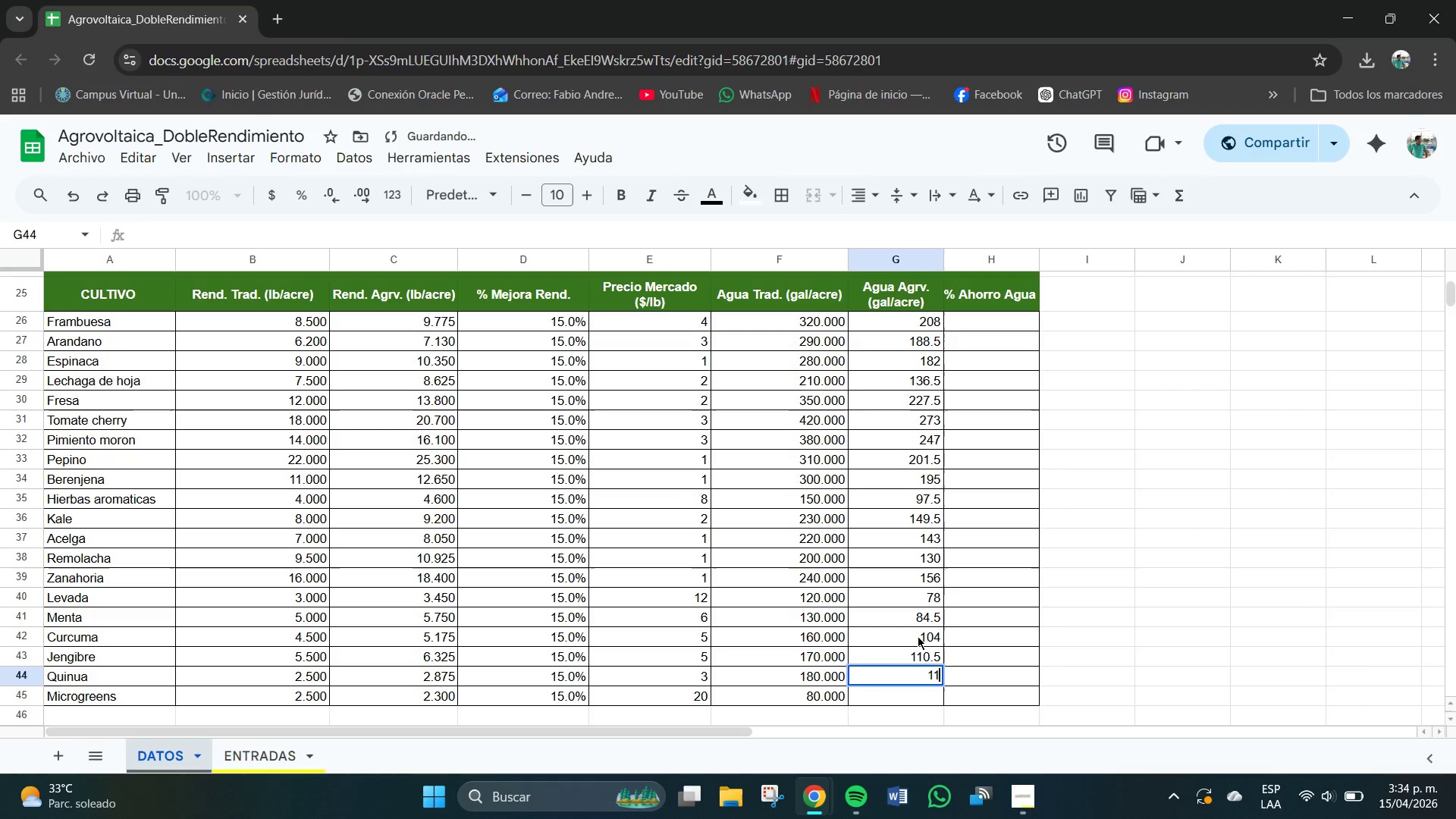 
key(Numpad1)
 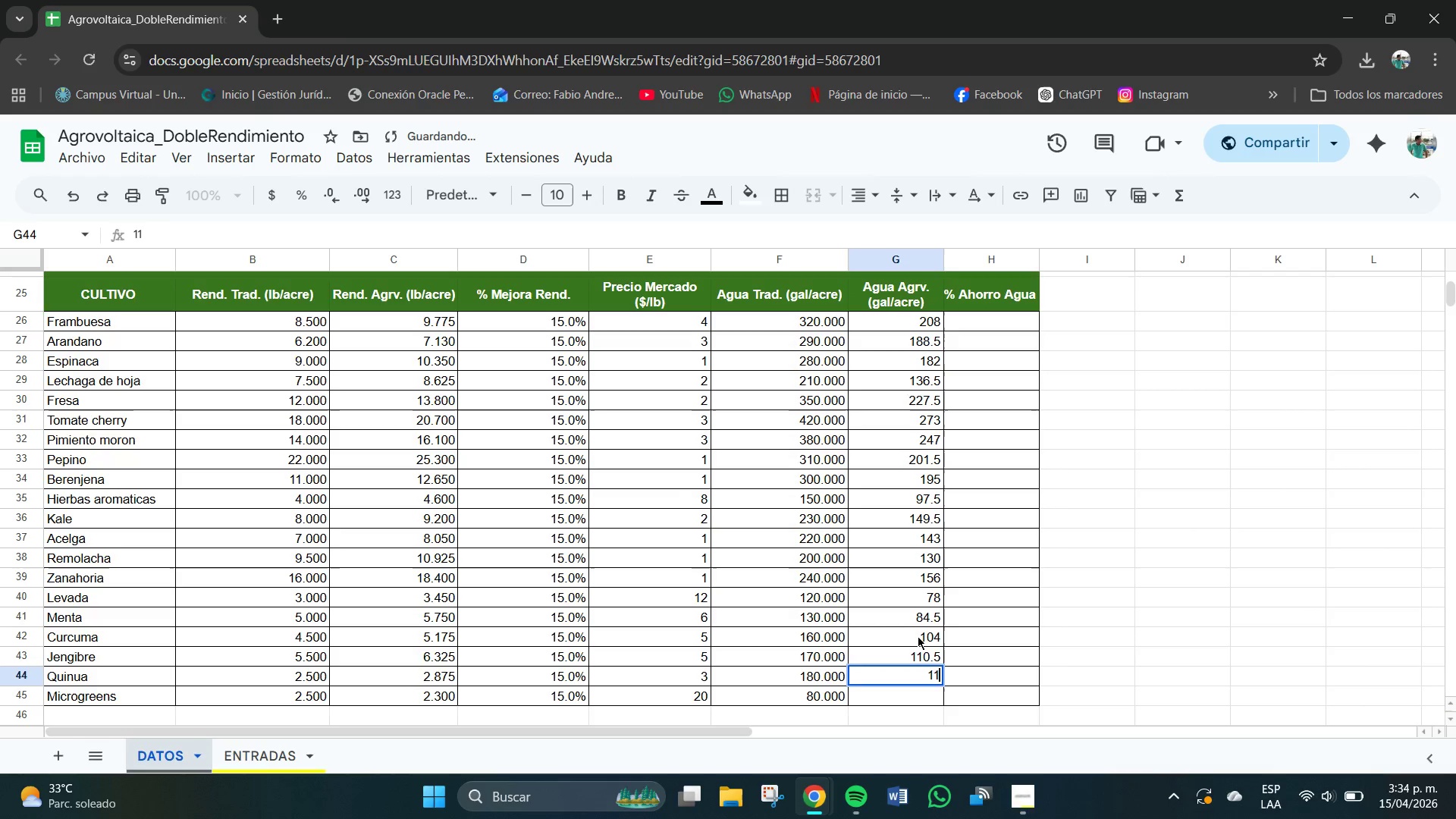 
key(Numpad7)
 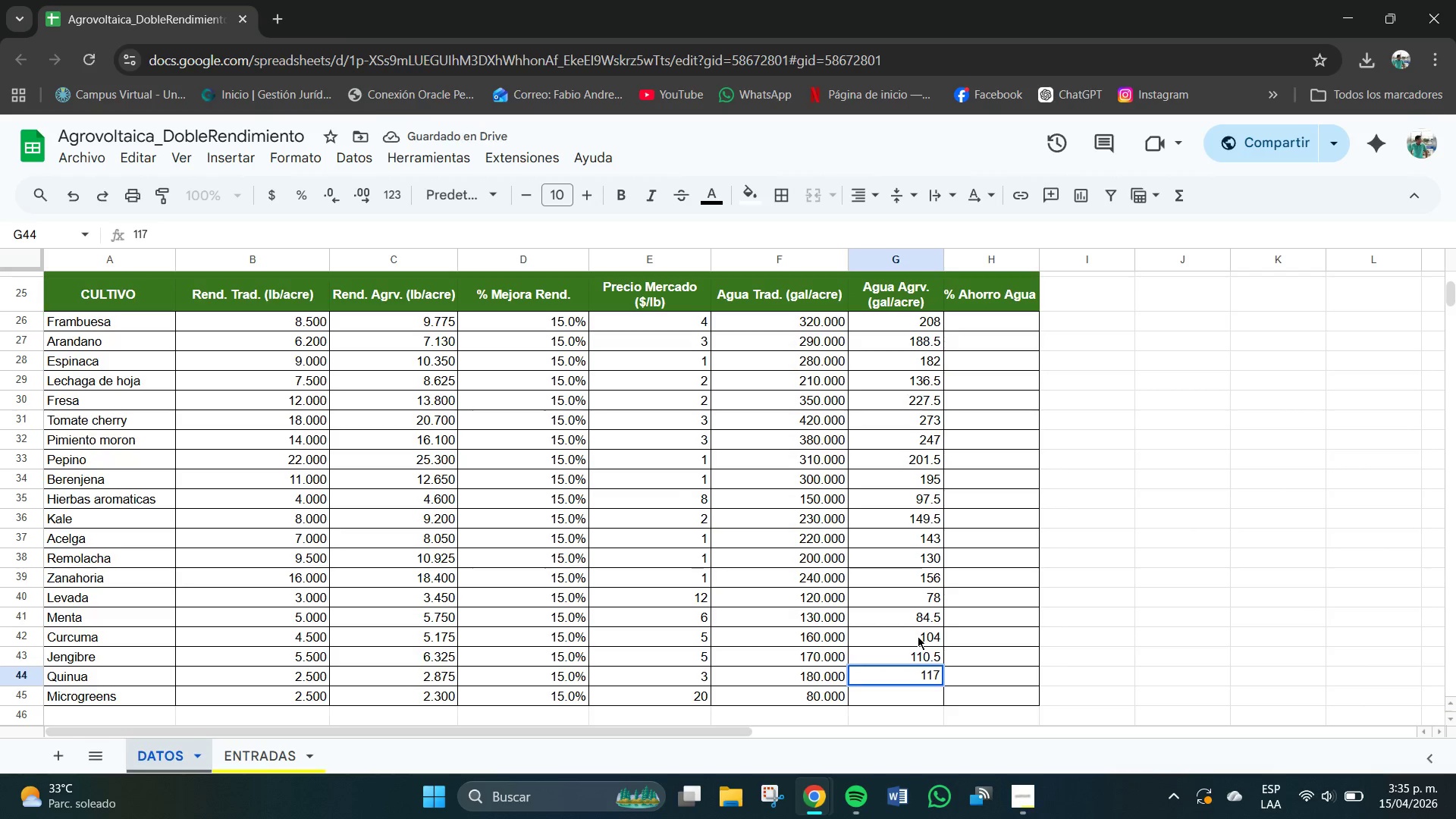 
key(NumpadEnter)
 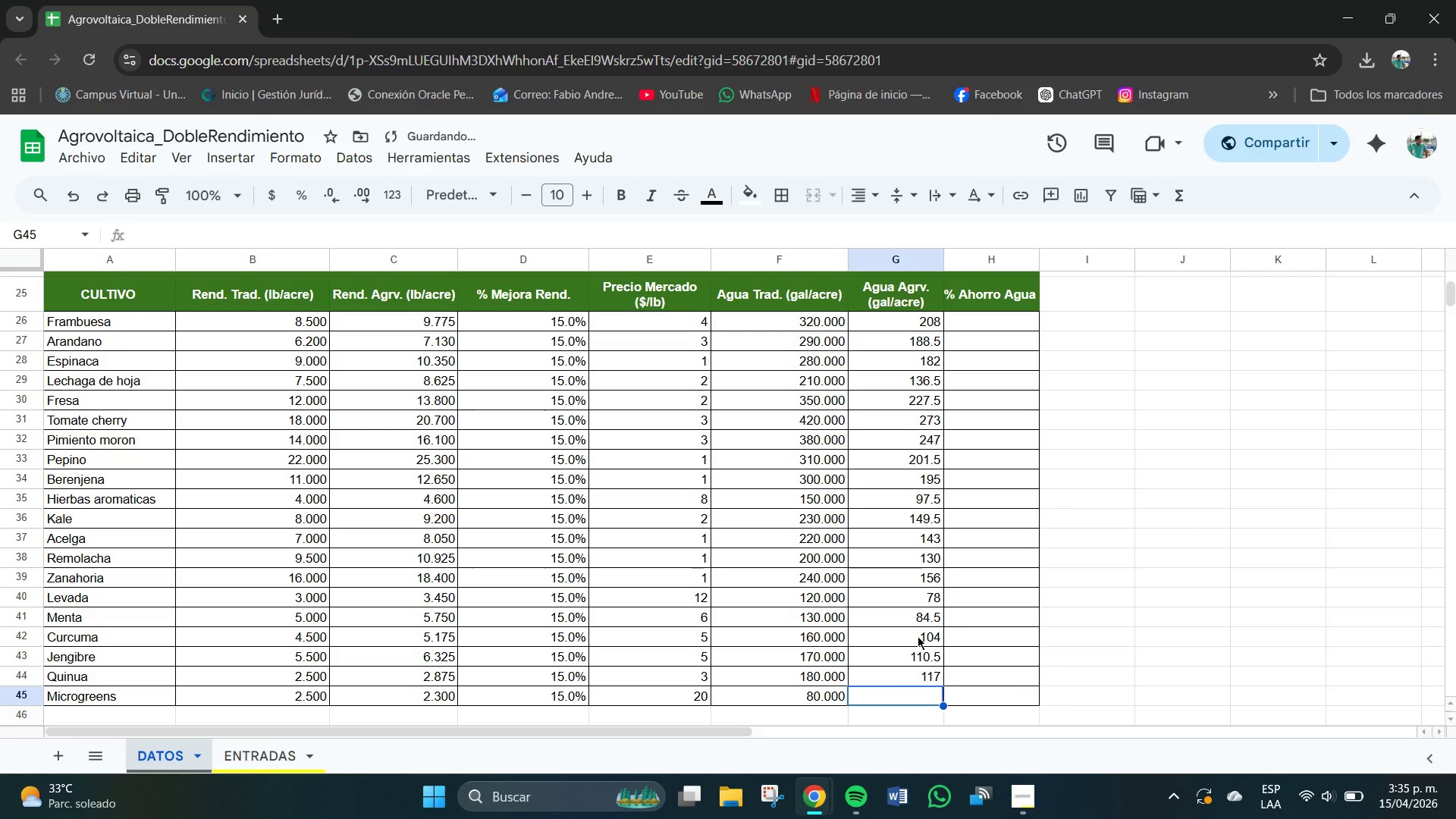 
key(Numpad5)
 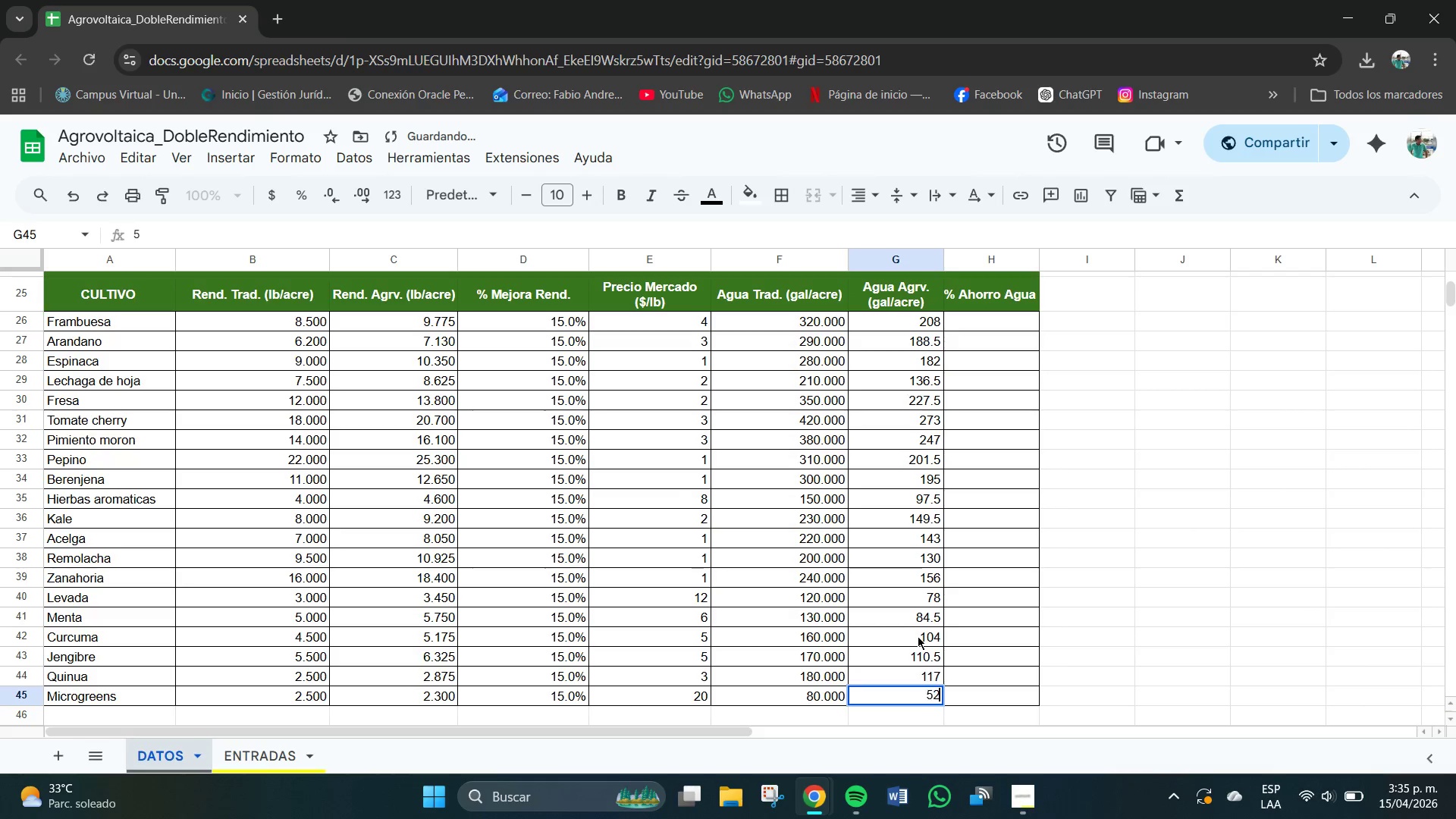 
key(Numpad2)
 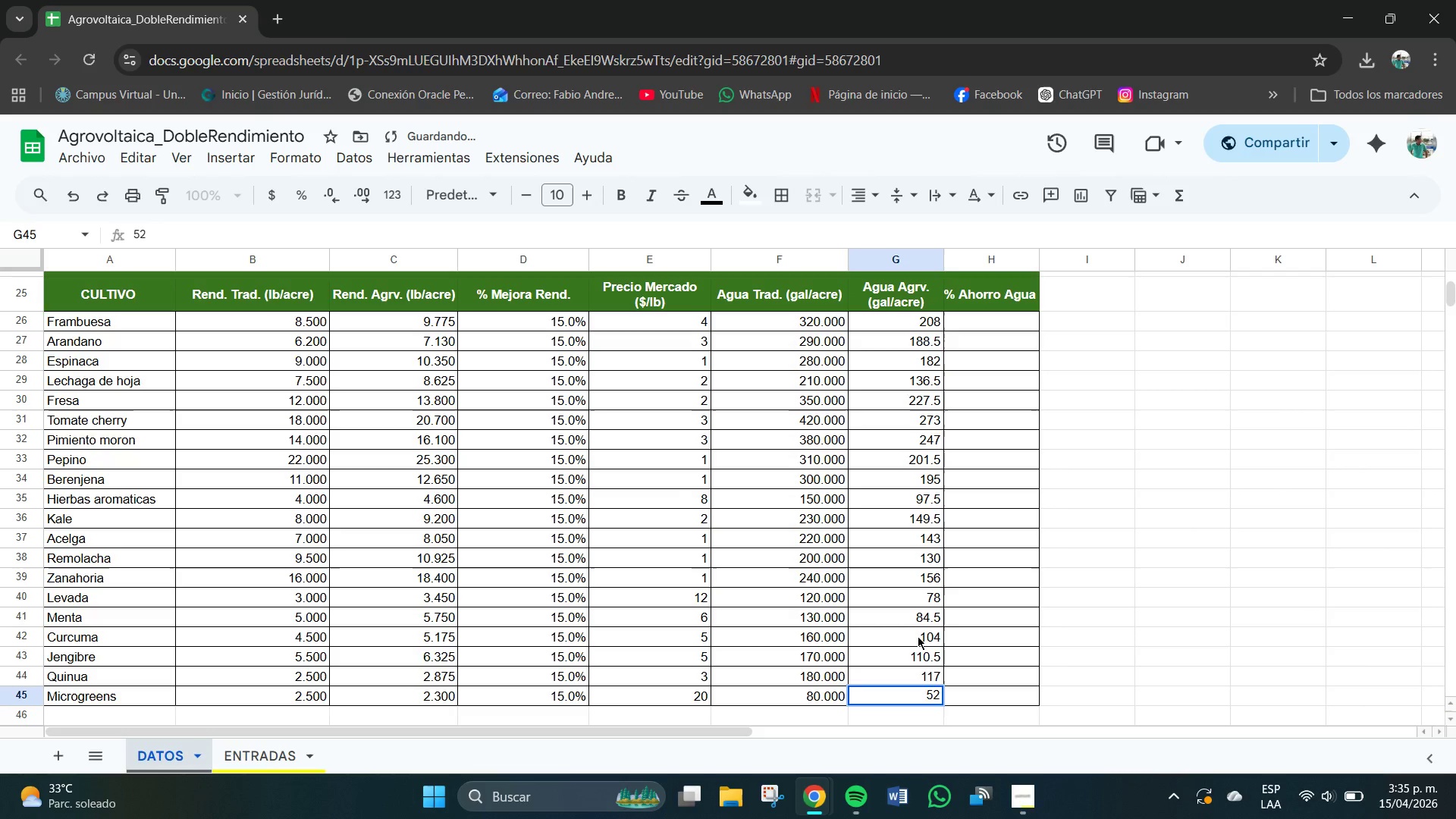 
key(NumpadEnter)
 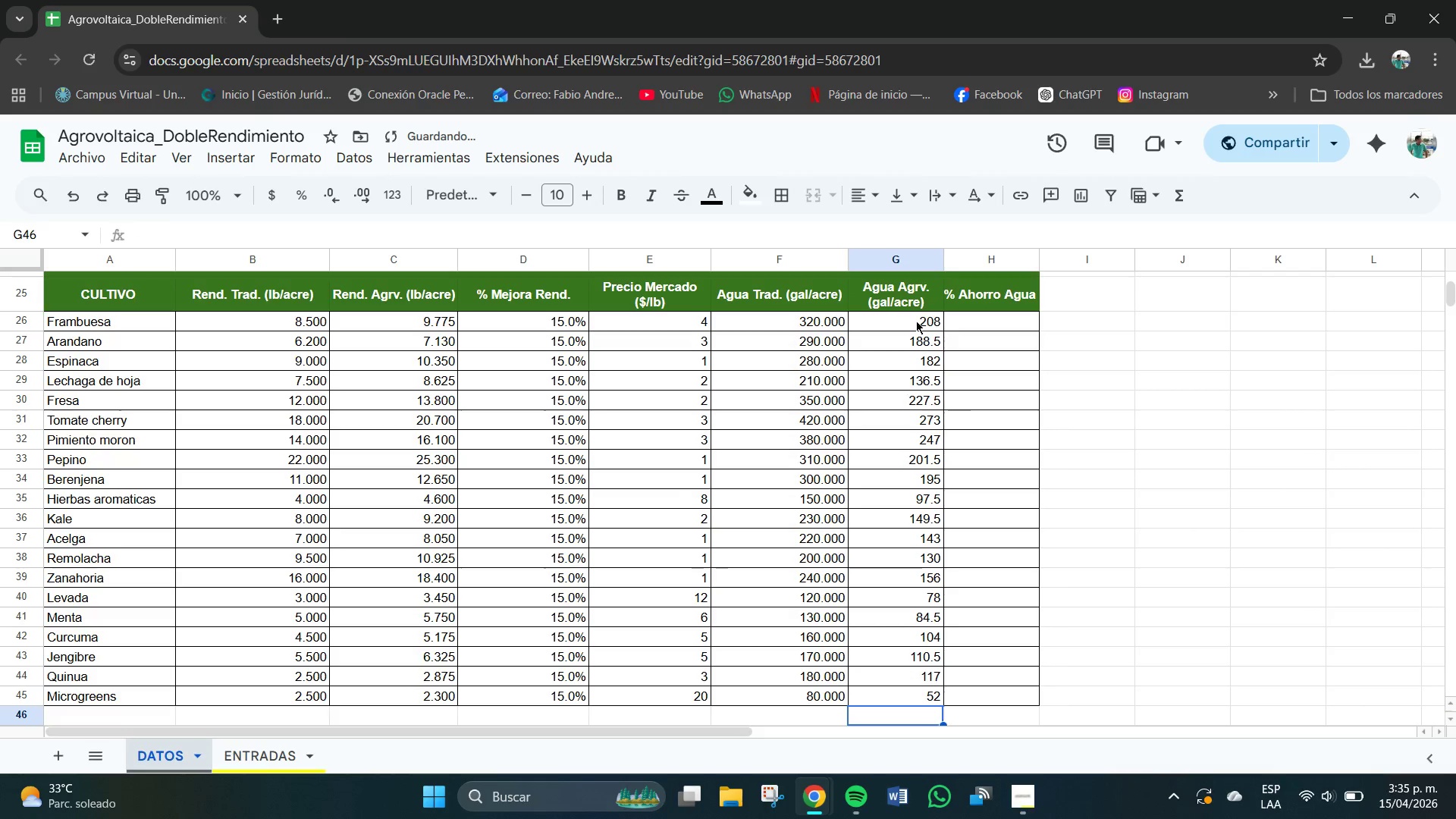 
left_click_drag(start_coordinate=[916, 319], to_coordinate=[935, 704])
 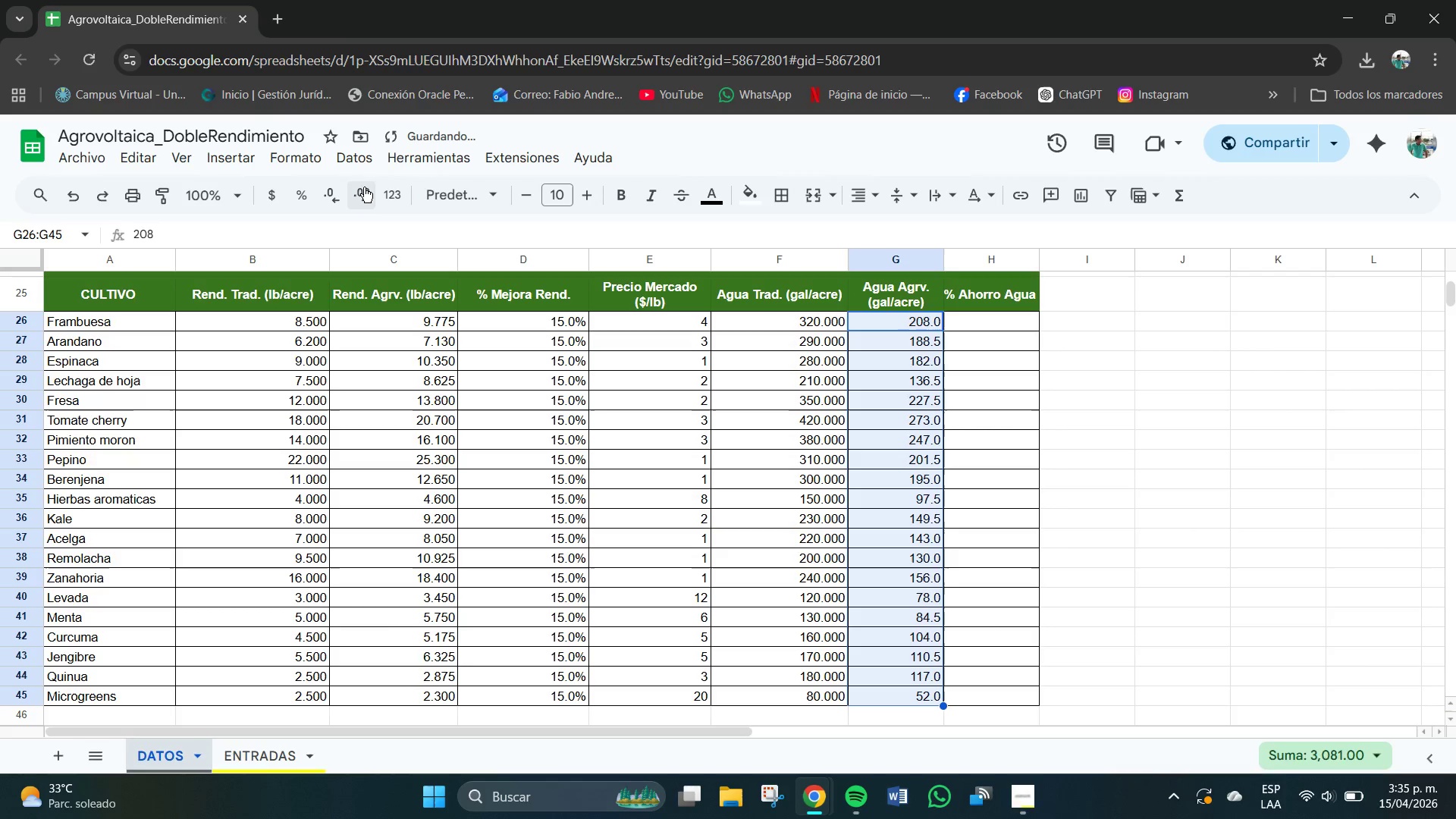 
triple_click([364, 188])
 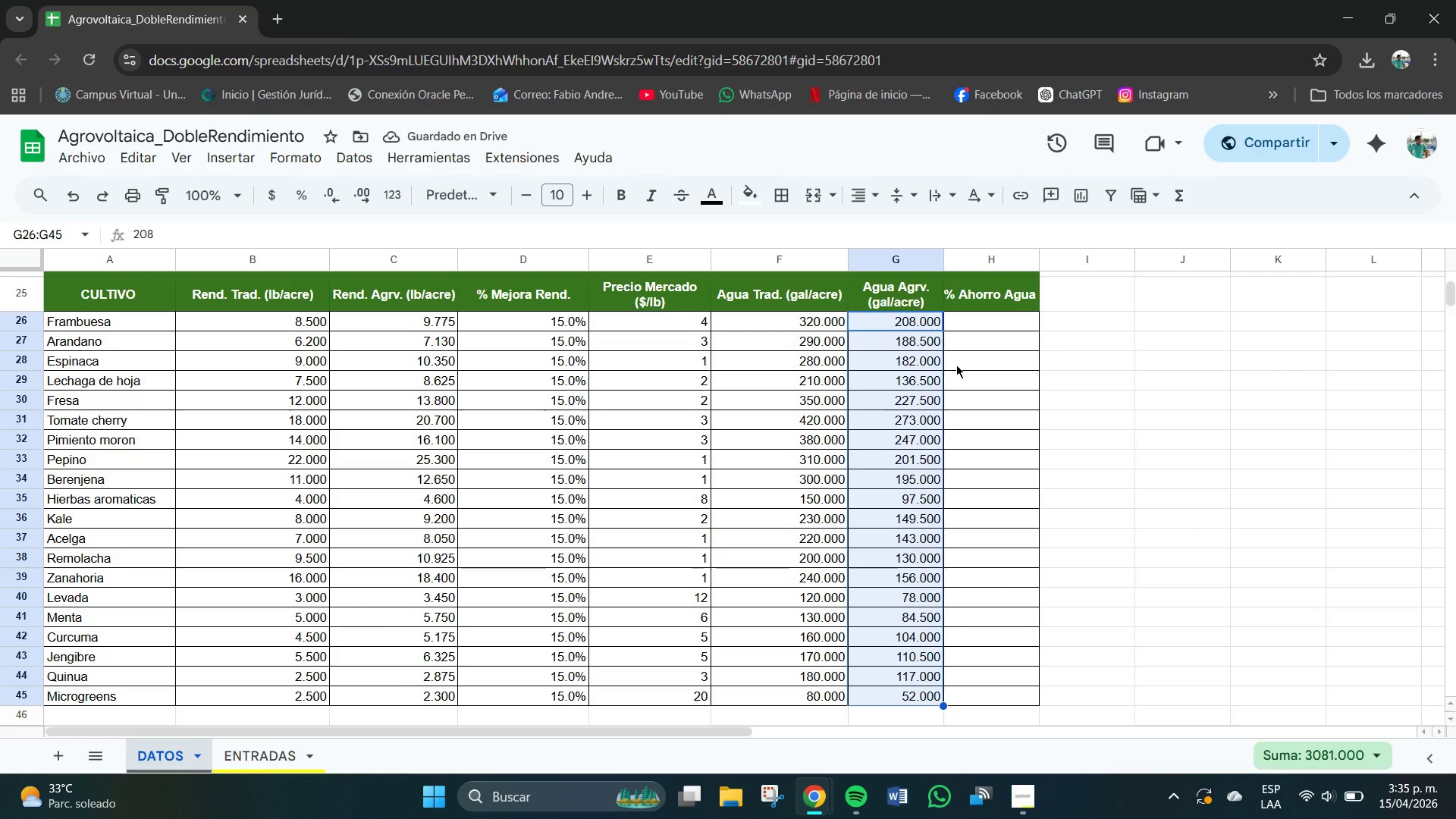 
left_click([995, 525])
 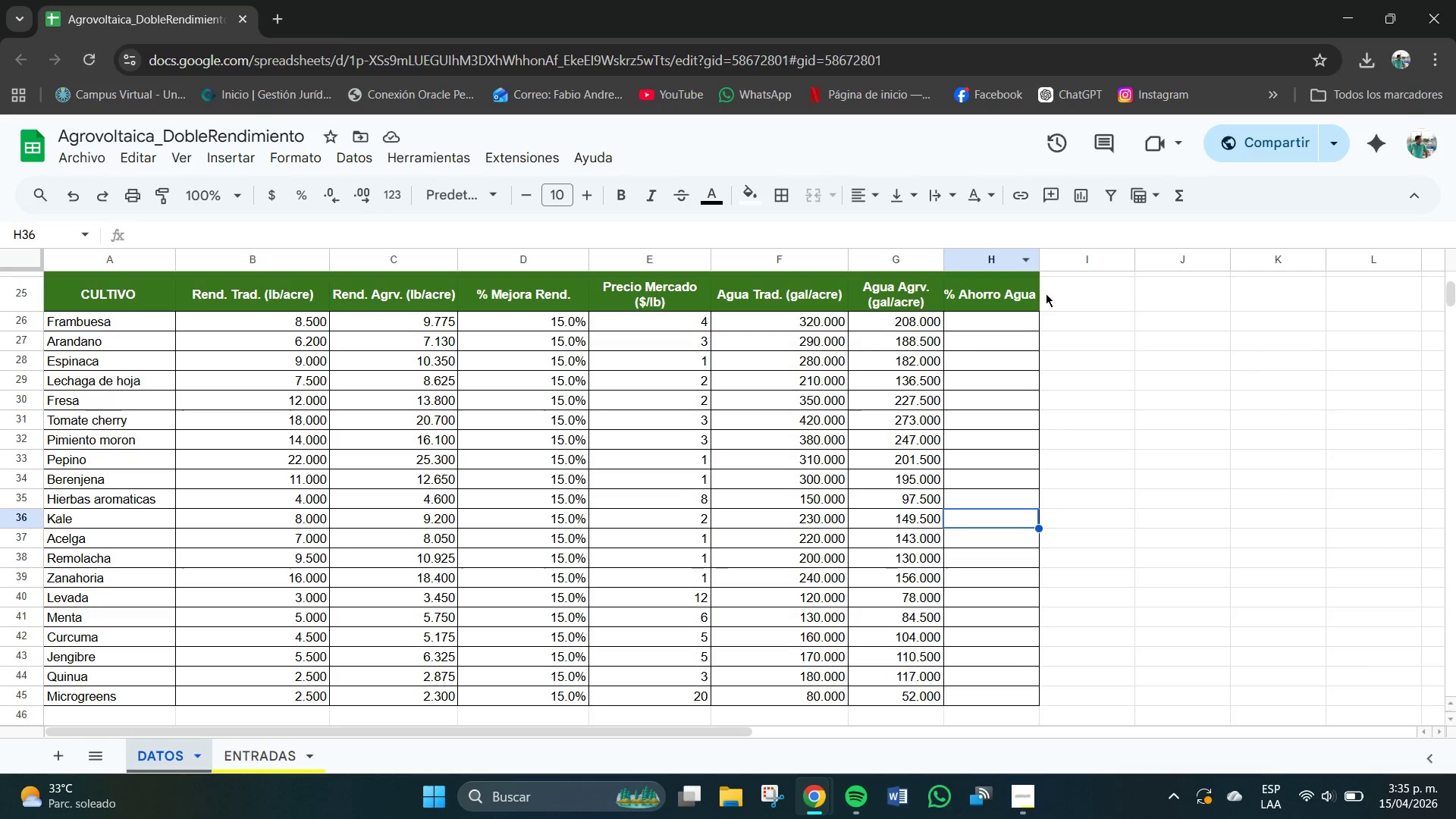 
left_click_drag(start_coordinate=[1041, 255], to_coordinate=[1052, 256])
 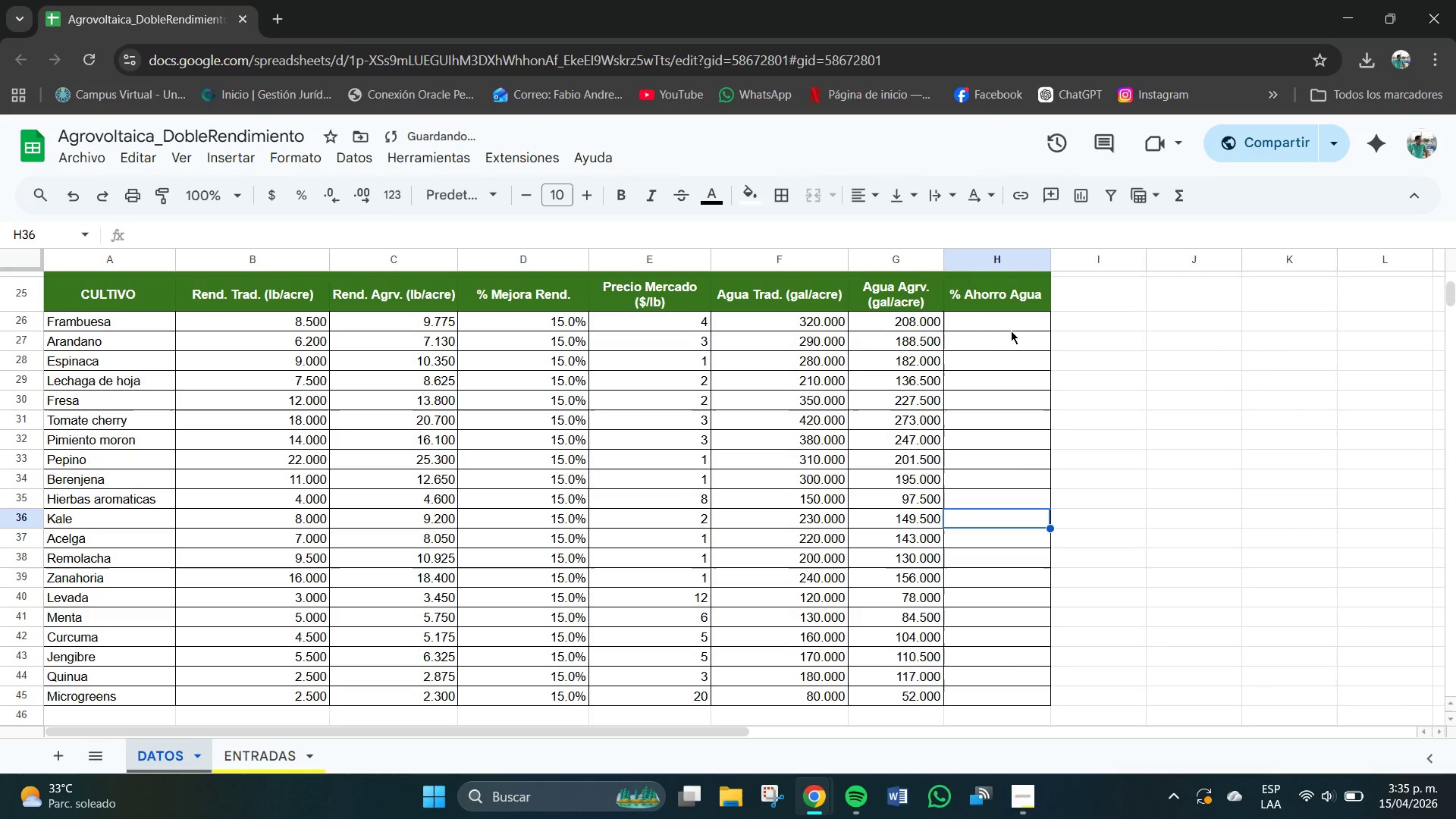 
left_click([993, 323])
 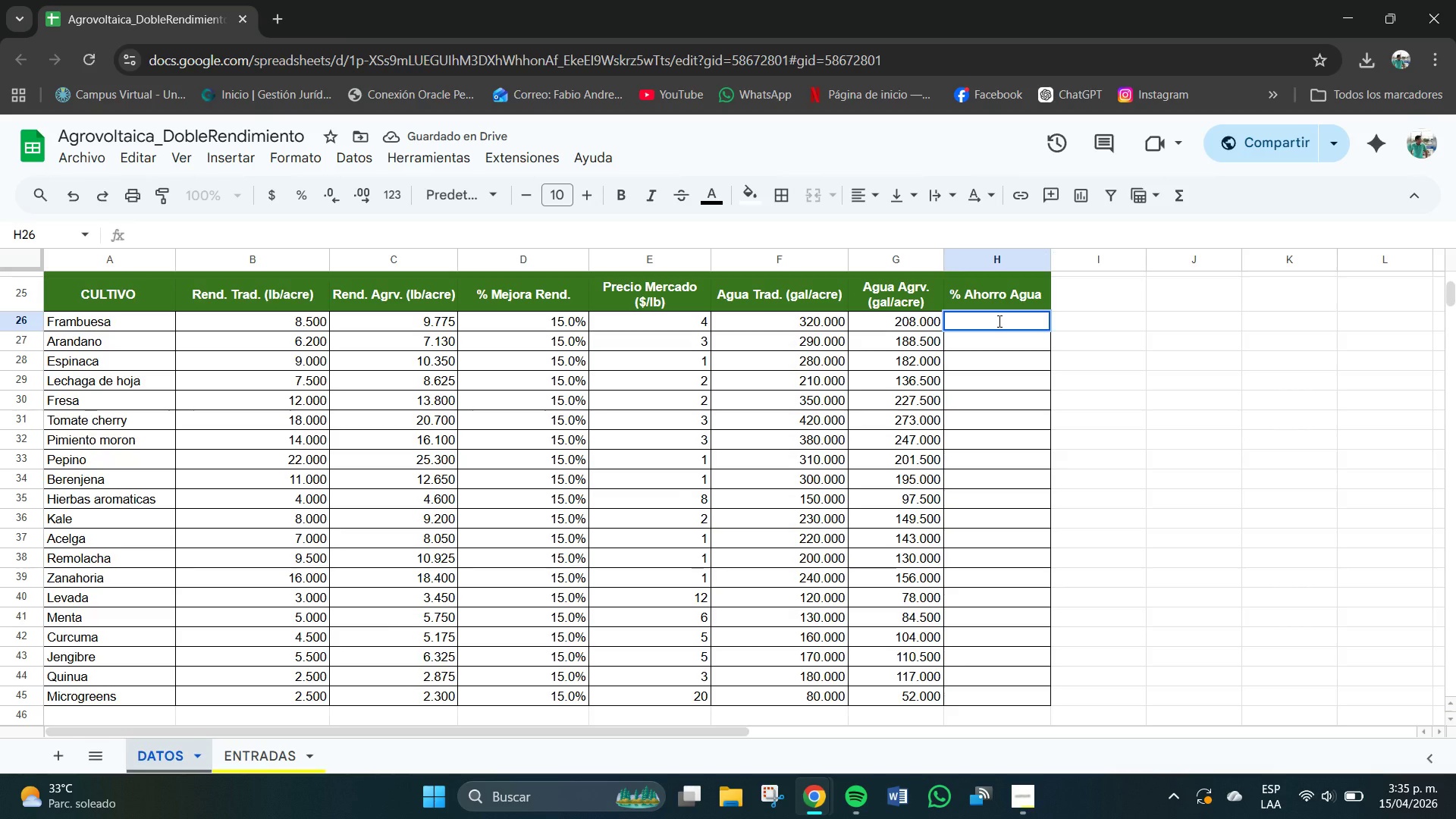 
left_click_drag(start_coordinate=[1008, 331], to_coordinate=[1011, 622])
 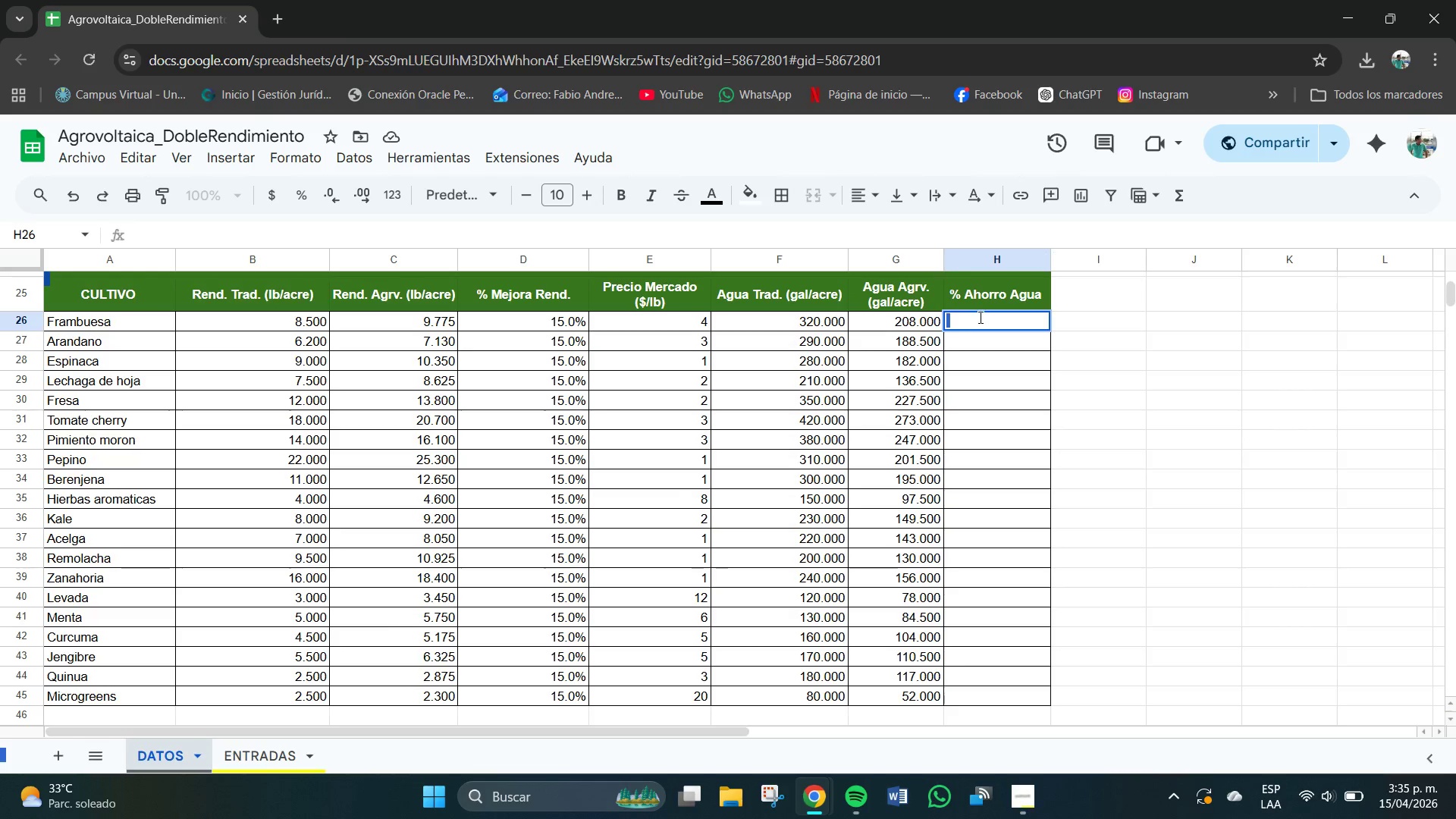 
left_click_drag(start_coordinate=[984, 317], to_coordinate=[988, 321])
 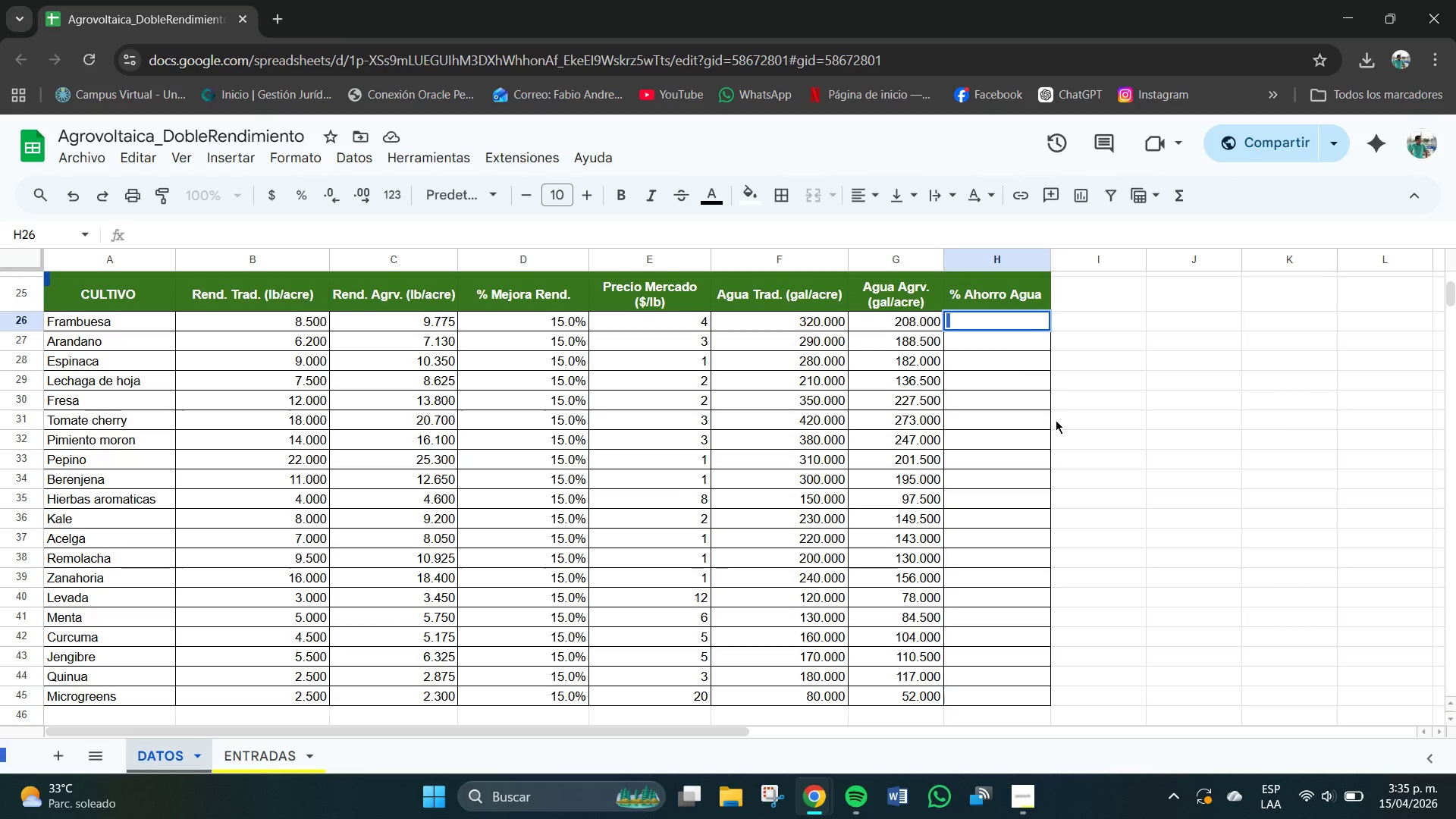 
left_click([1161, 415])
 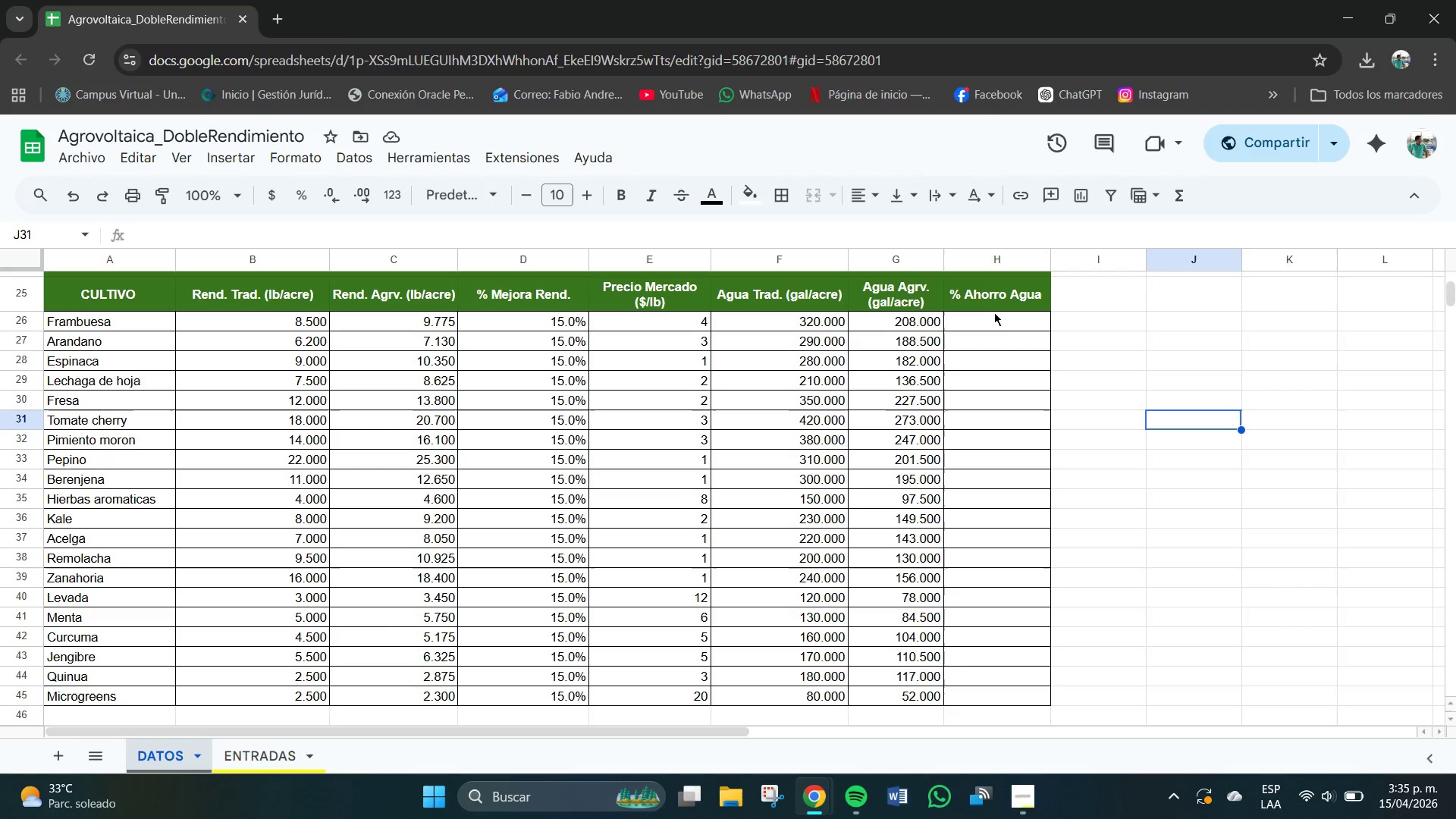 
left_click_drag(start_coordinate=[999, 322], to_coordinate=[1011, 694])
 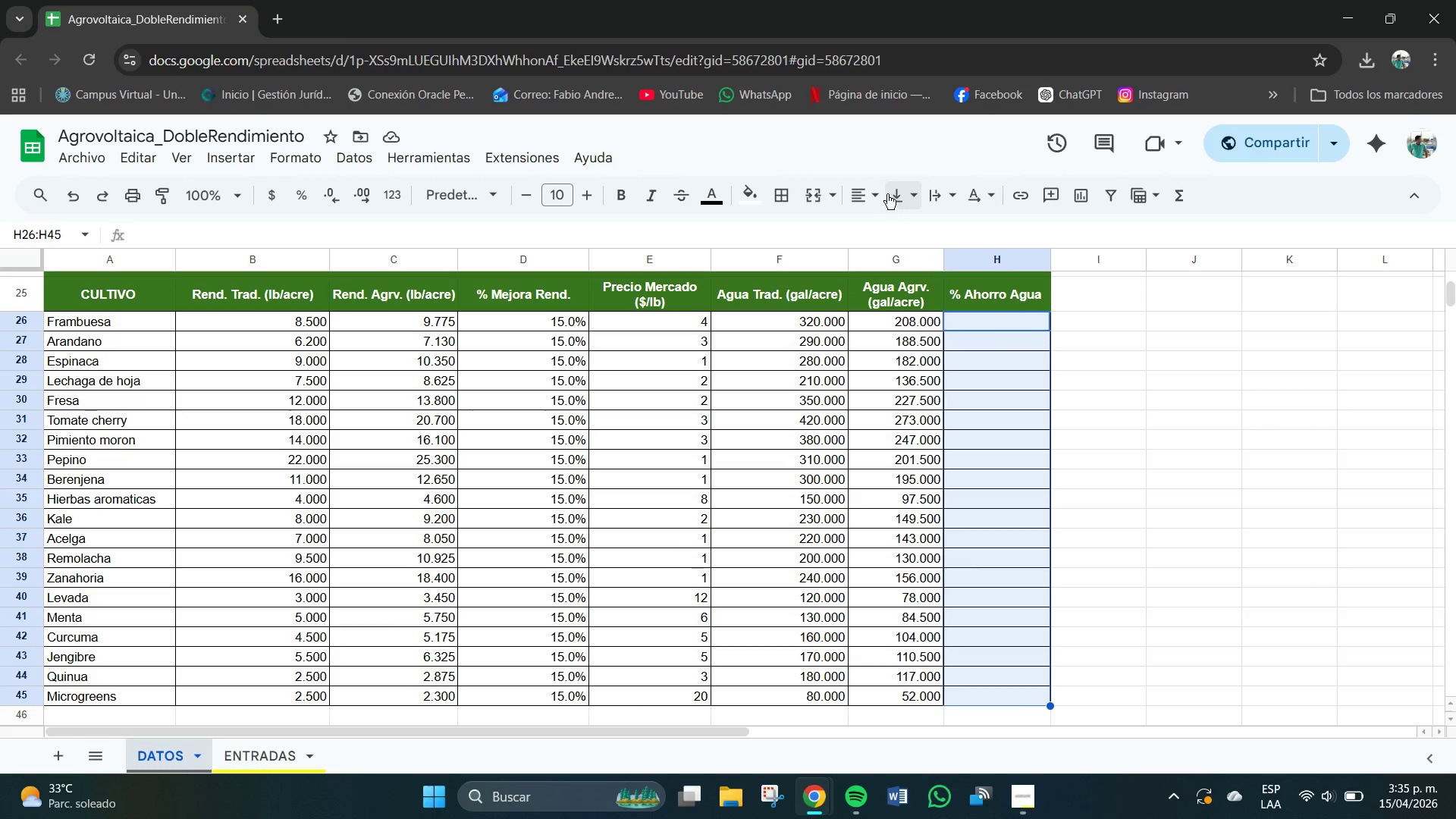 
left_click([874, 190])
 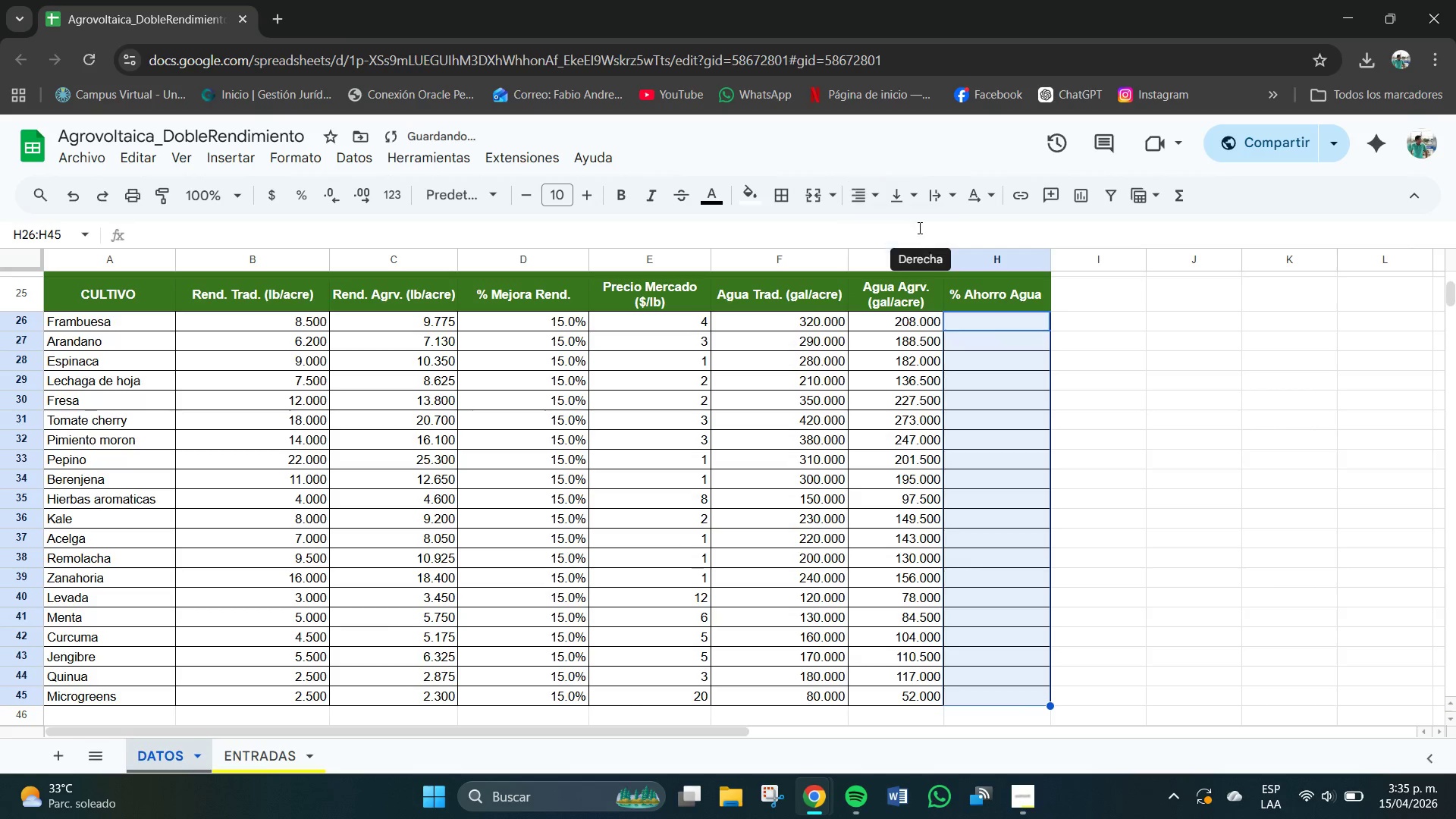 
double_click([914, 194])
 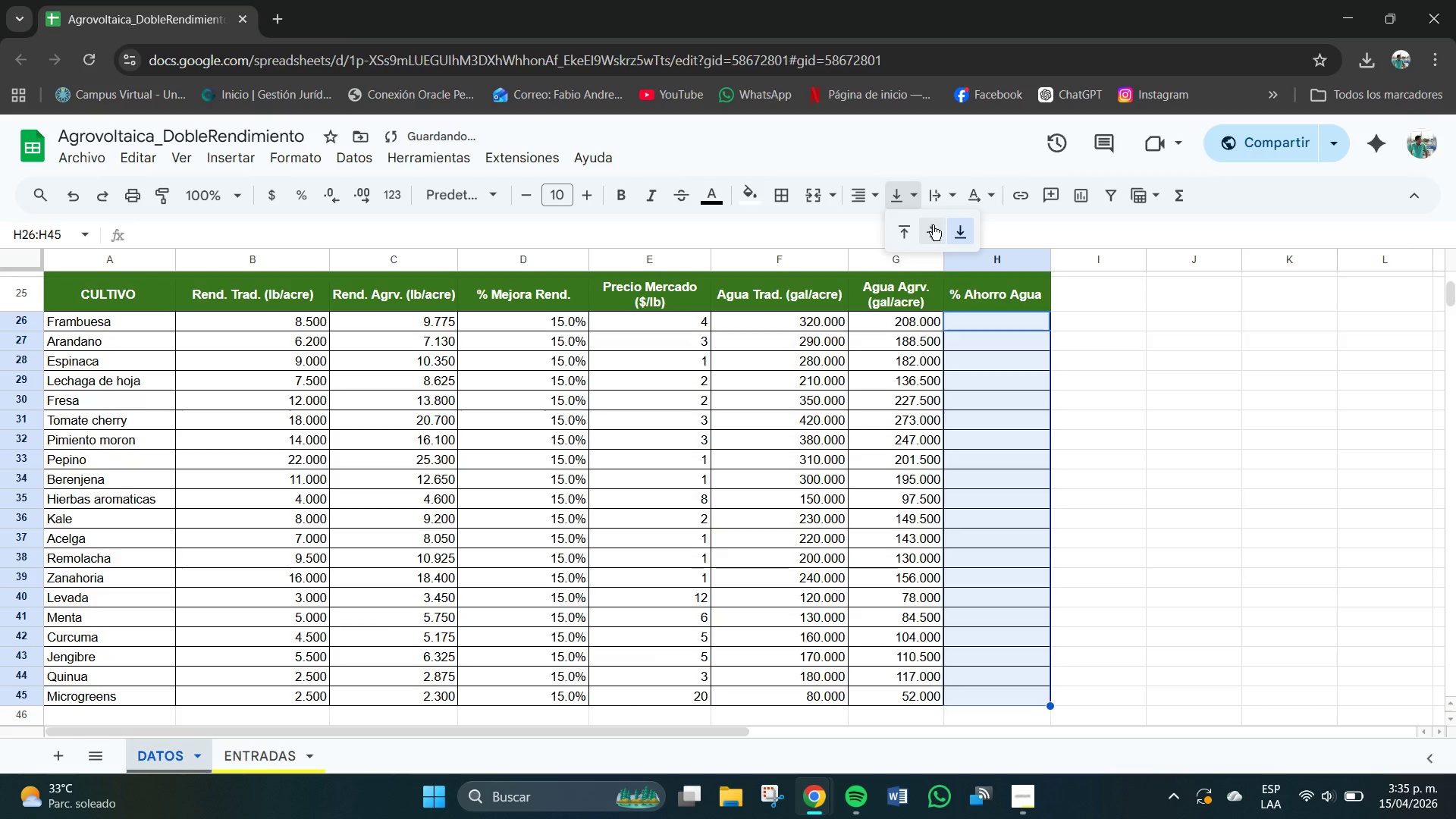 
left_click([933, 228])
 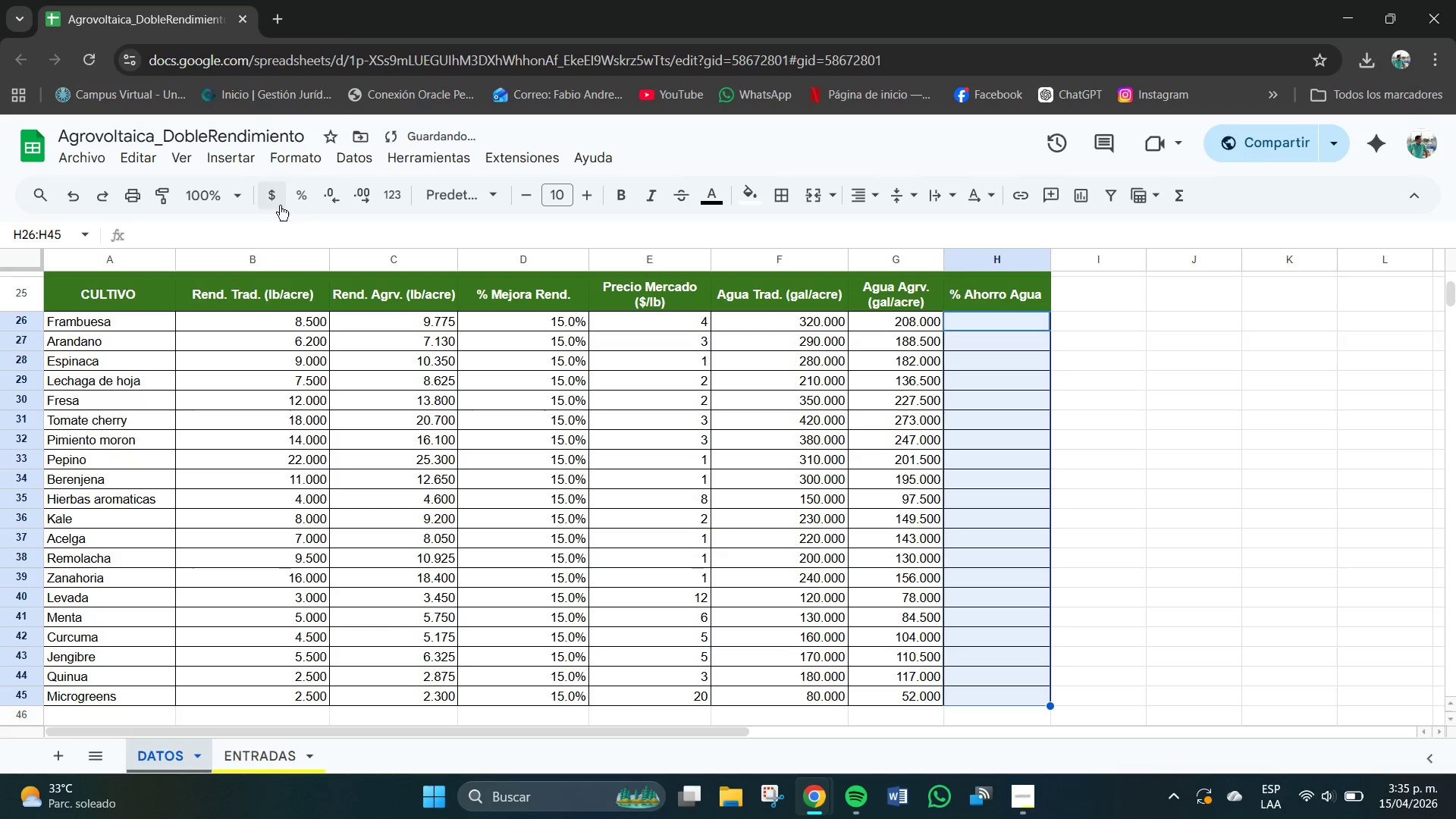 
mouse_move([314, 201])
 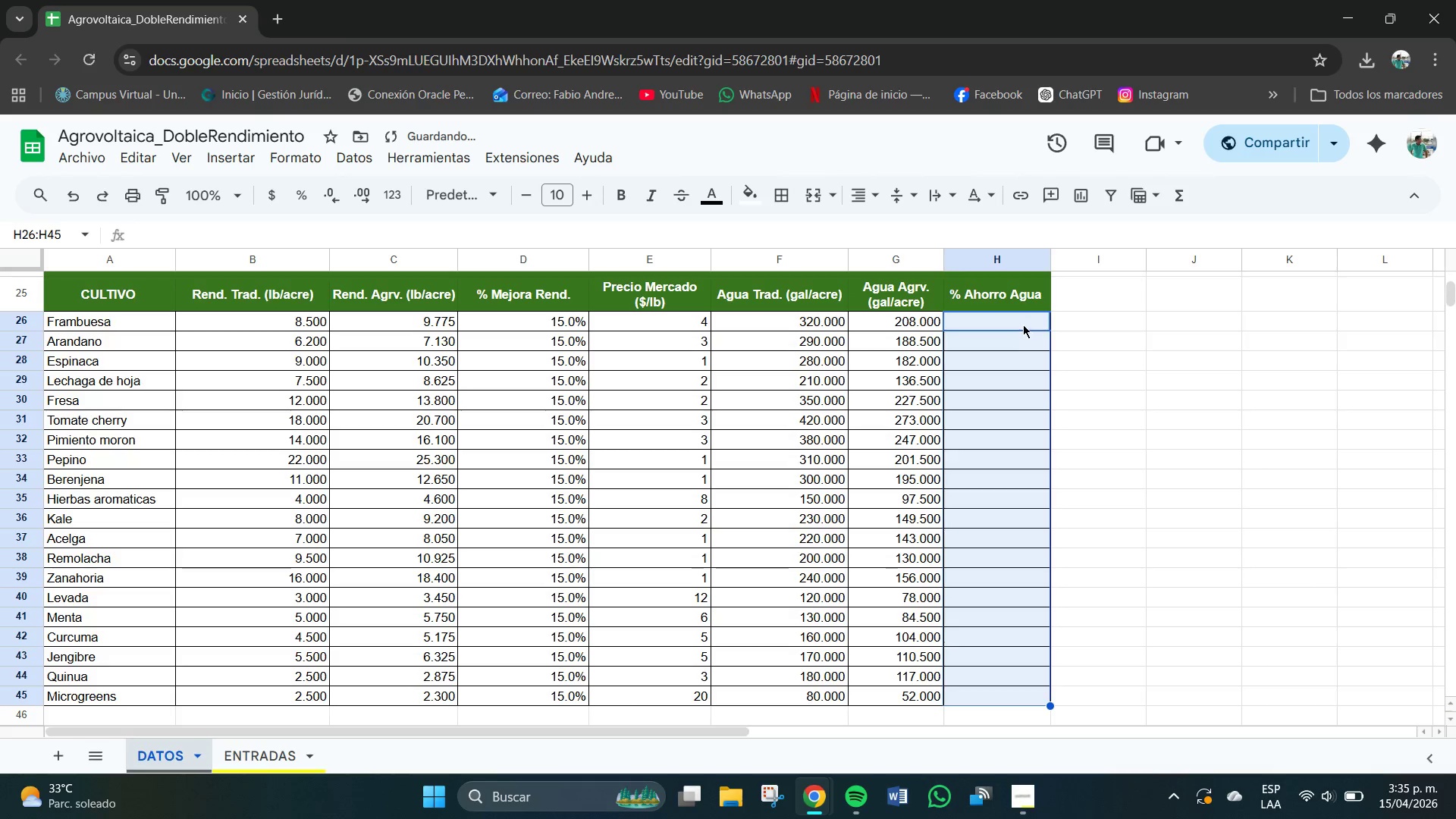 
double_click([1021, 322])
 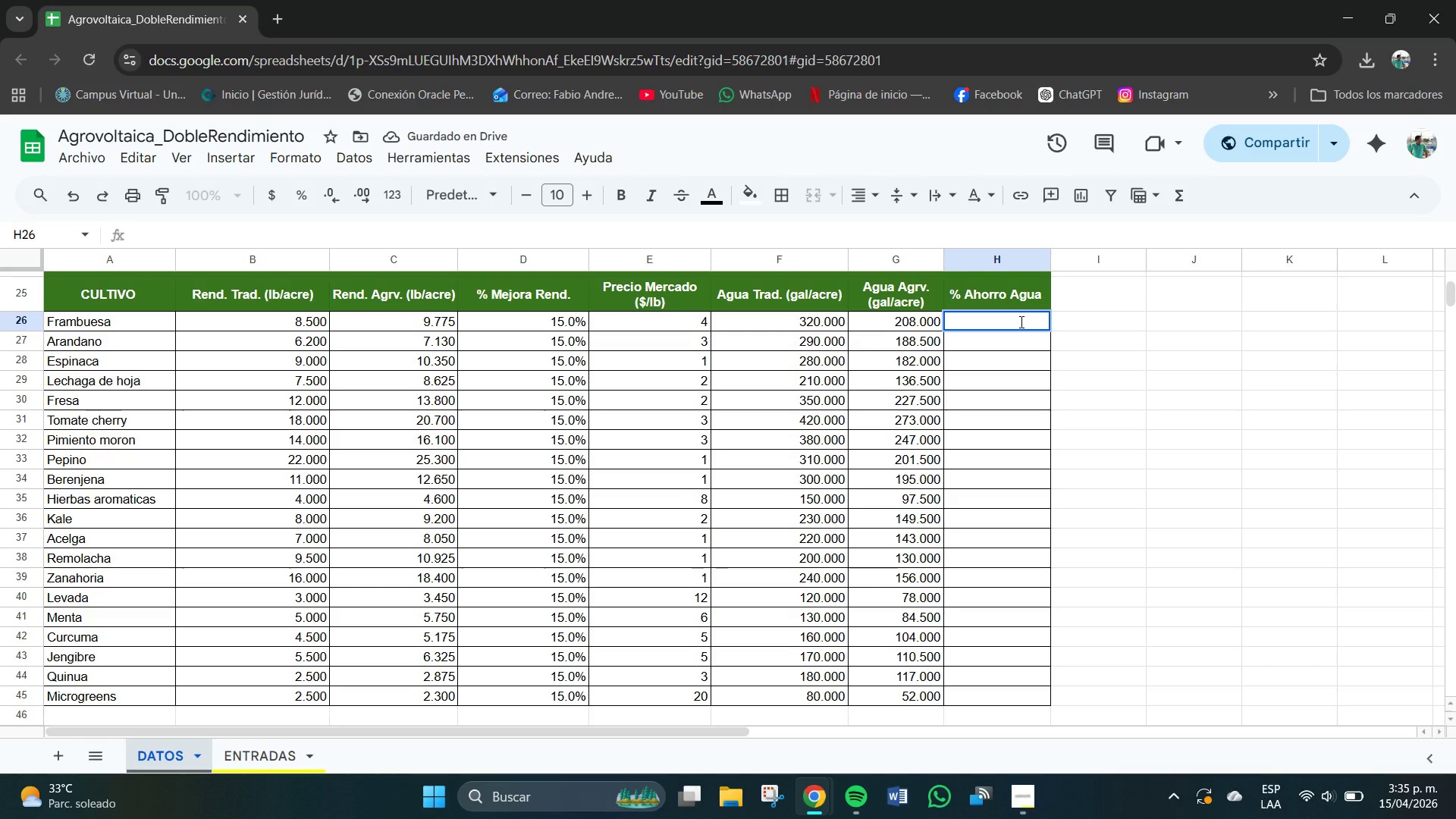 
key(Numpad3)
 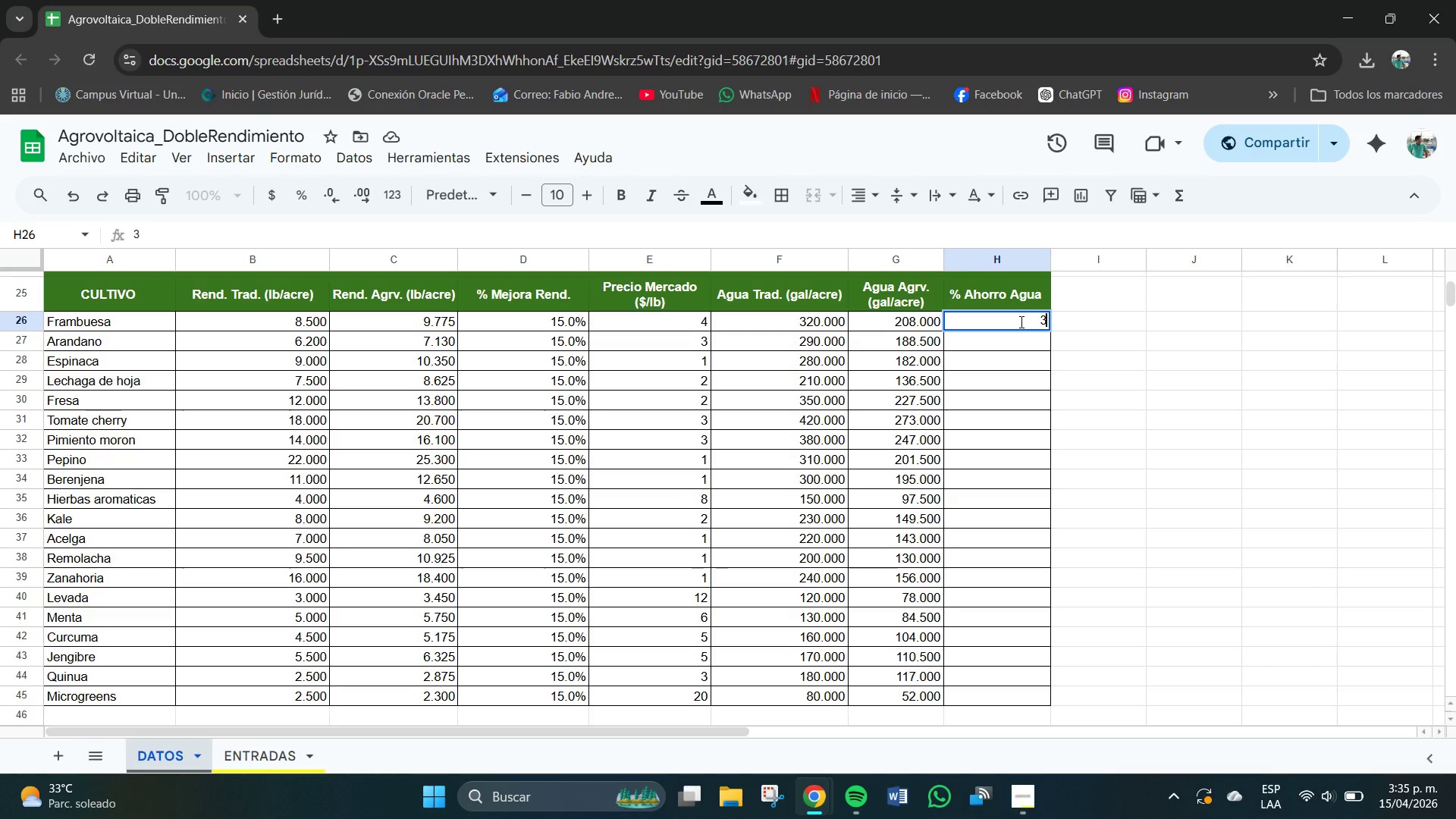 
key(Numpad5)
 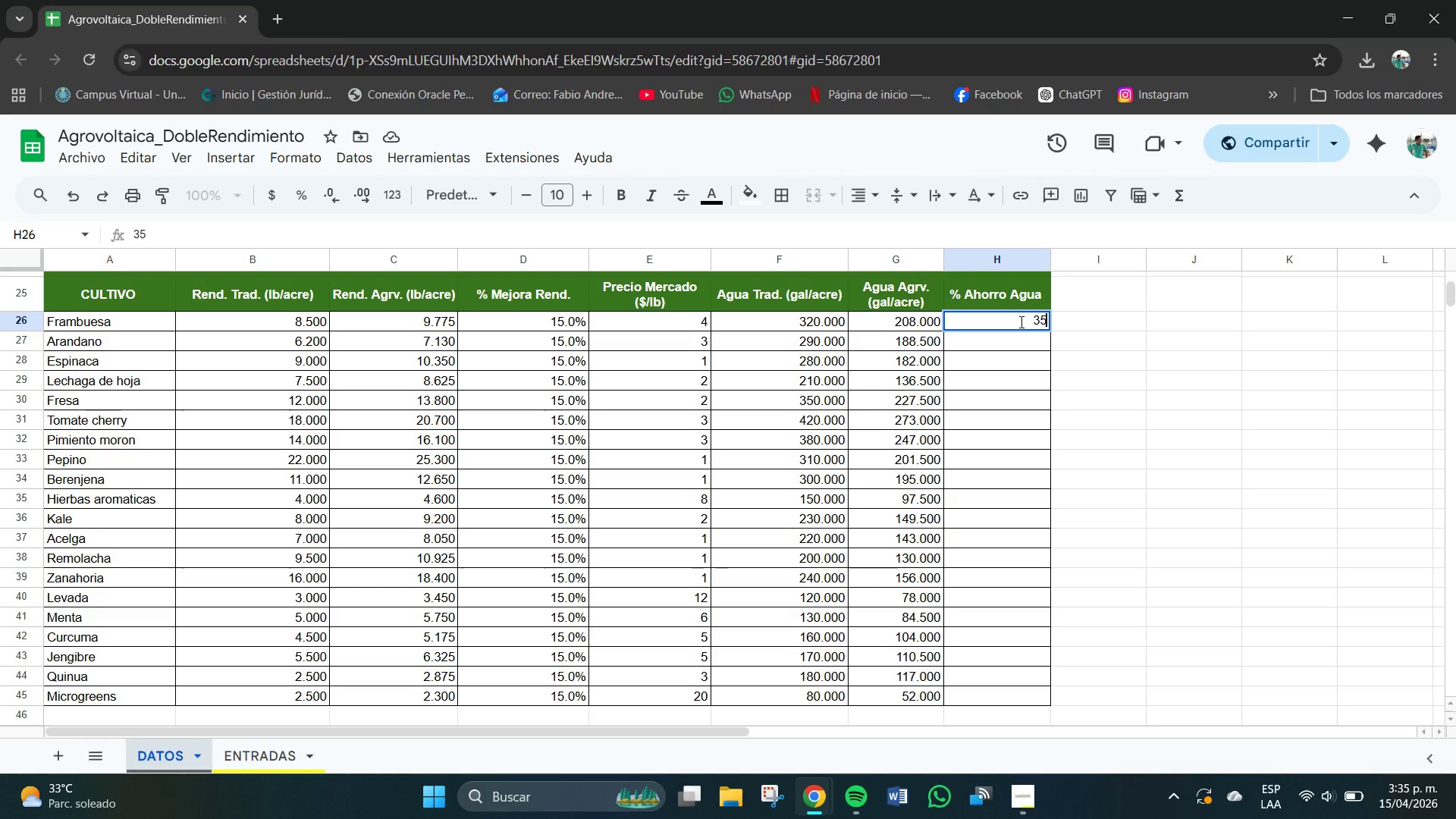 
key(NumpadDecimal)
 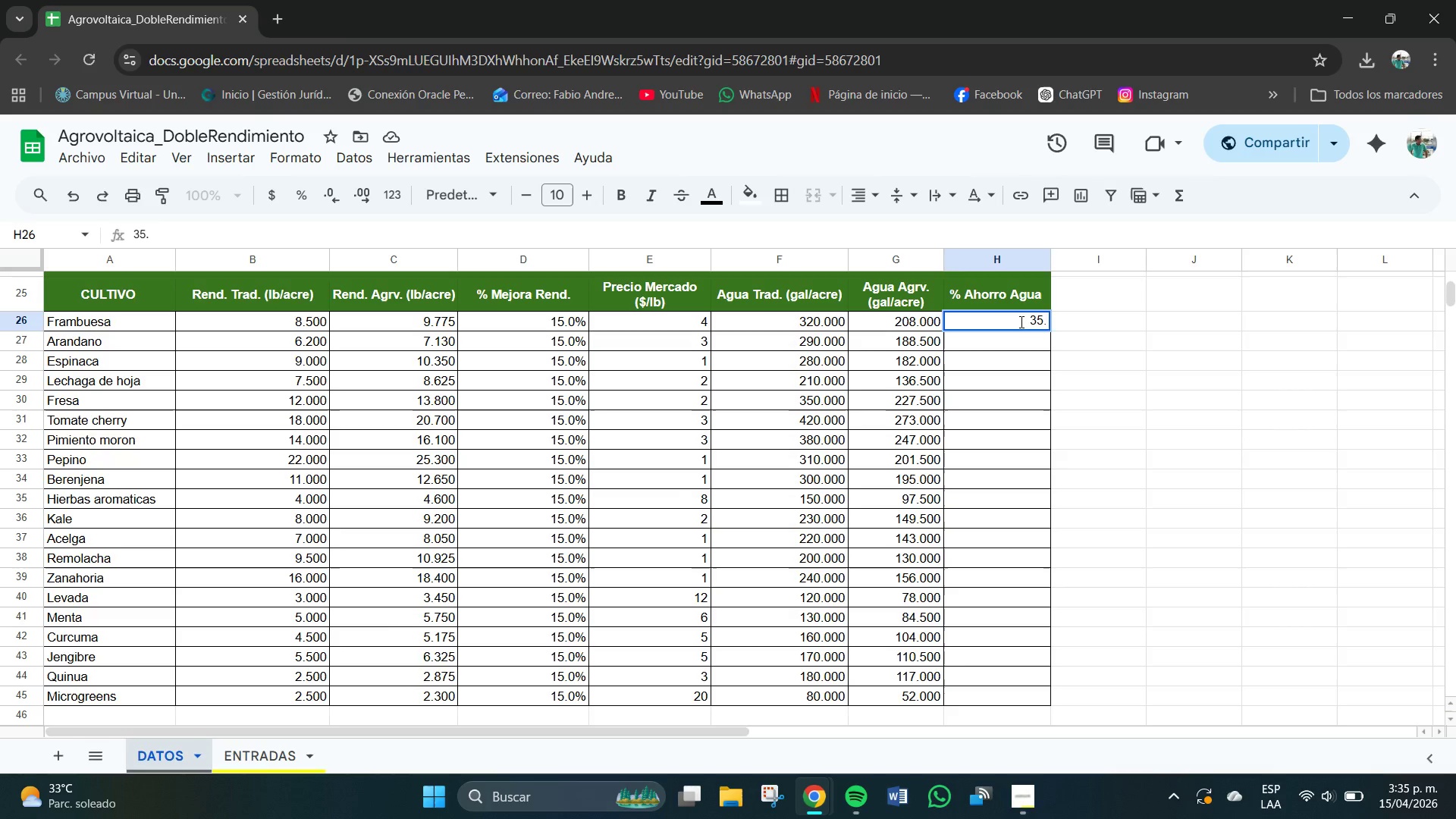 
key(Numpad0)
 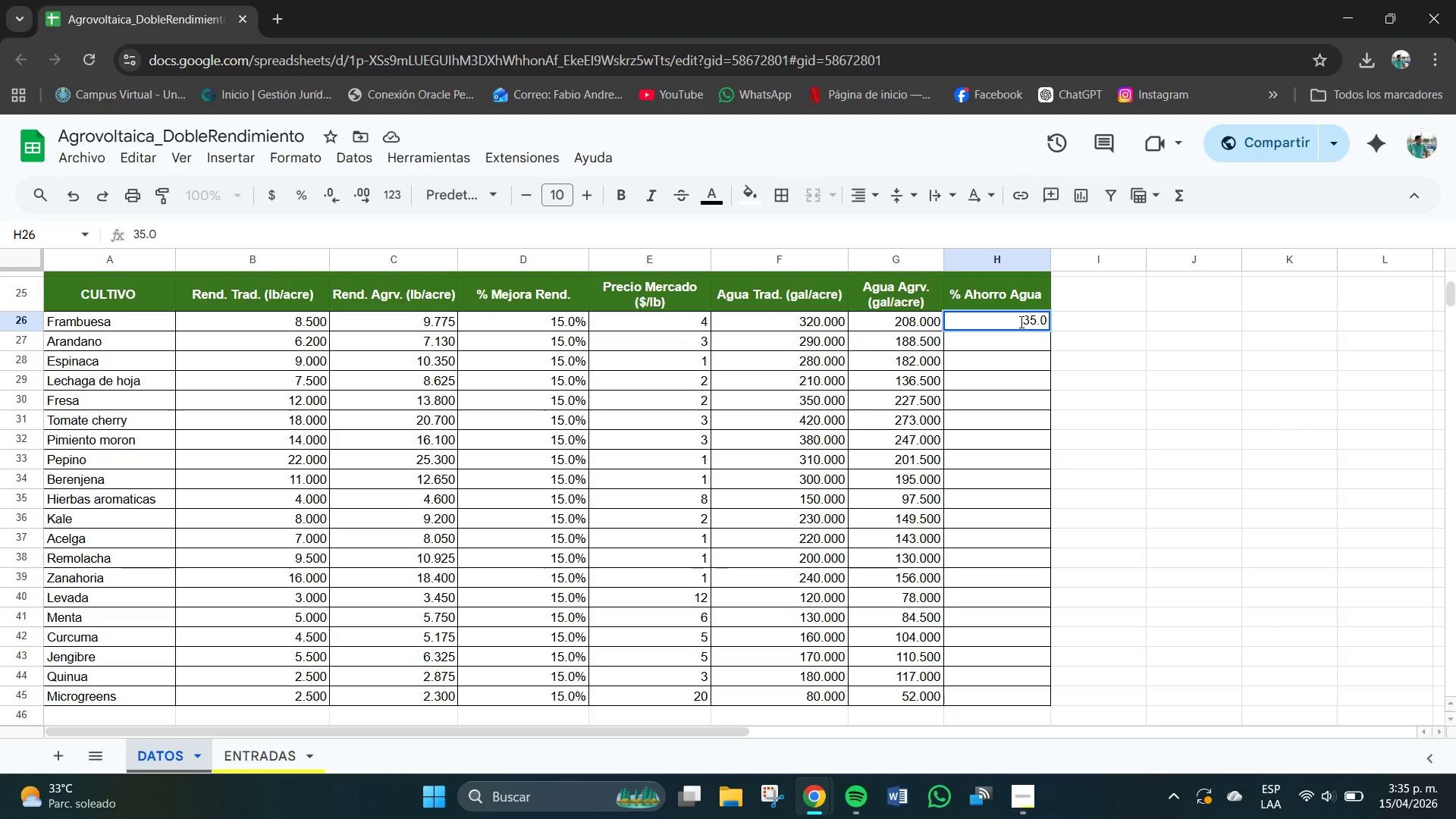 
key(NumpadEnter)
 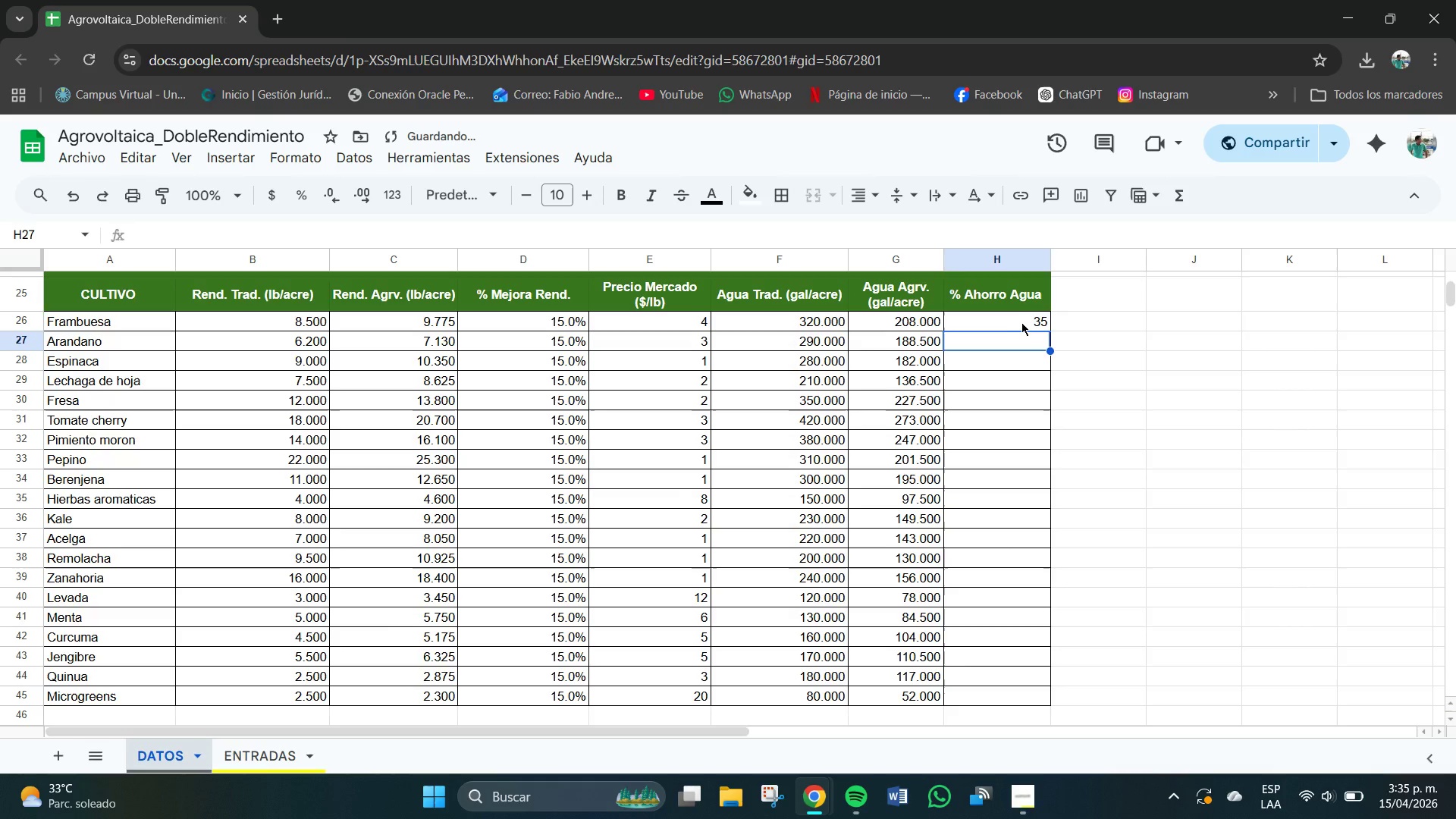 
left_click([1024, 322])
 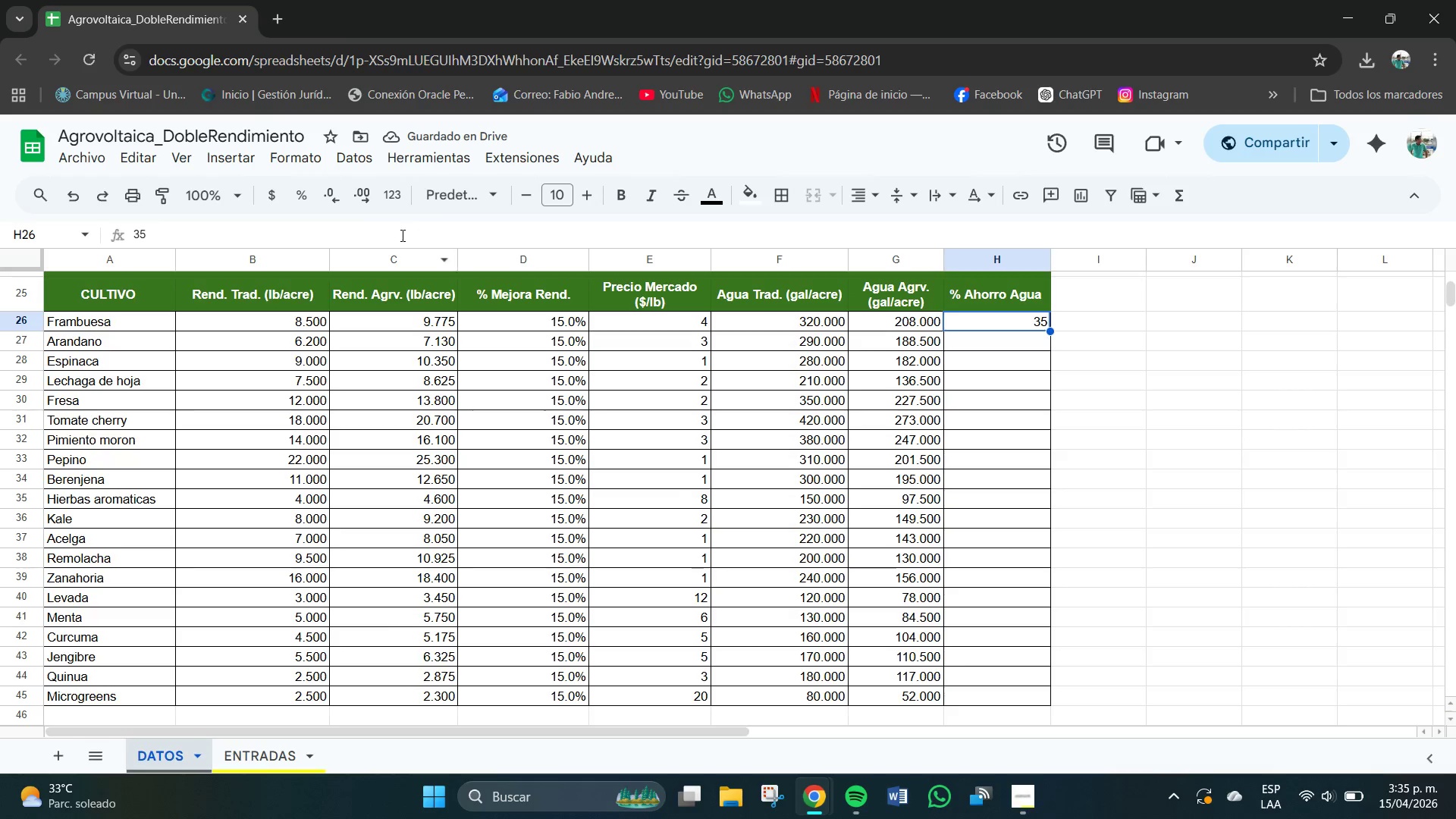 
left_click([269, 196])
 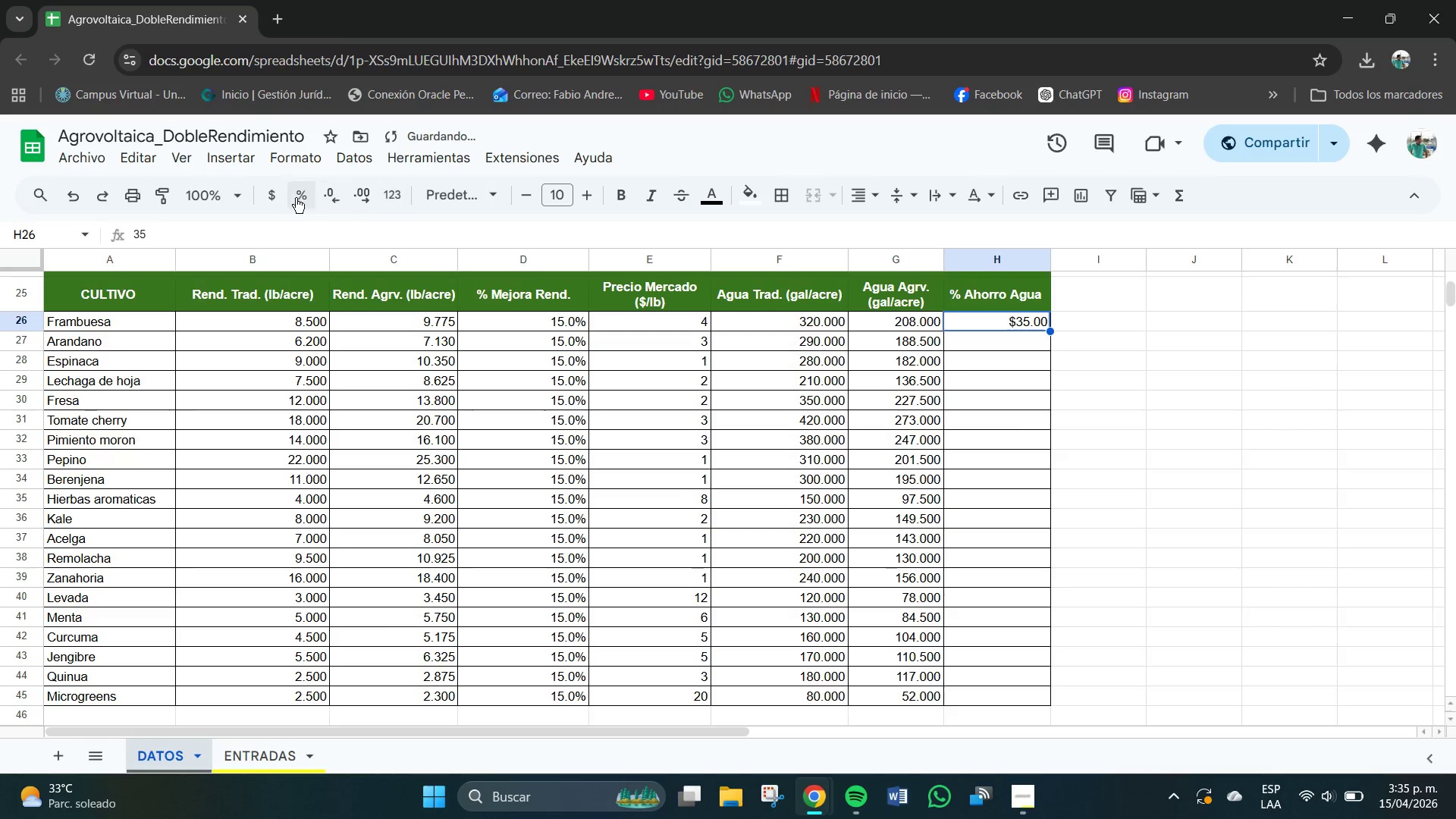 
left_click([334, 191])
 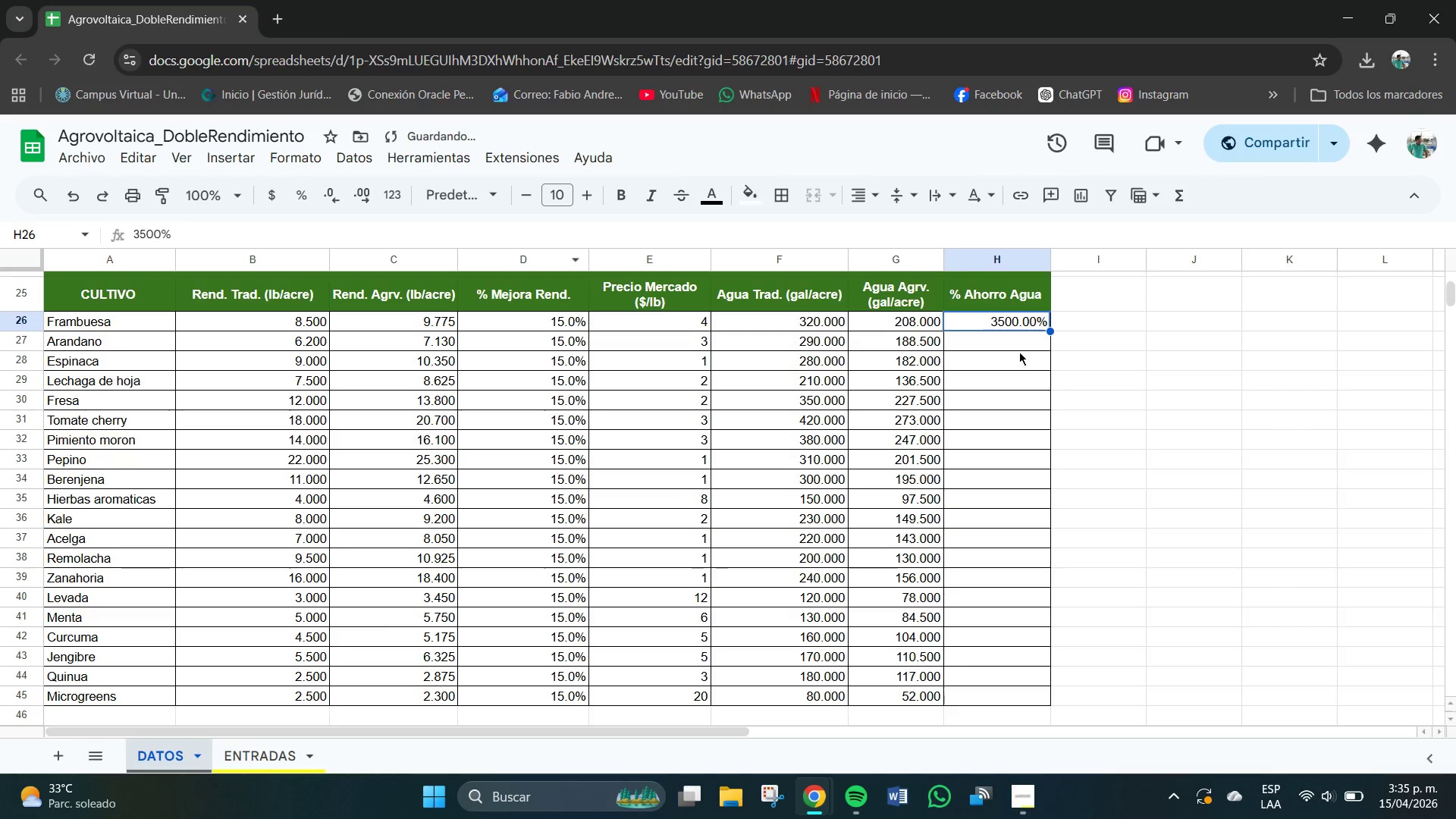 
wait(5.51)
 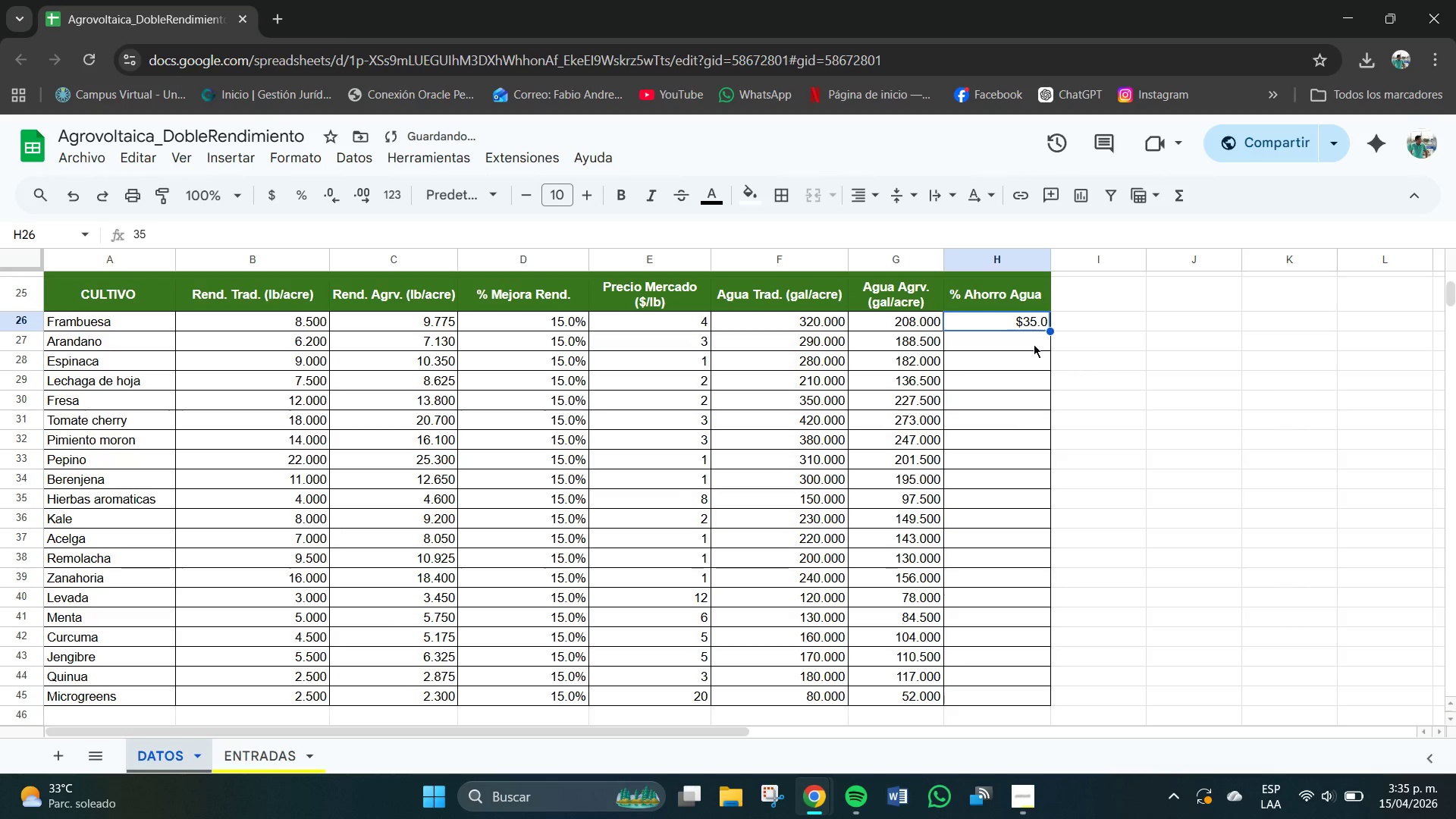 
double_click([336, 196])
 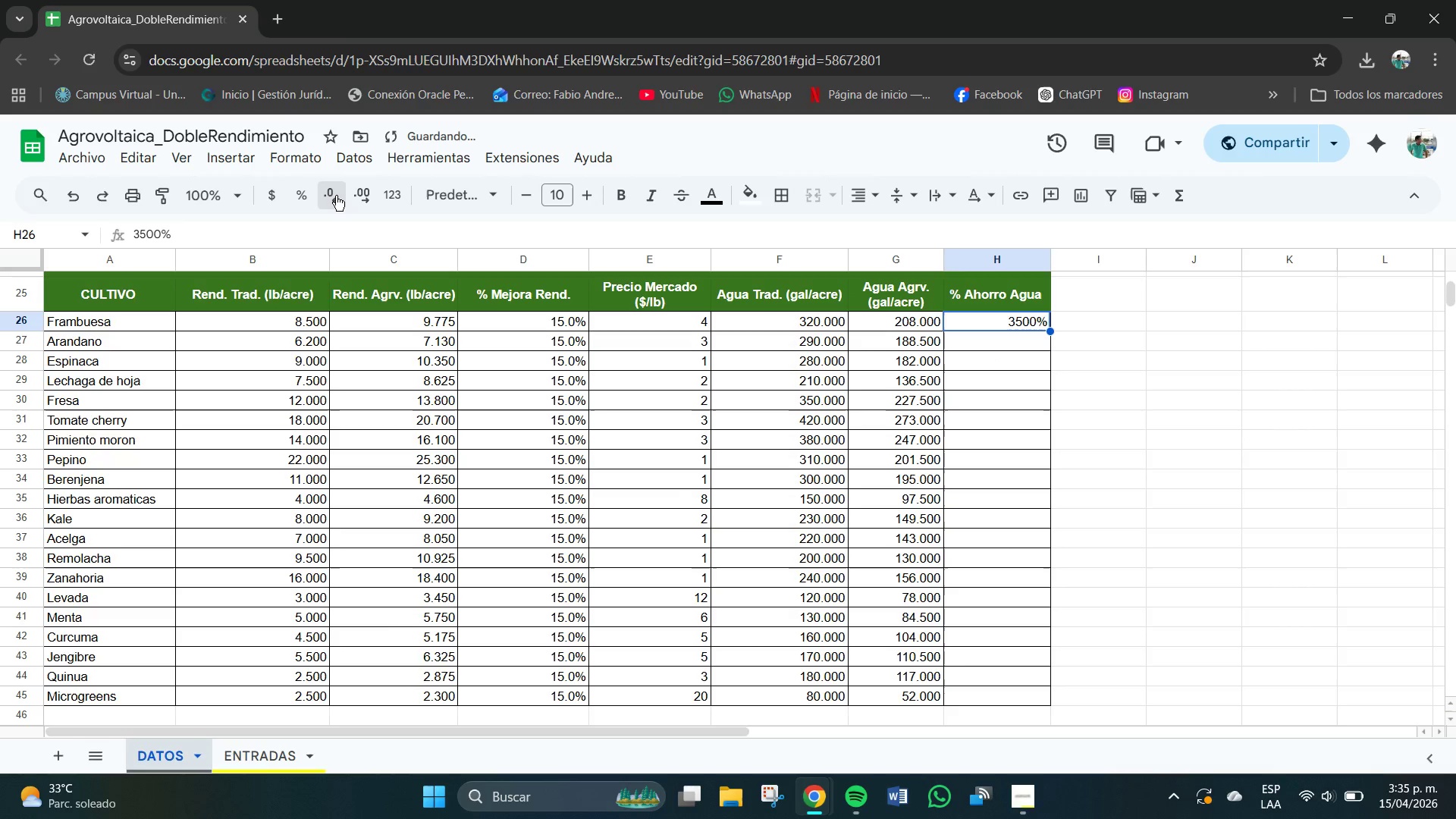 
triple_click([336, 196])
 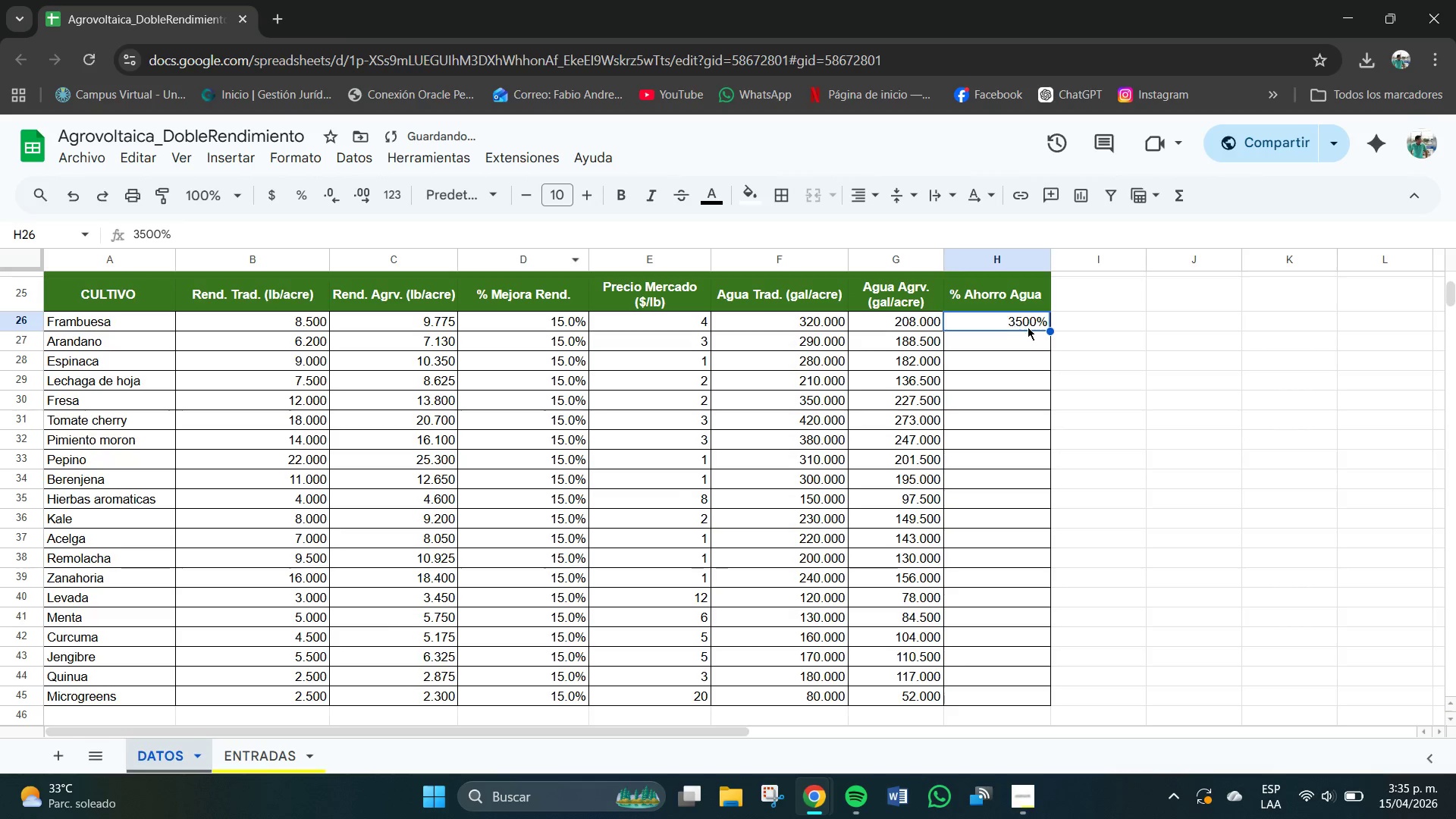 
left_click([1030, 327])
 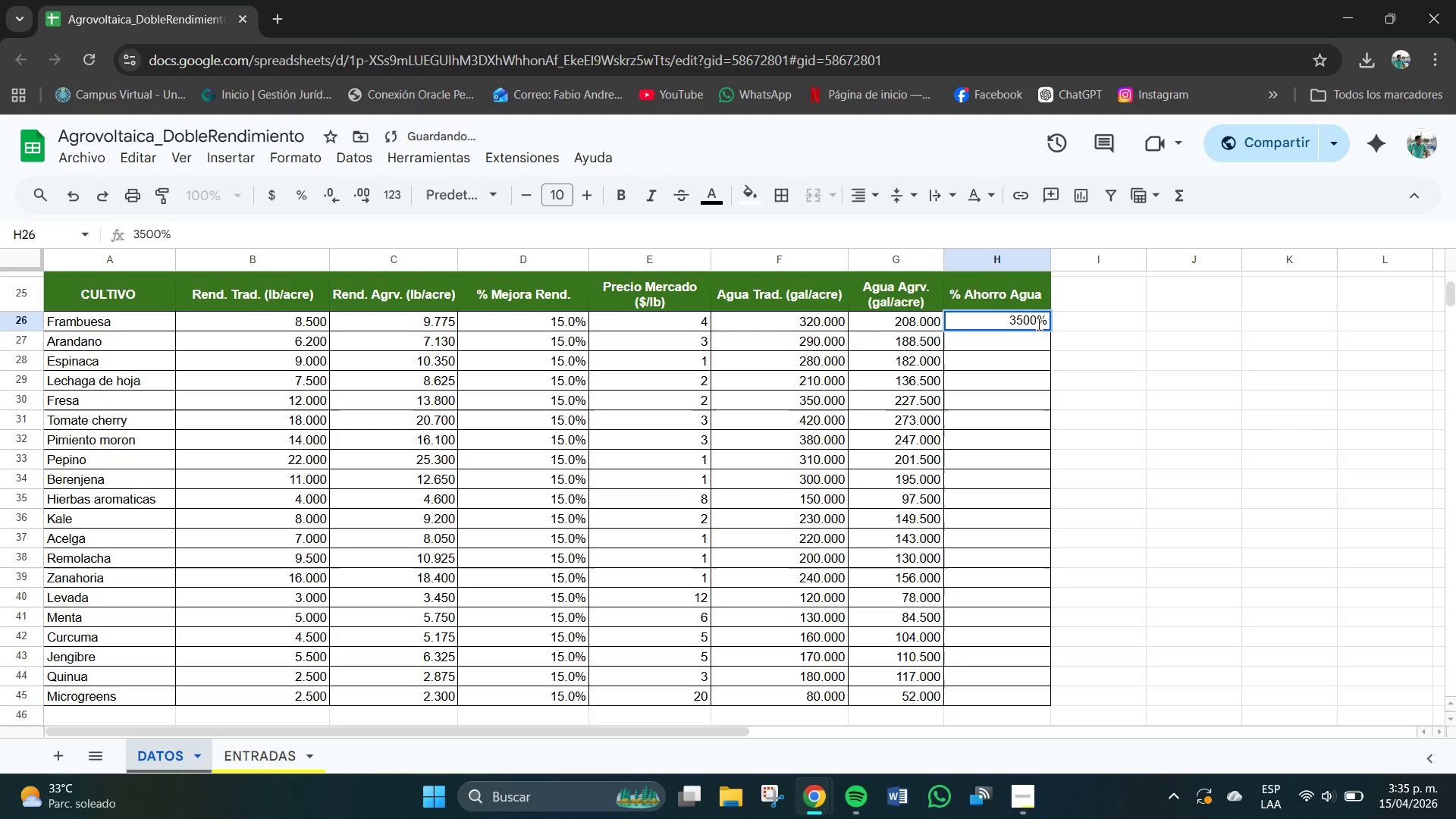 
left_click([1038, 325])
 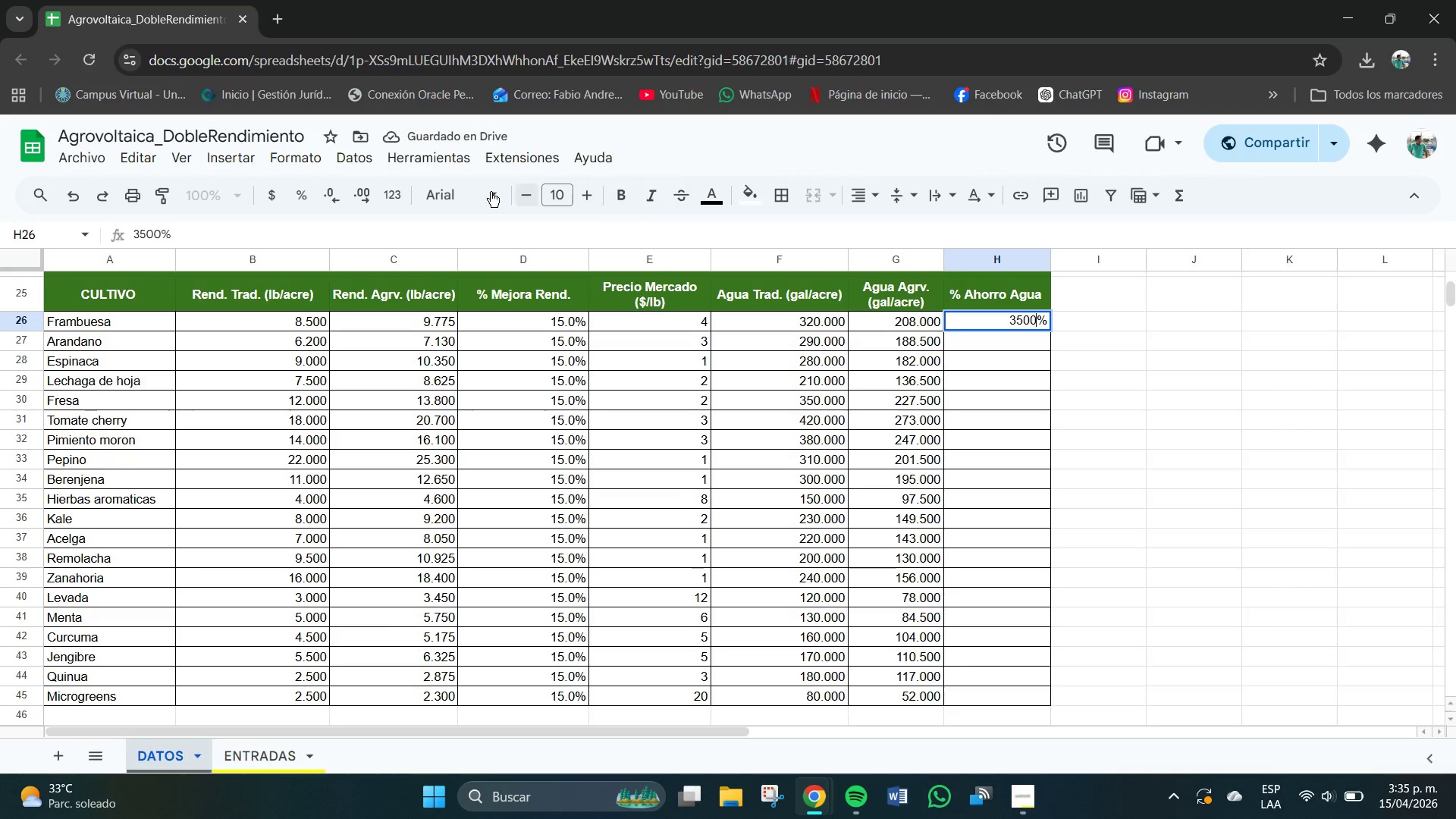 
left_click([391, 194])
 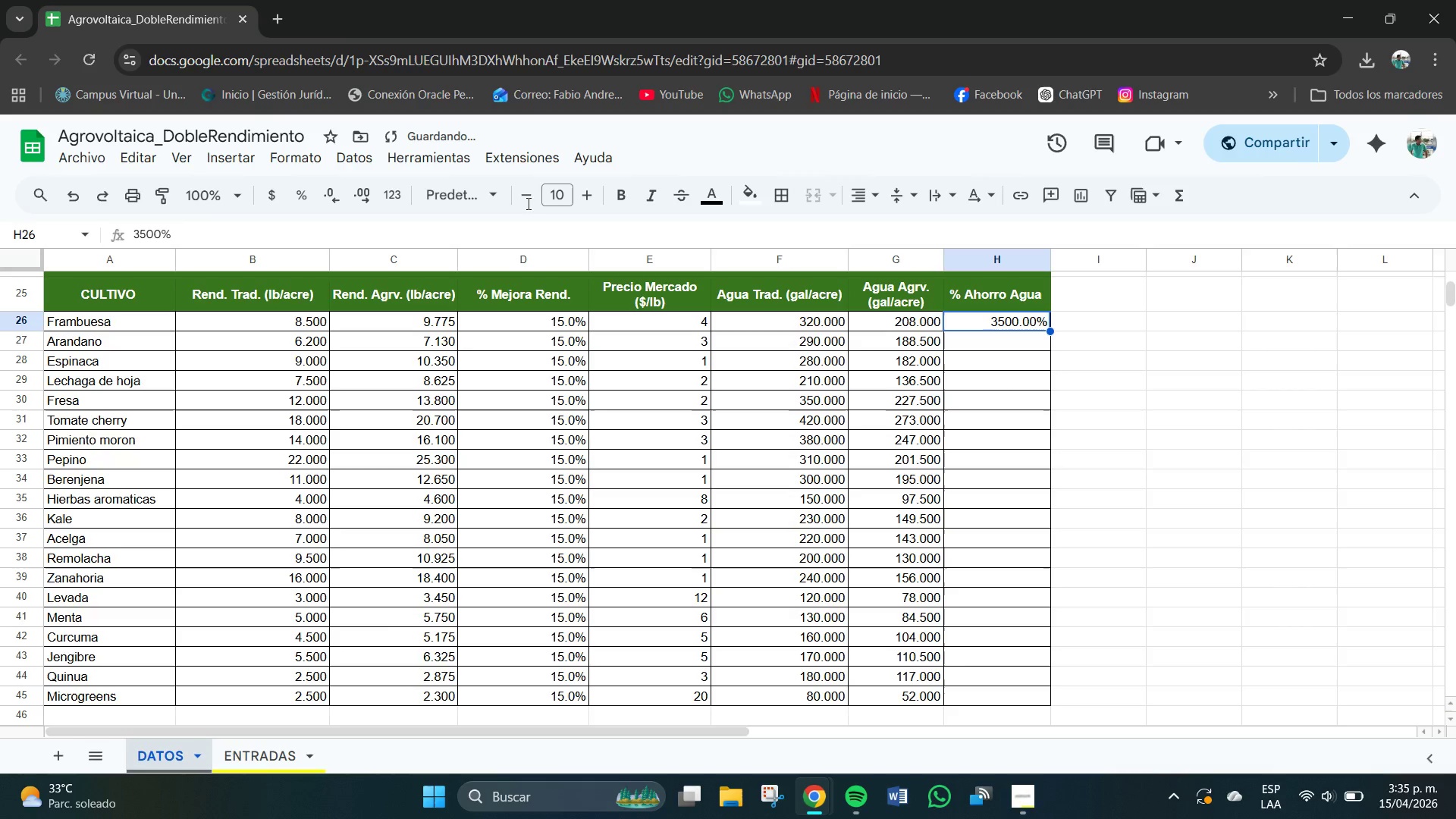 
double_click([337, 193])
 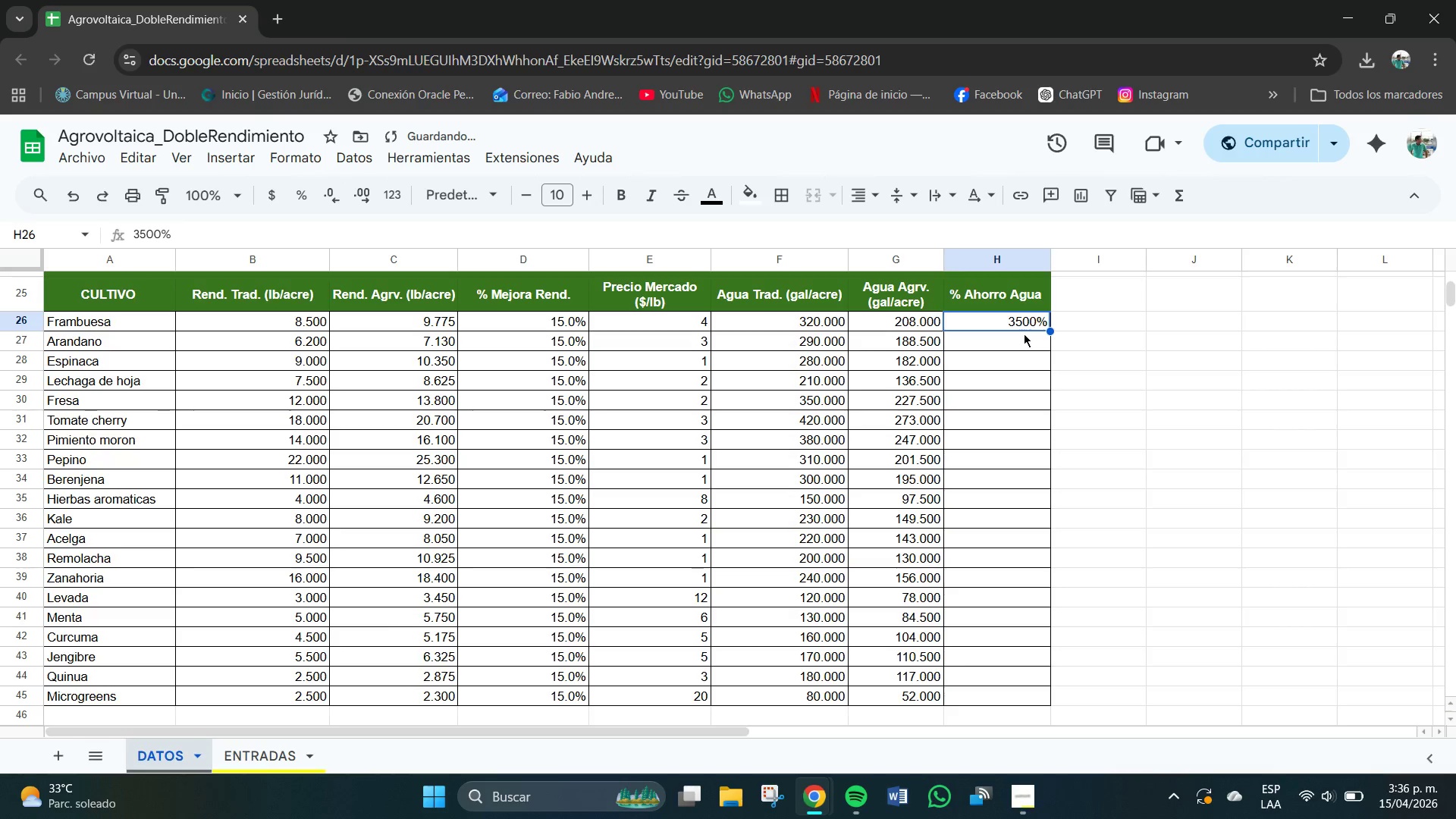 
double_click([1023, 327])
 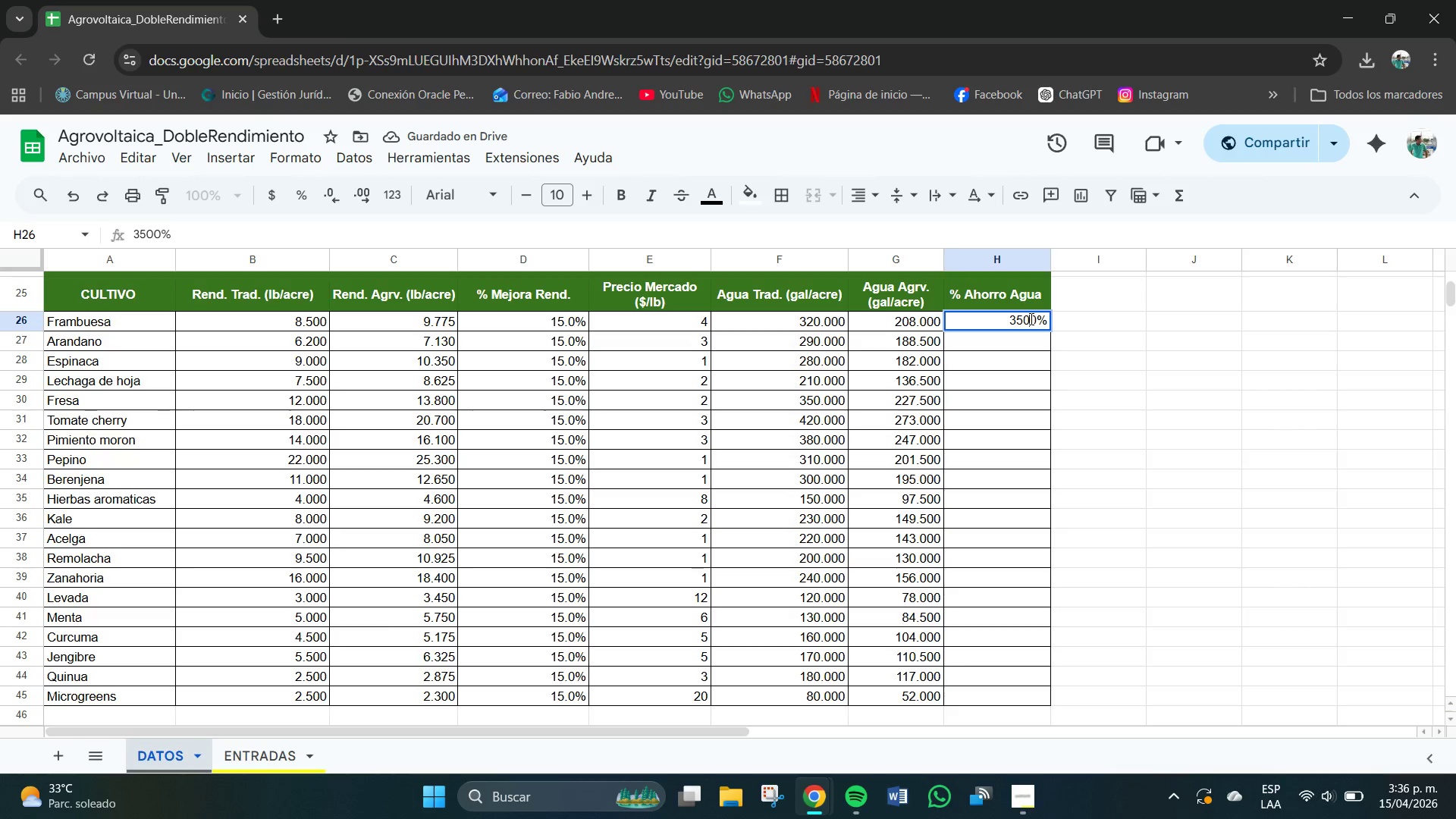 
key(Equal)
 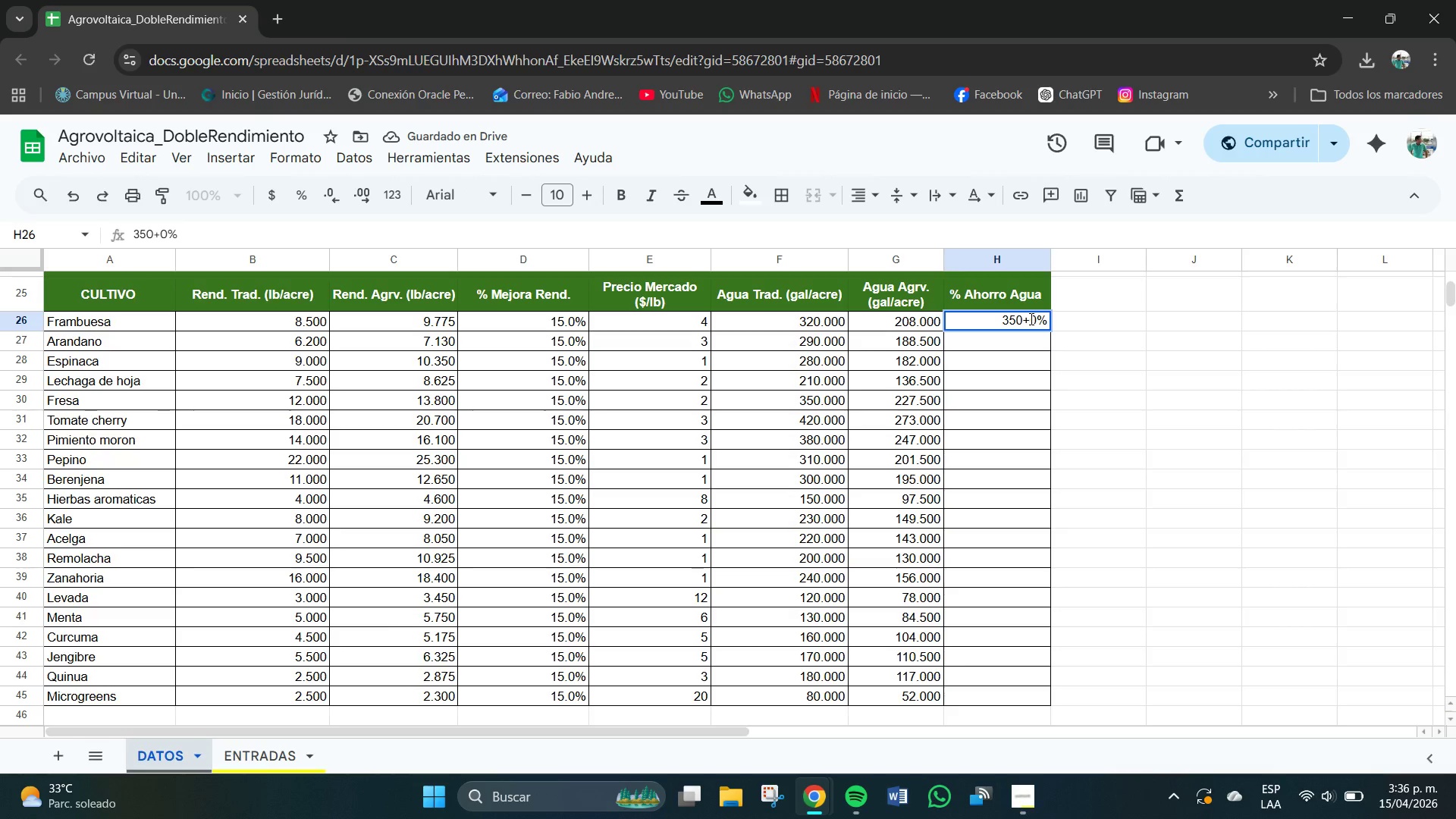 
key(Backspace)
 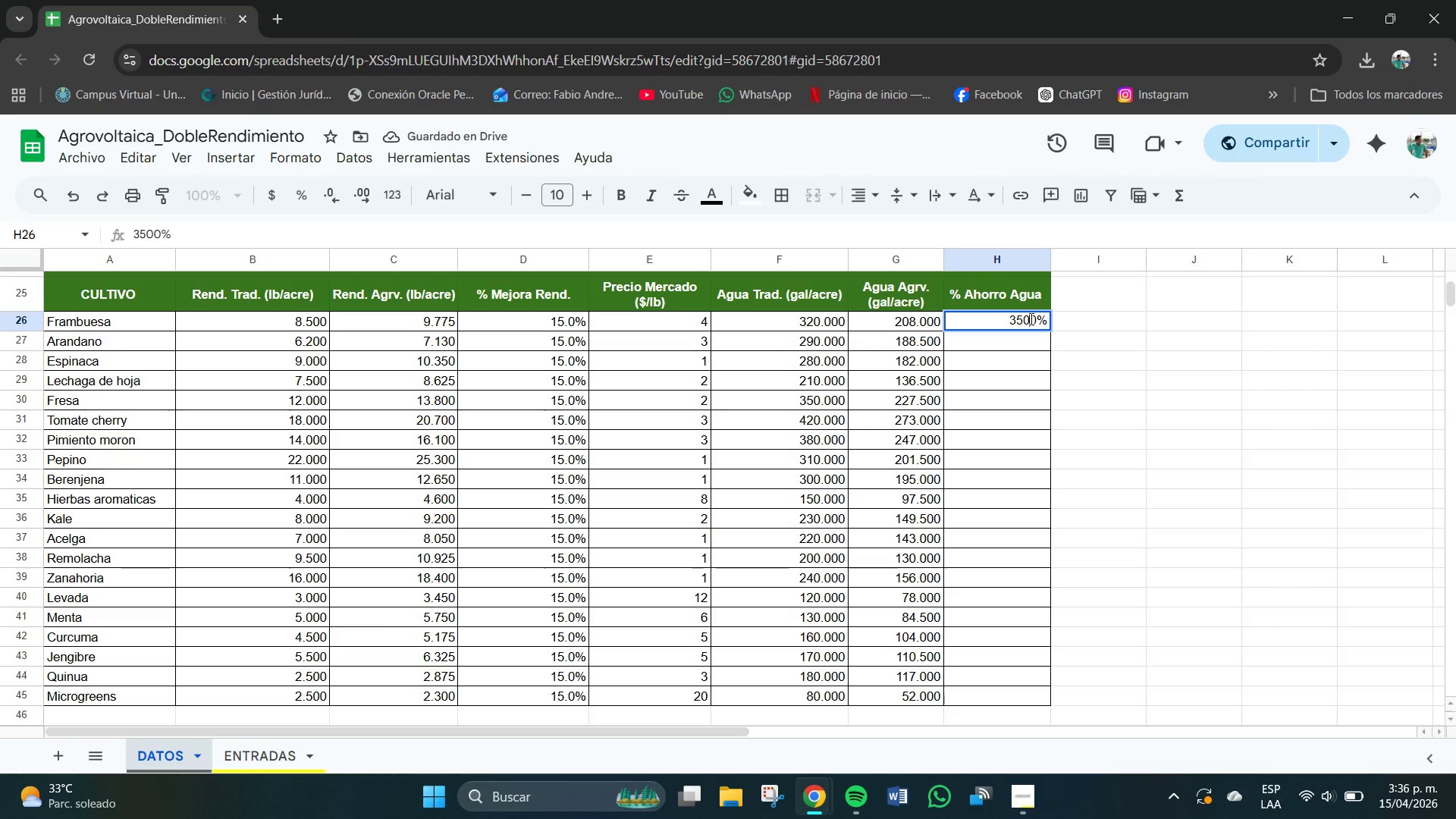 
key(Backspace)
 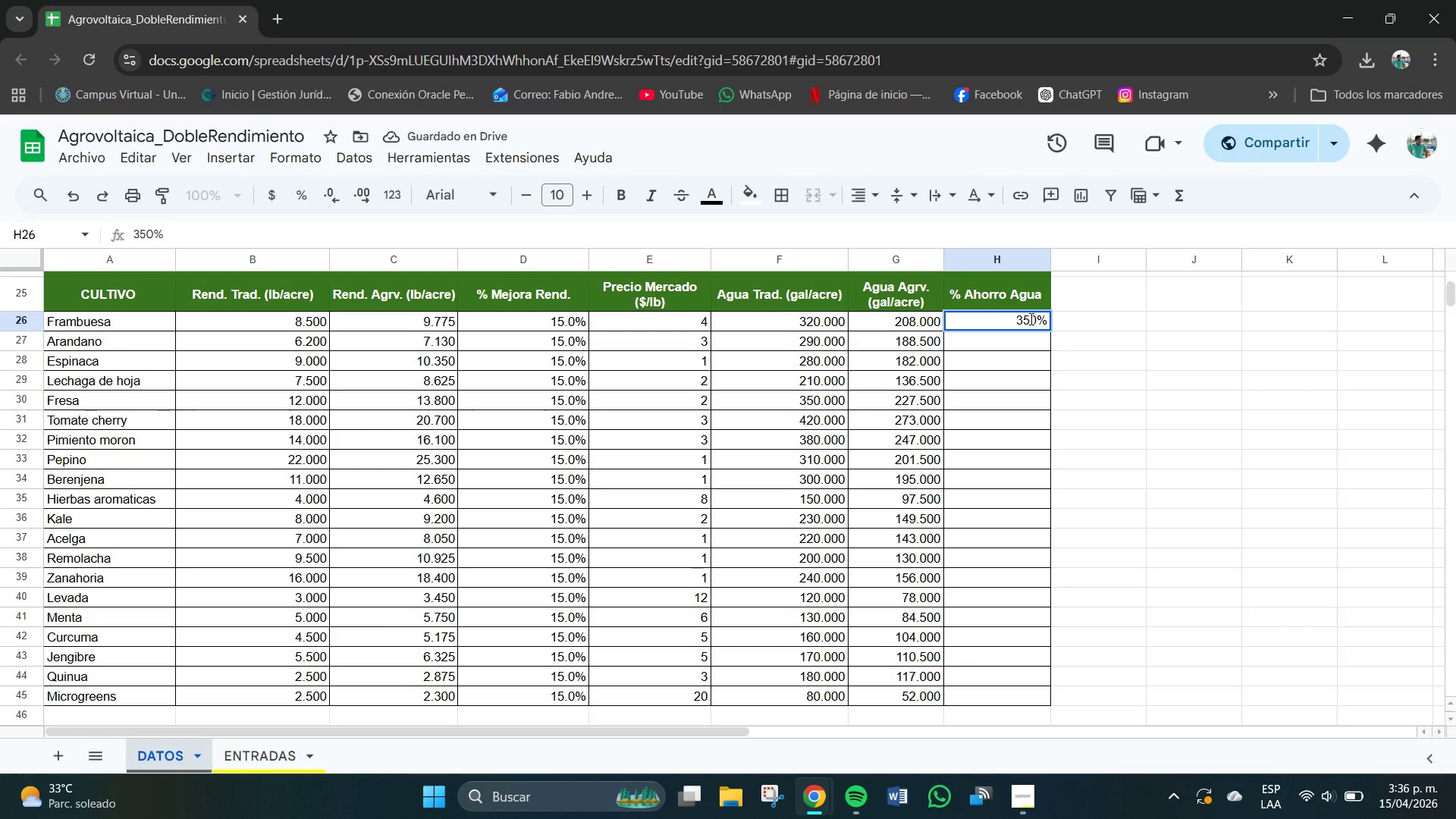 
key(NumpadDecimal)
 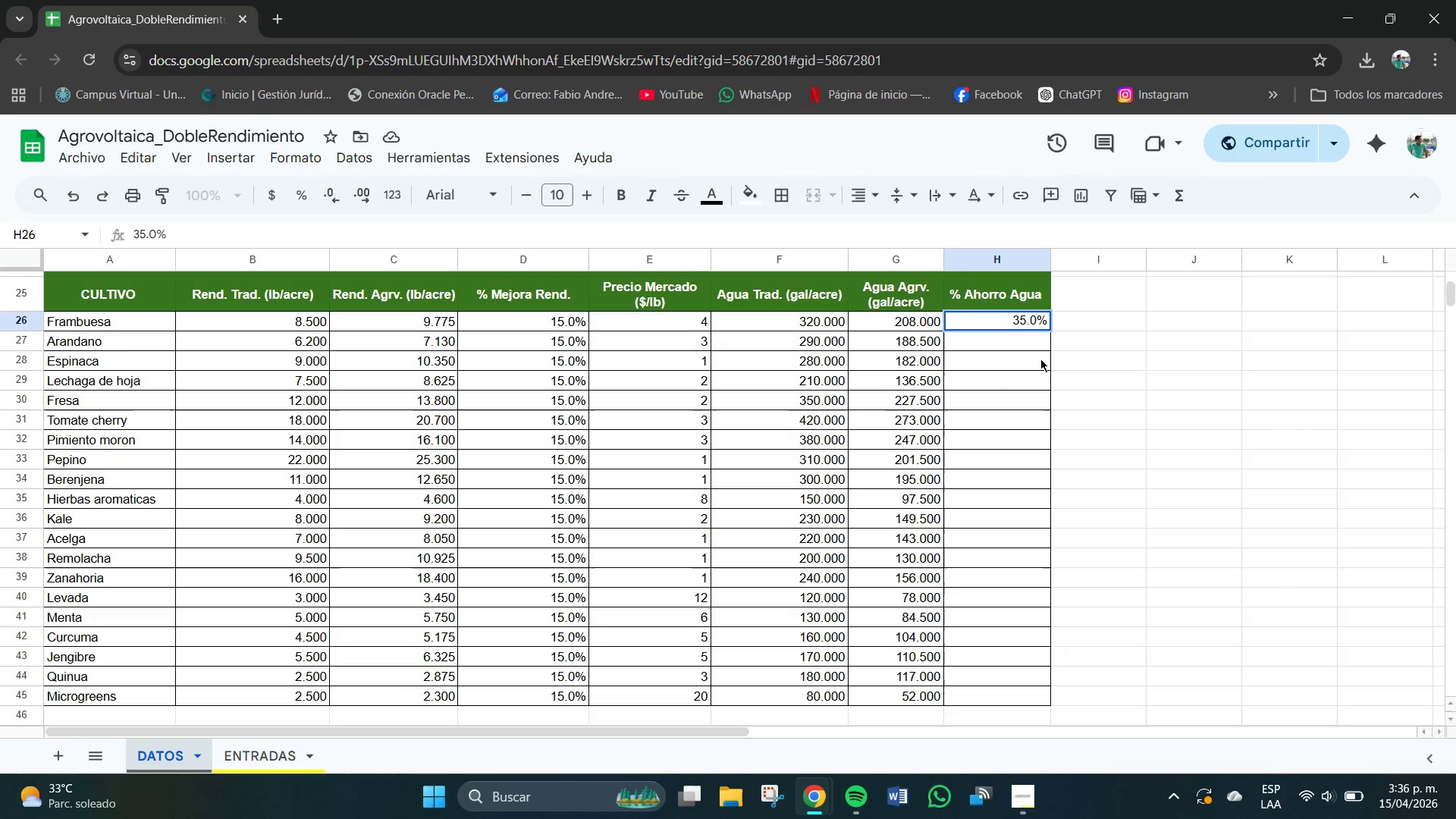 
left_click([1034, 359])
 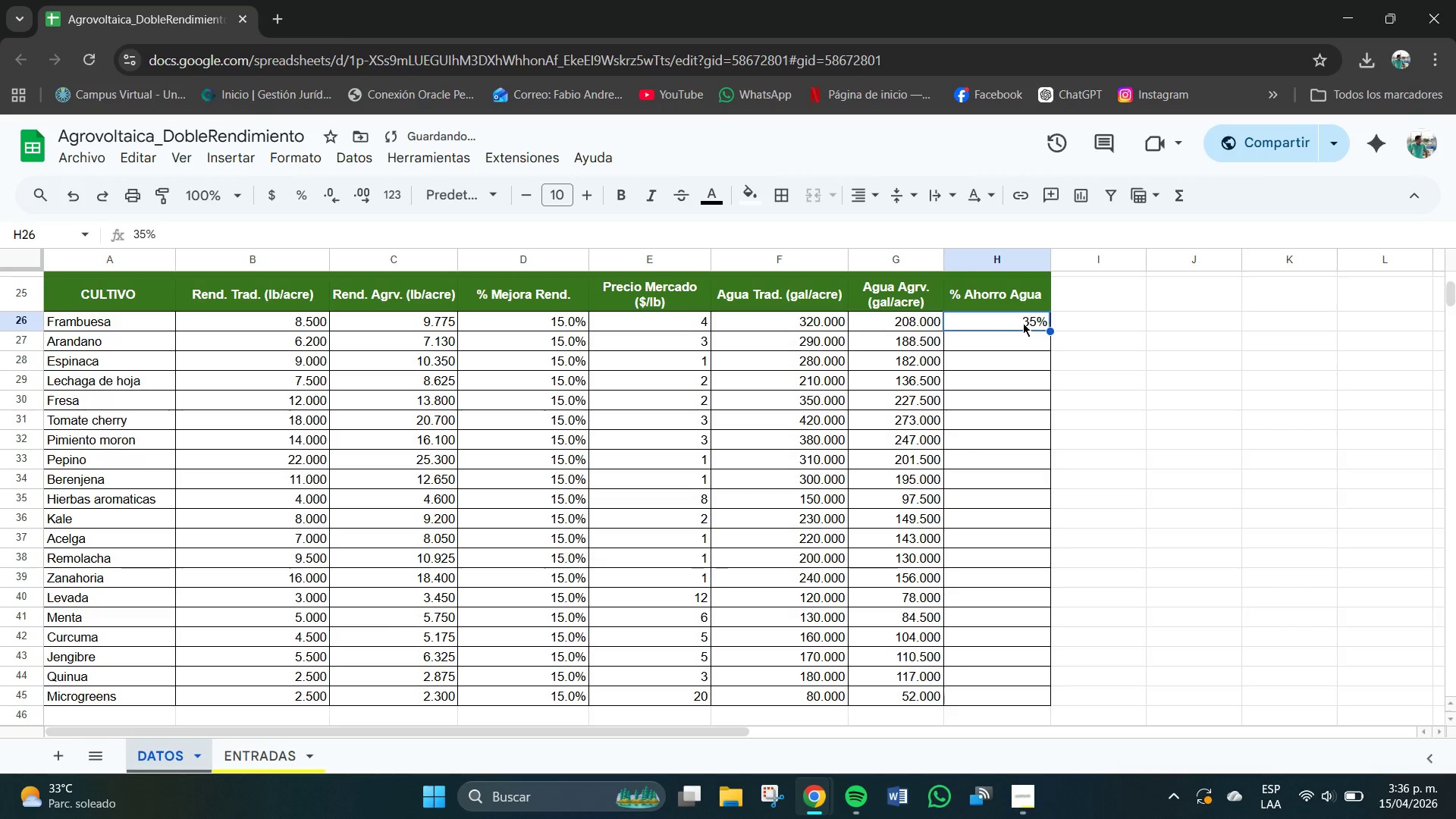 
double_click([1032, 320])
 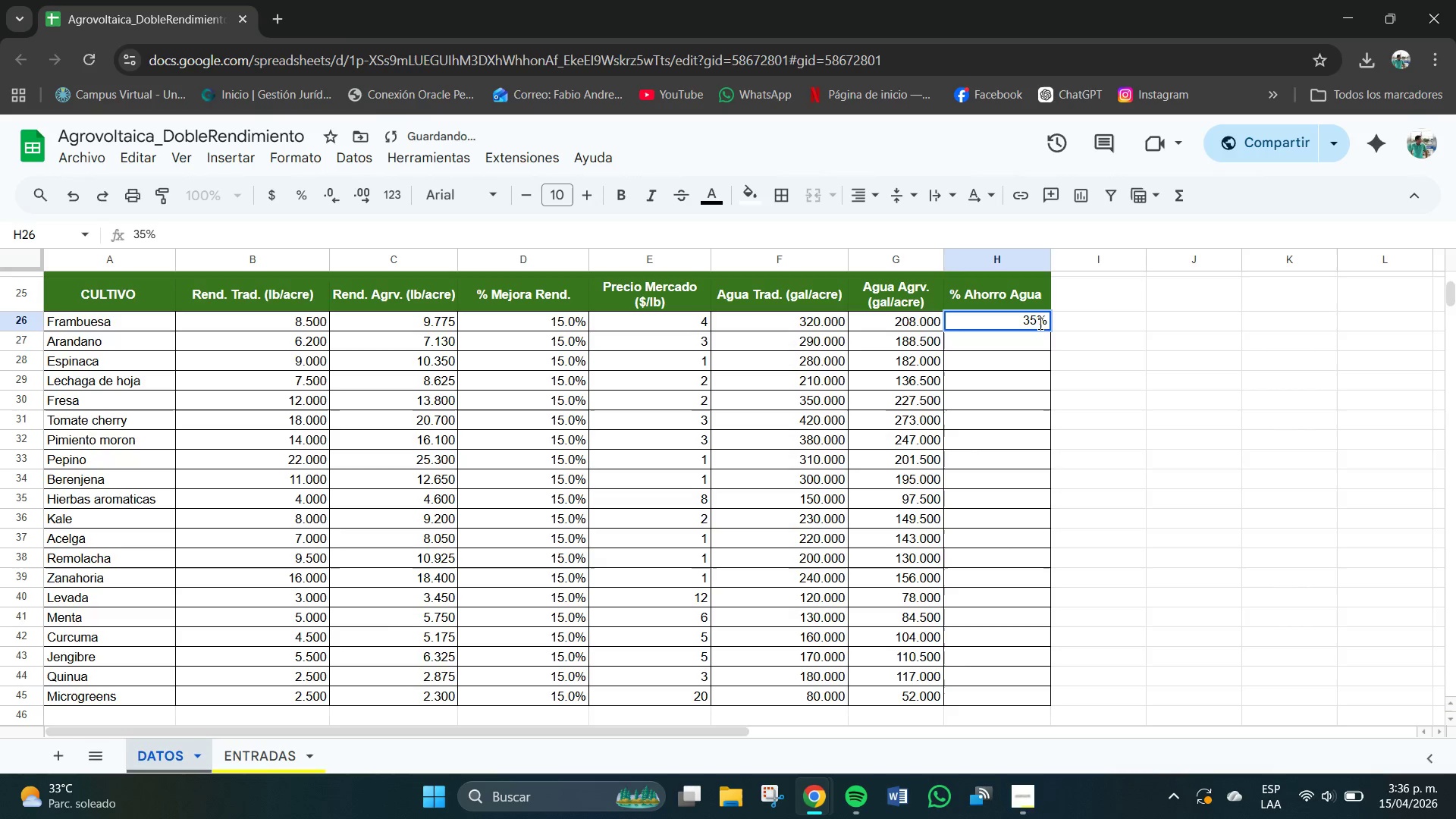 
key(NumpadDecimal)
 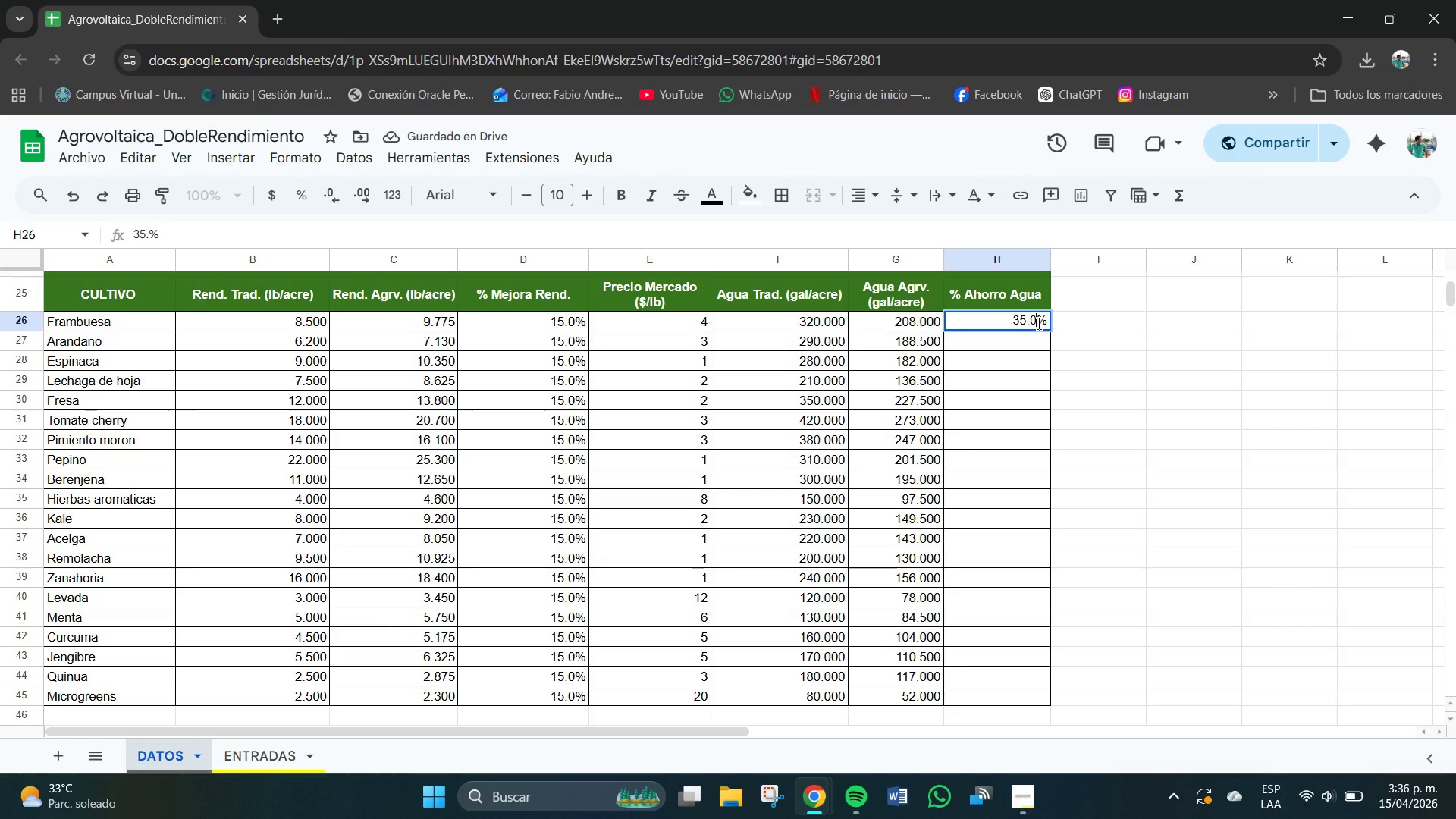 
key(Numpad0)
 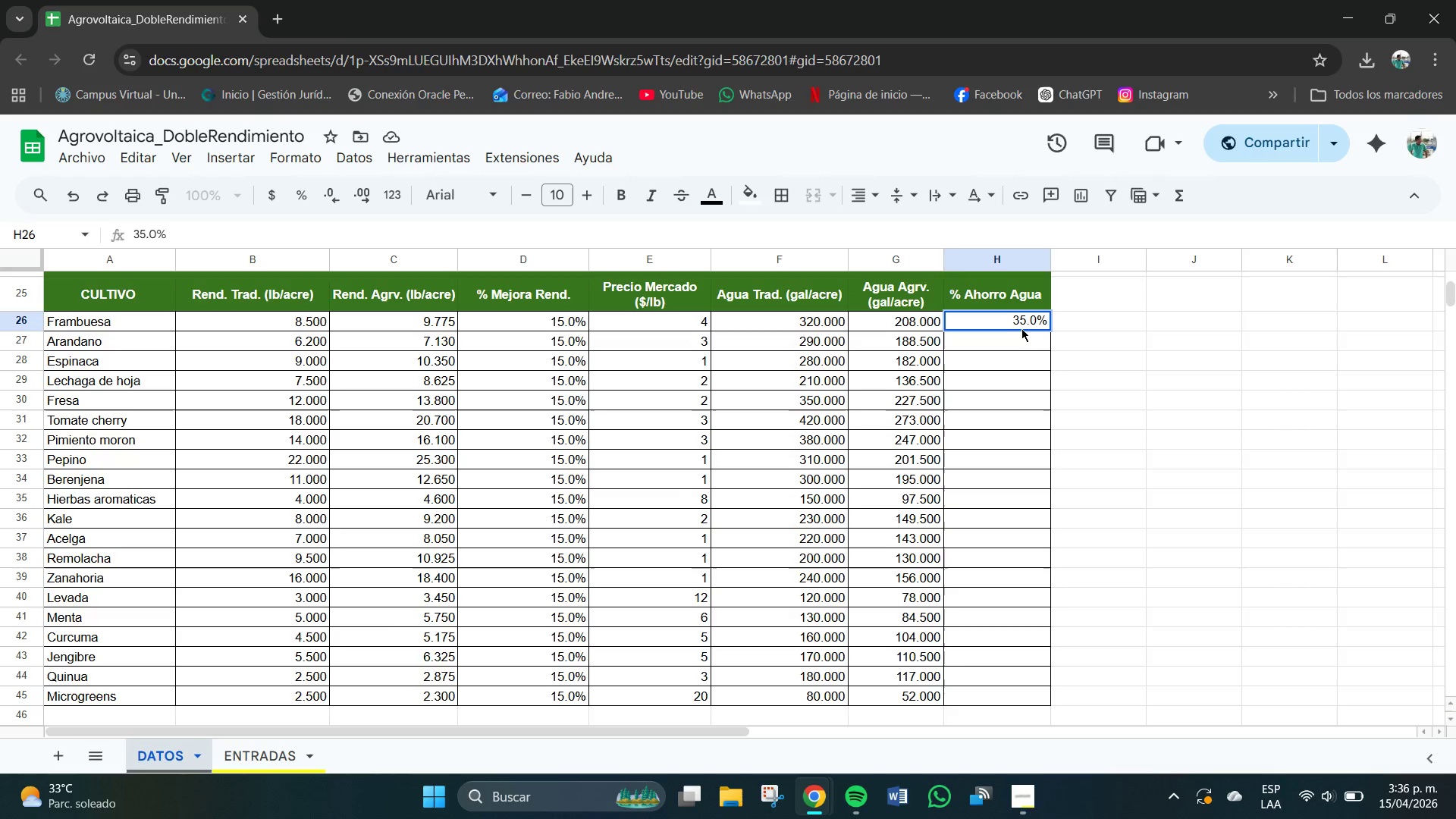 
left_click([1023, 337])
 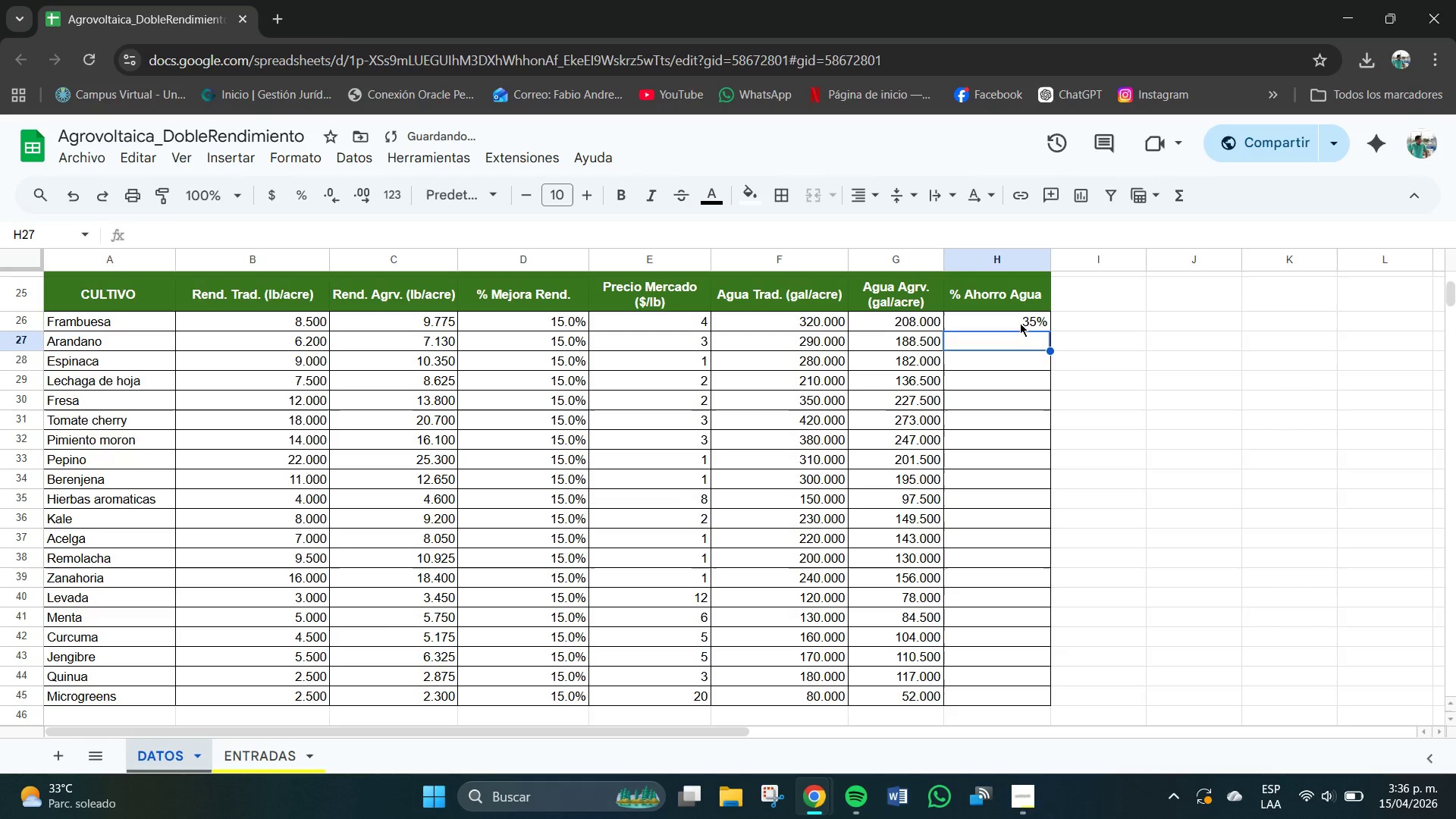 
left_click([1020, 323])
 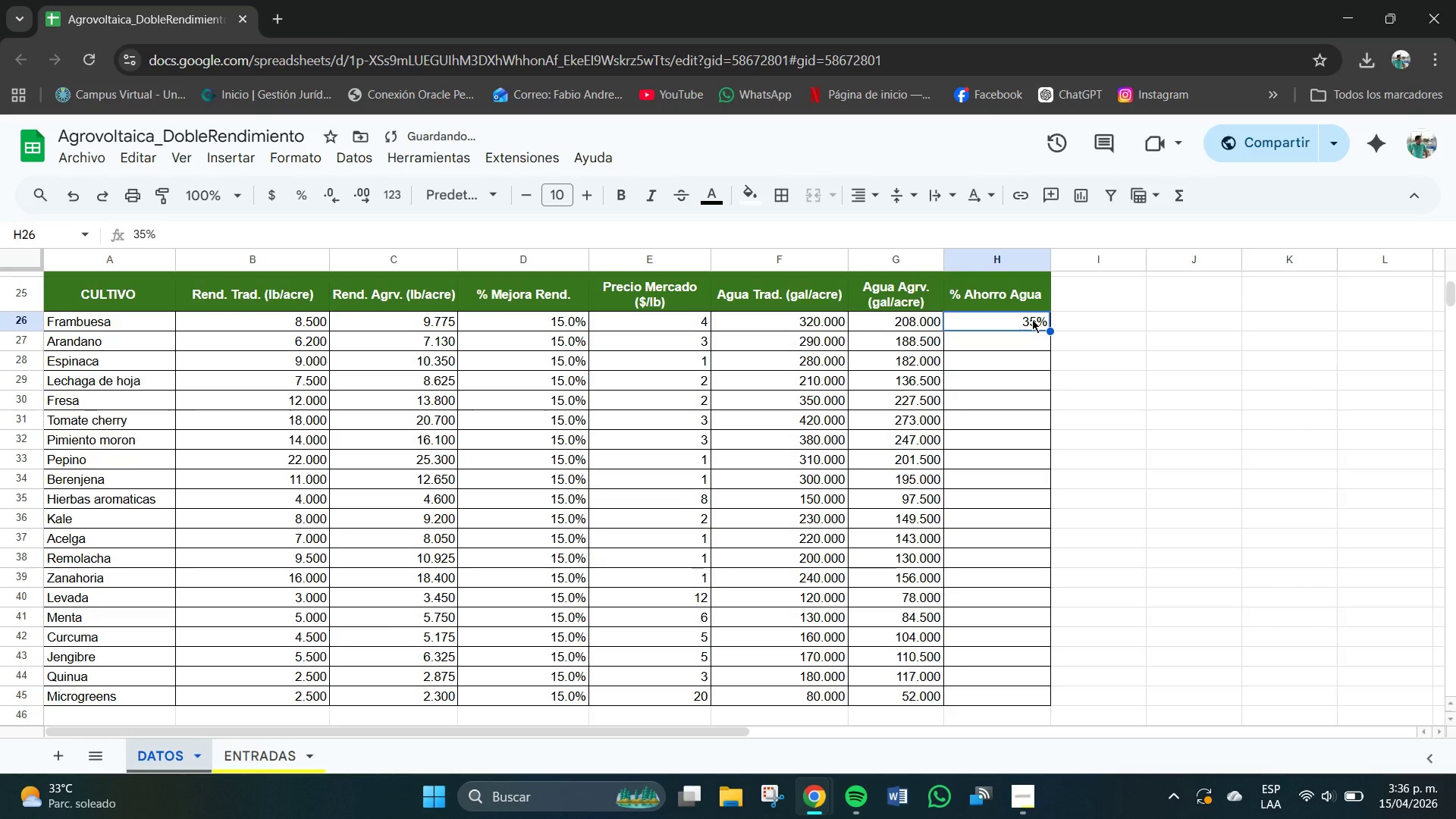 
double_click([1032, 319])
 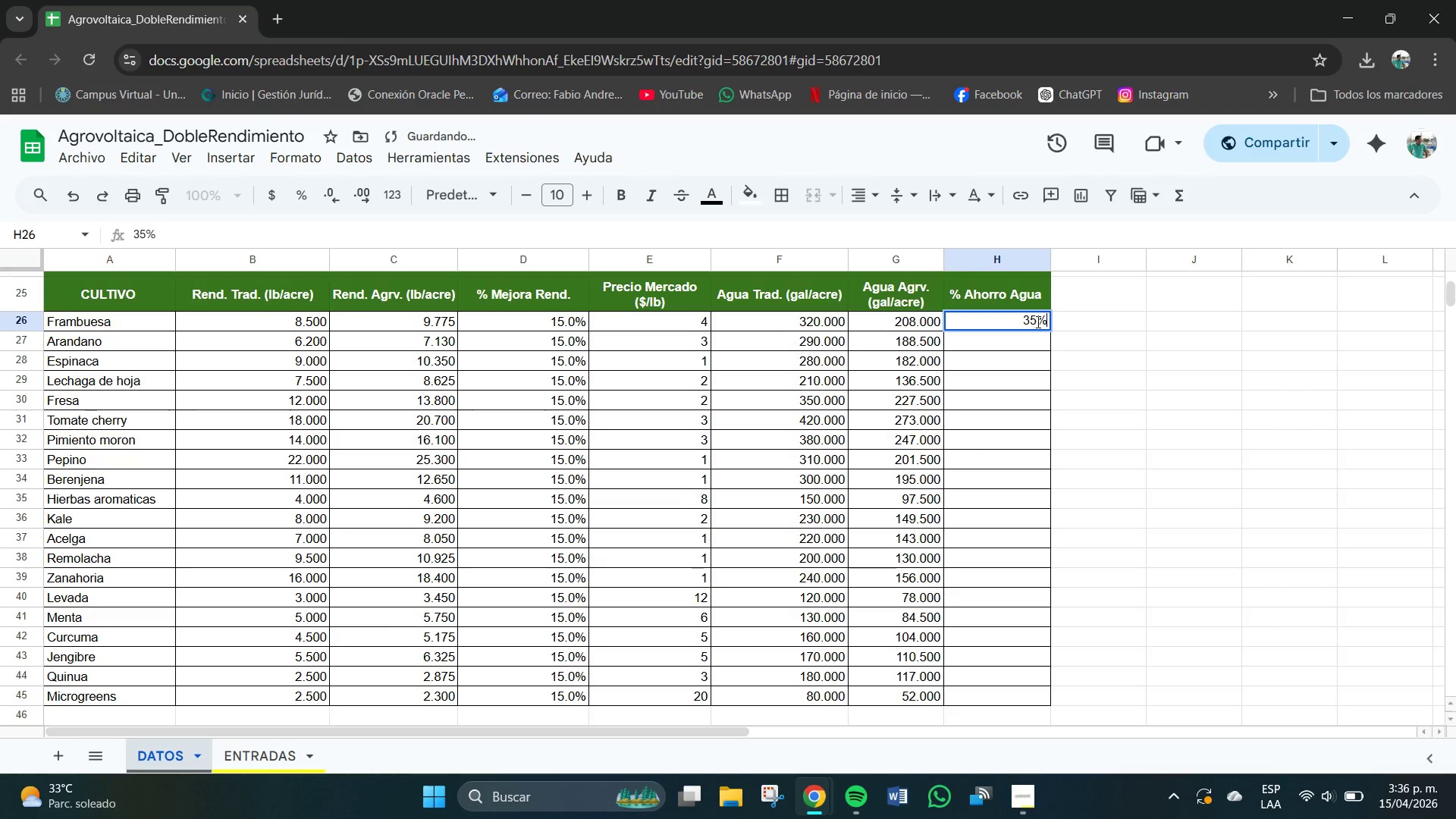 
left_click([1040, 322])
 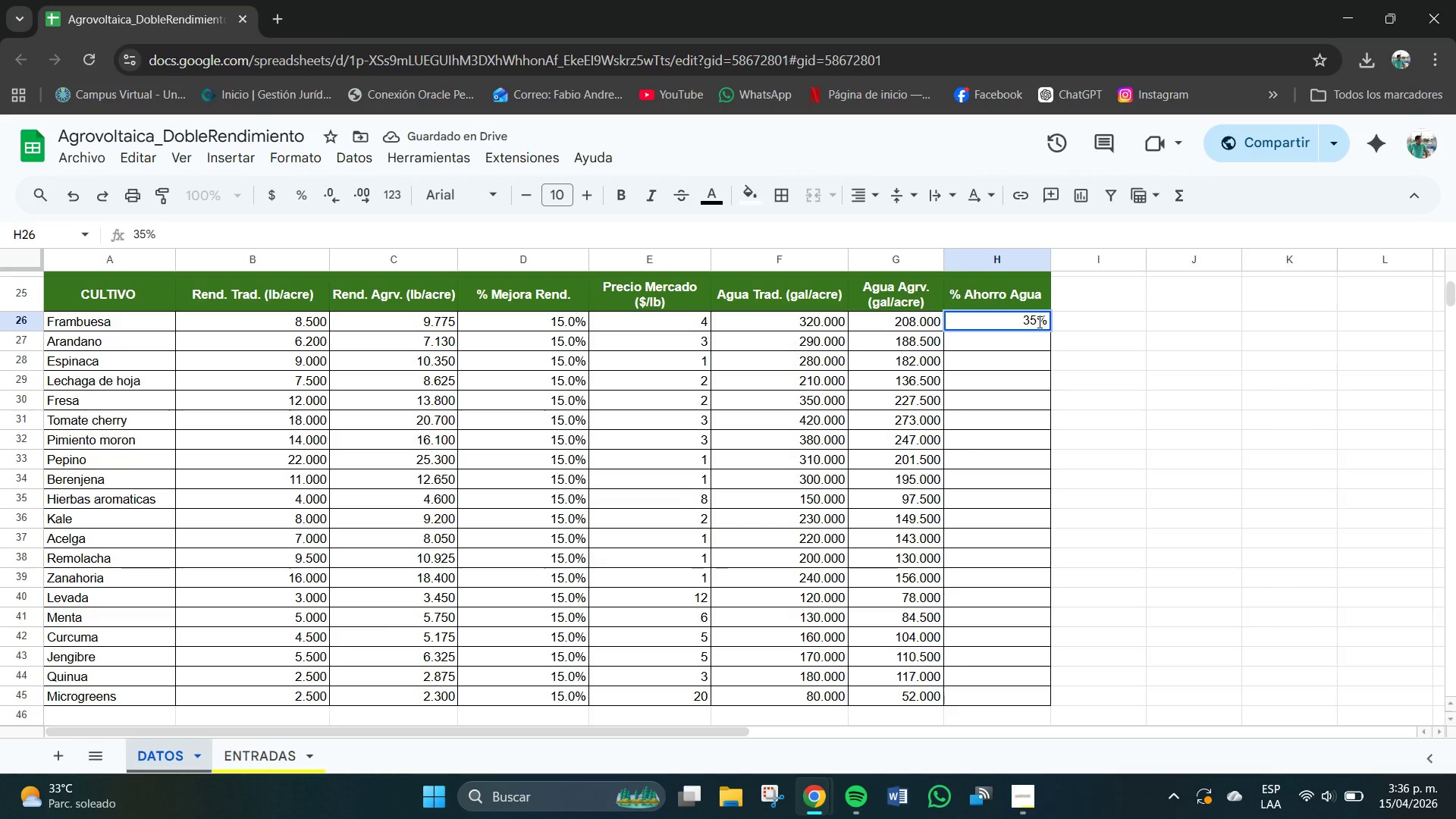 
key(NumpadDecimal)
 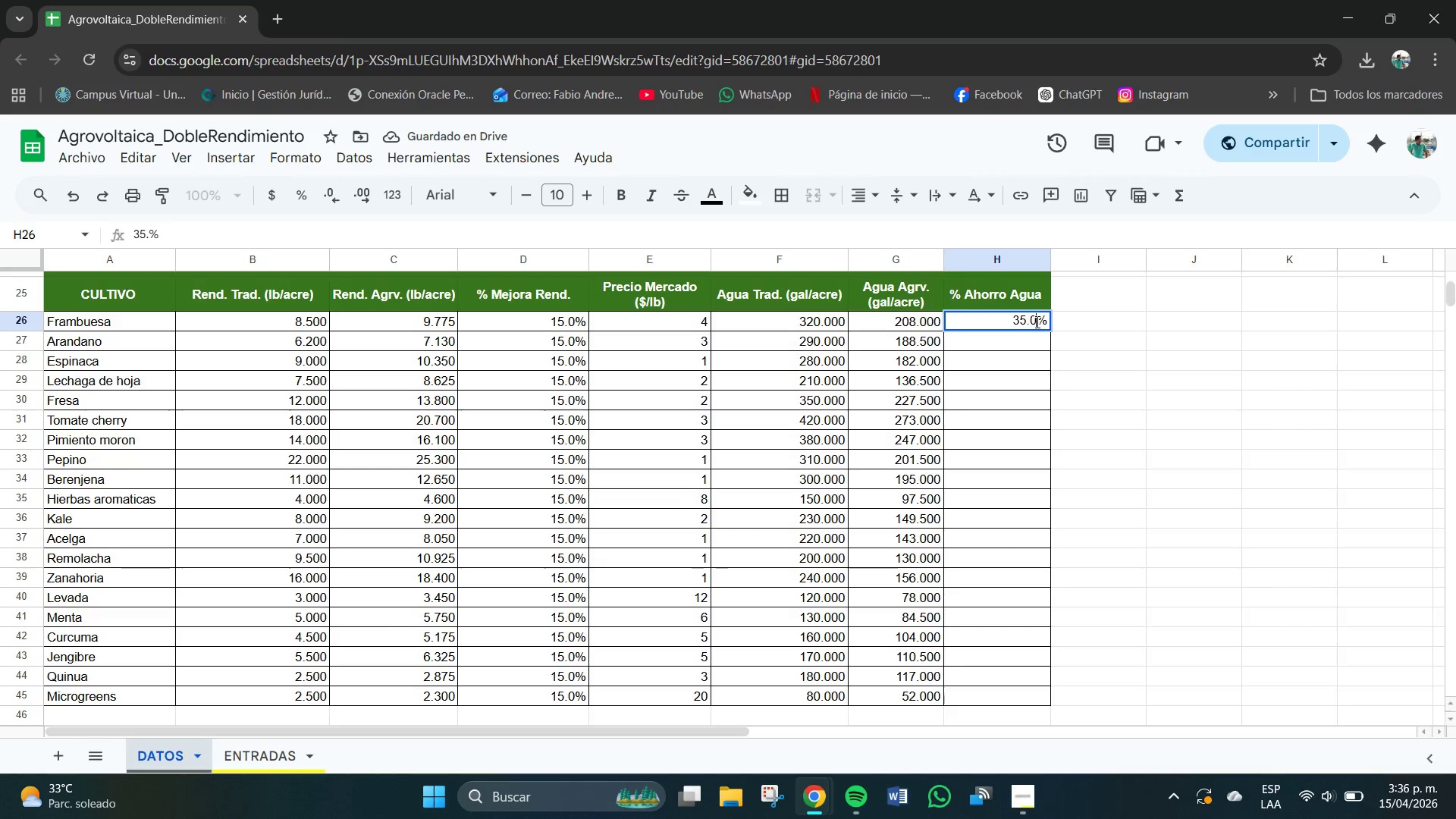 
key(Numpad0)
 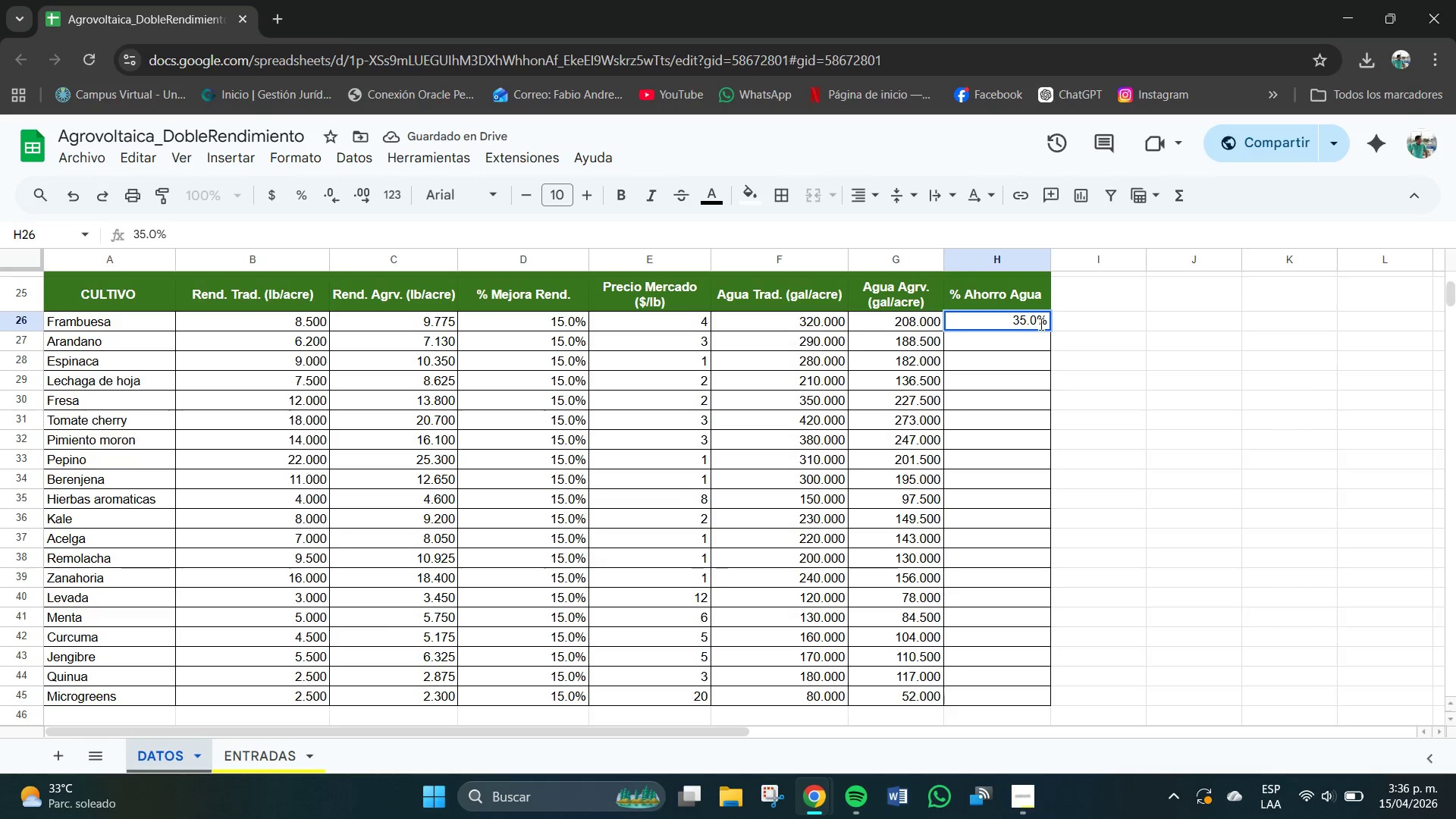 
left_click([1043, 325])
 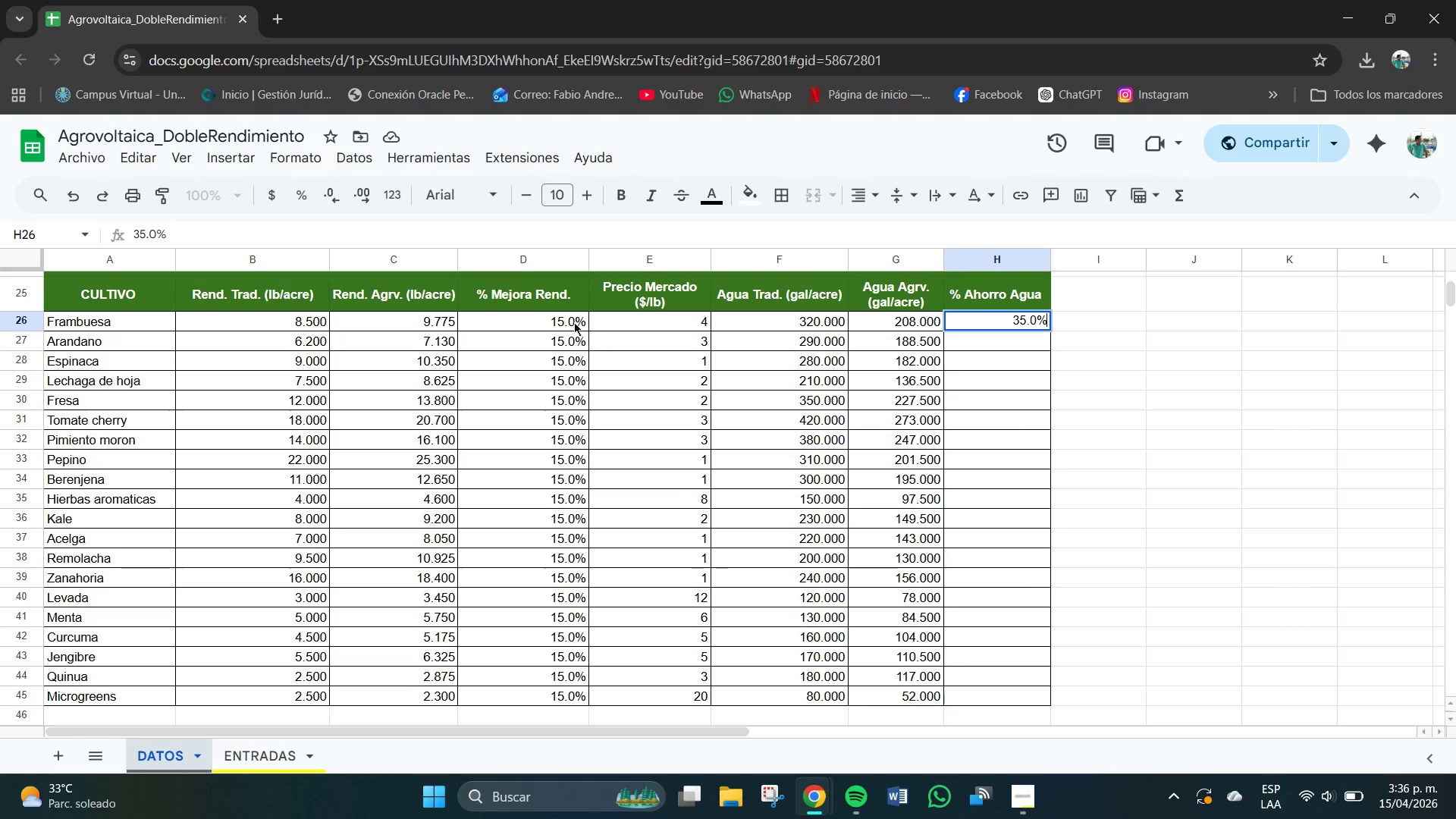 
left_click([569, 319])
 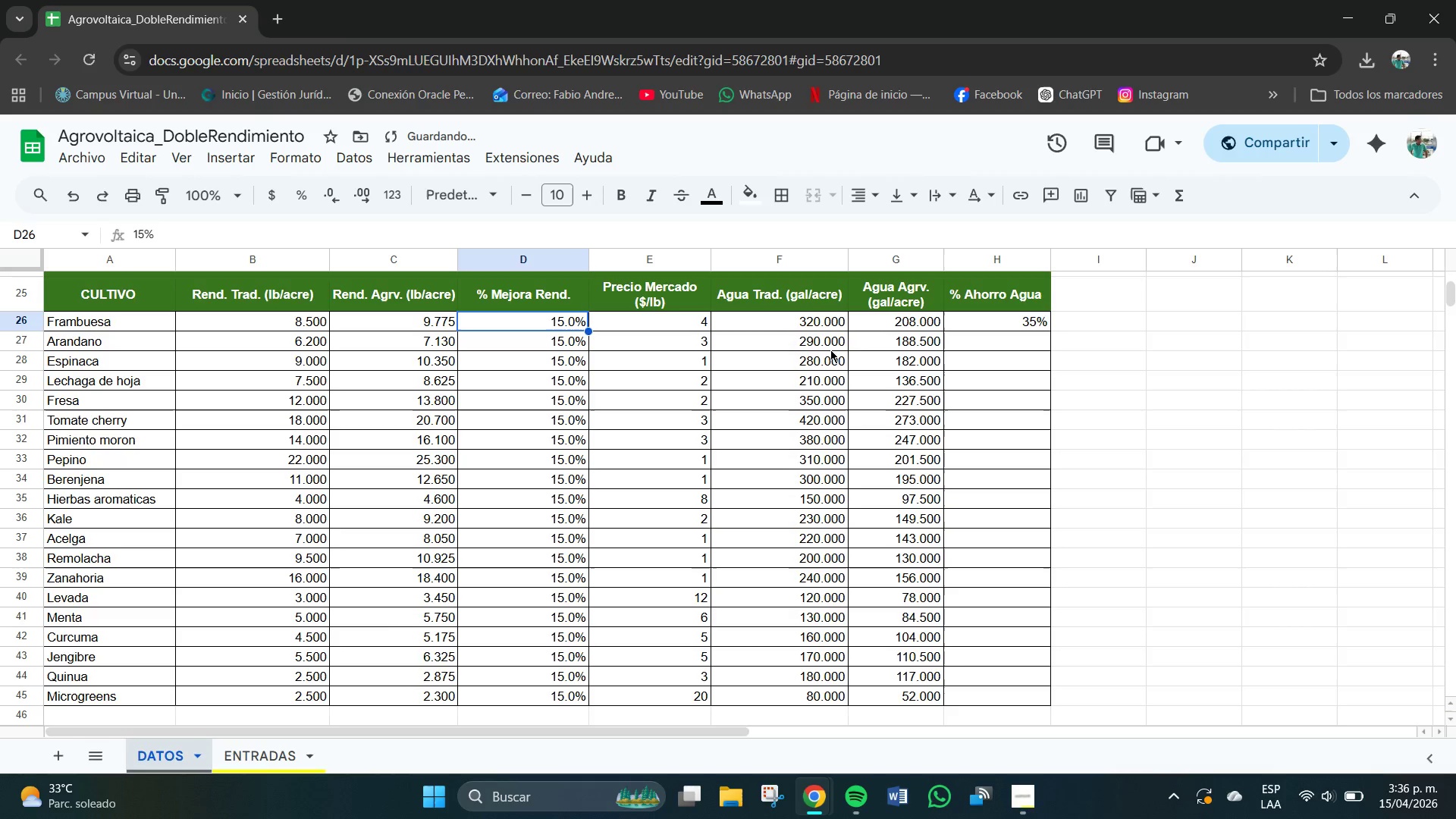 
left_click([1012, 320])
 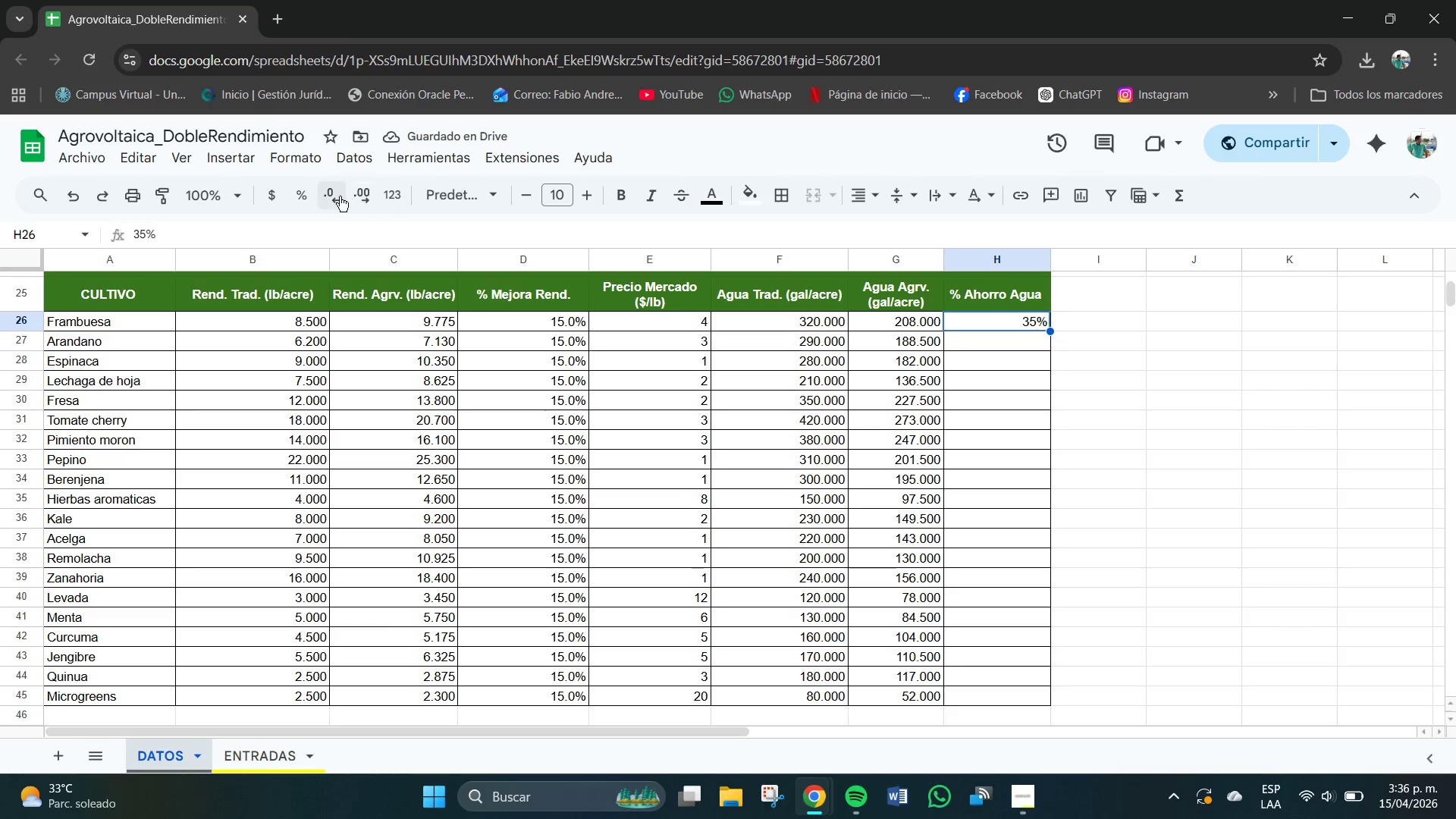 
left_click([358, 193])
 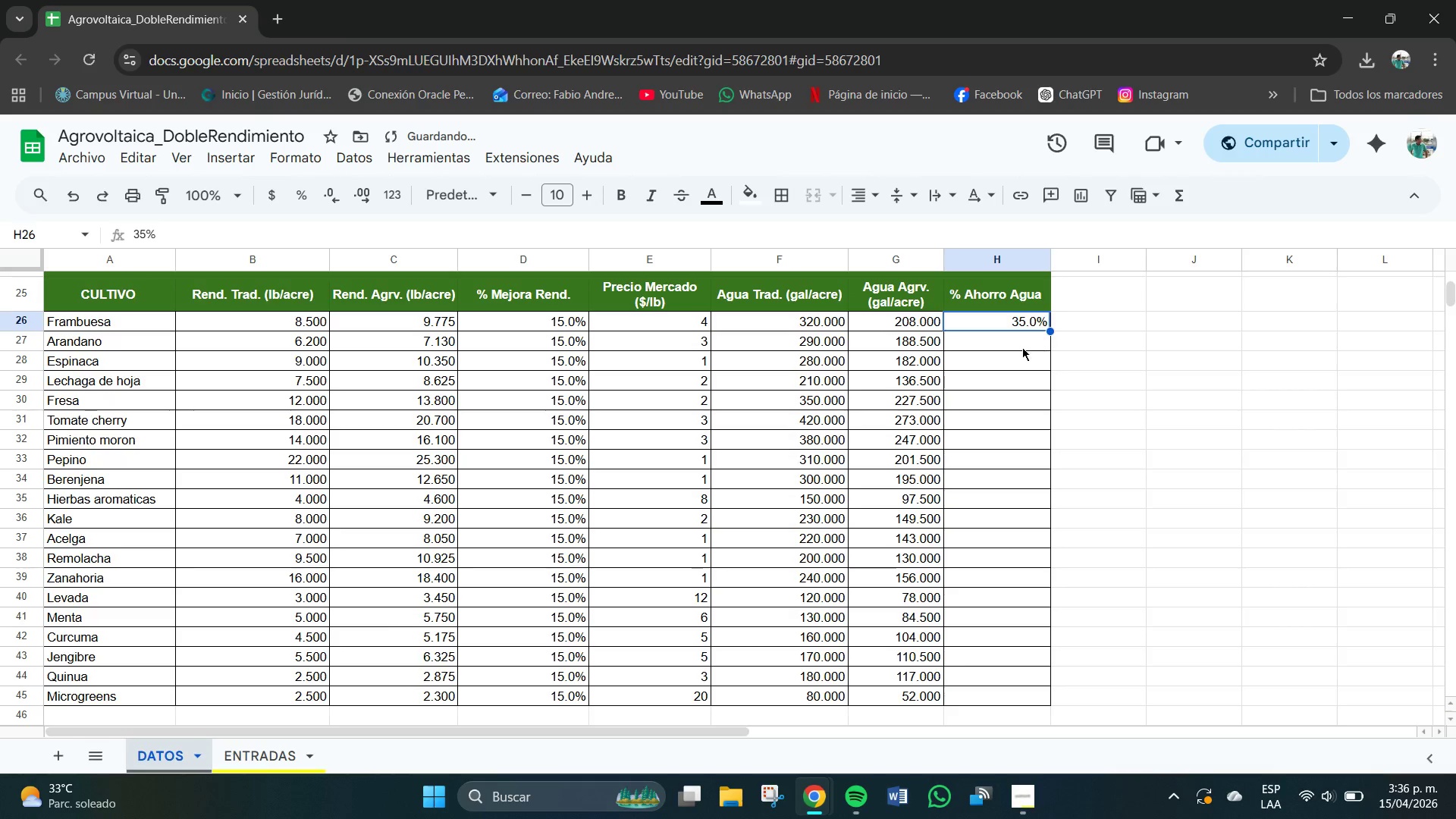 
double_click([1025, 322])
 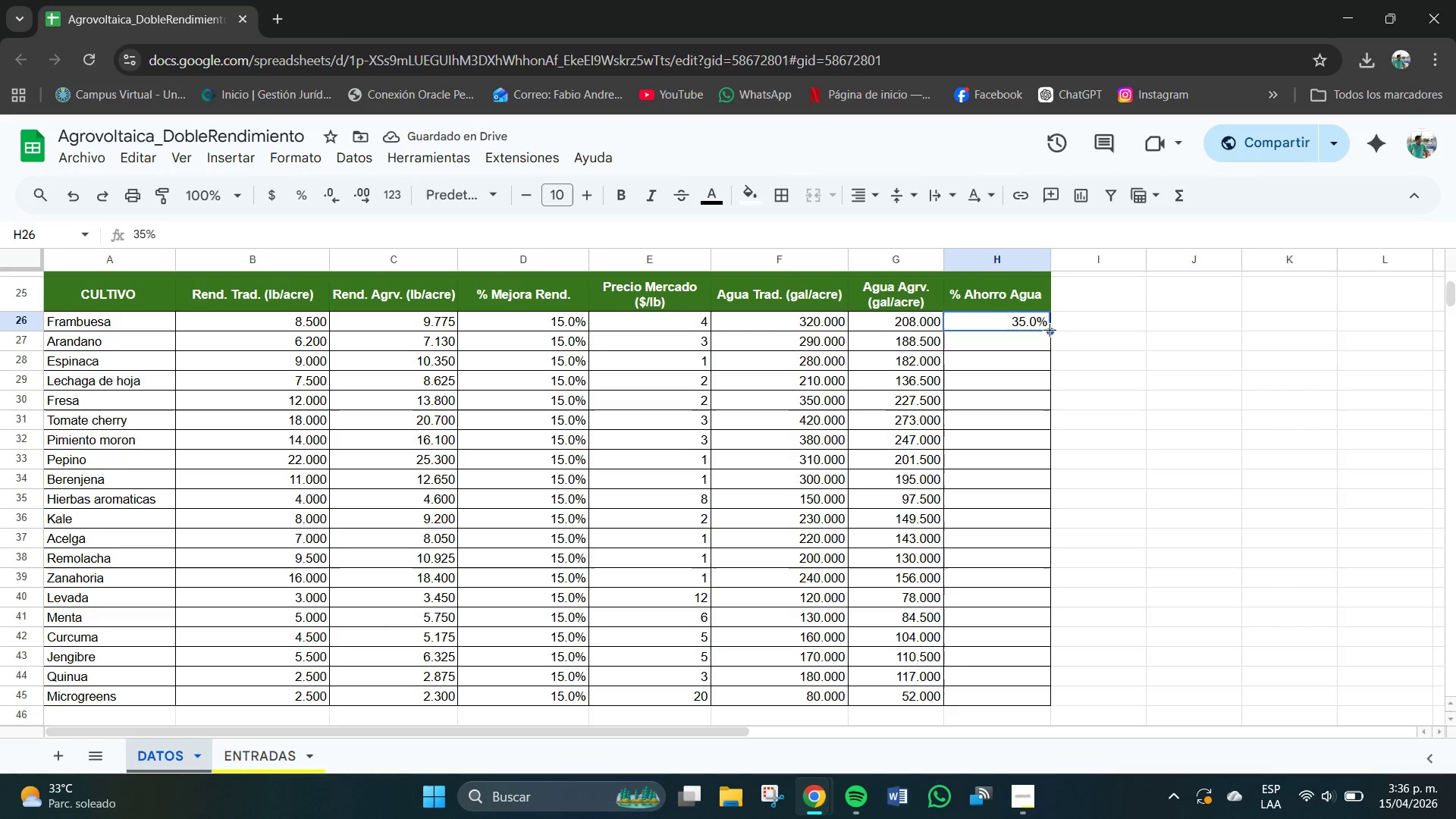 
left_click_drag(start_coordinate=[1050, 331], to_coordinate=[1048, 558])
 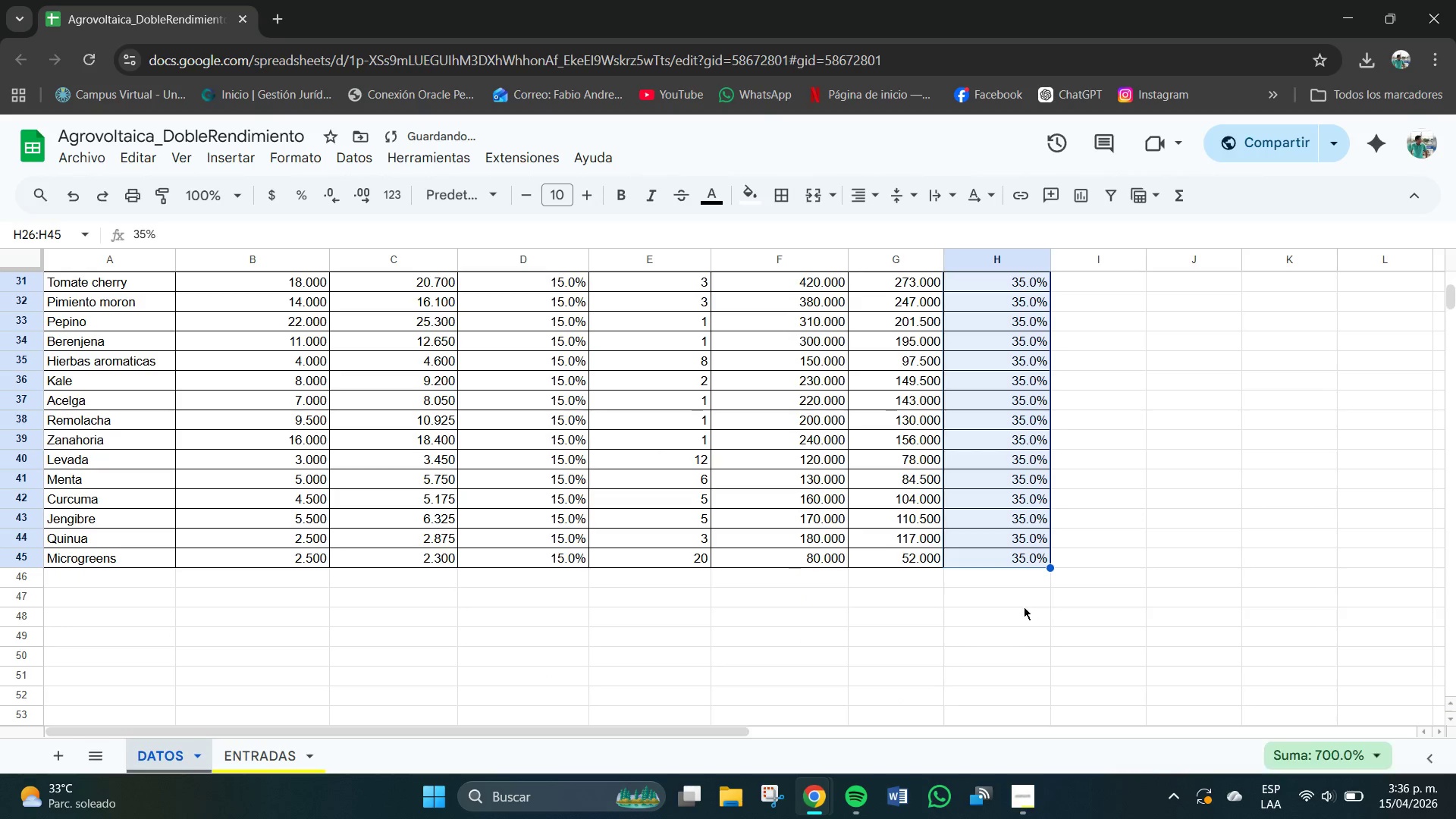 
left_click([1021, 608])
 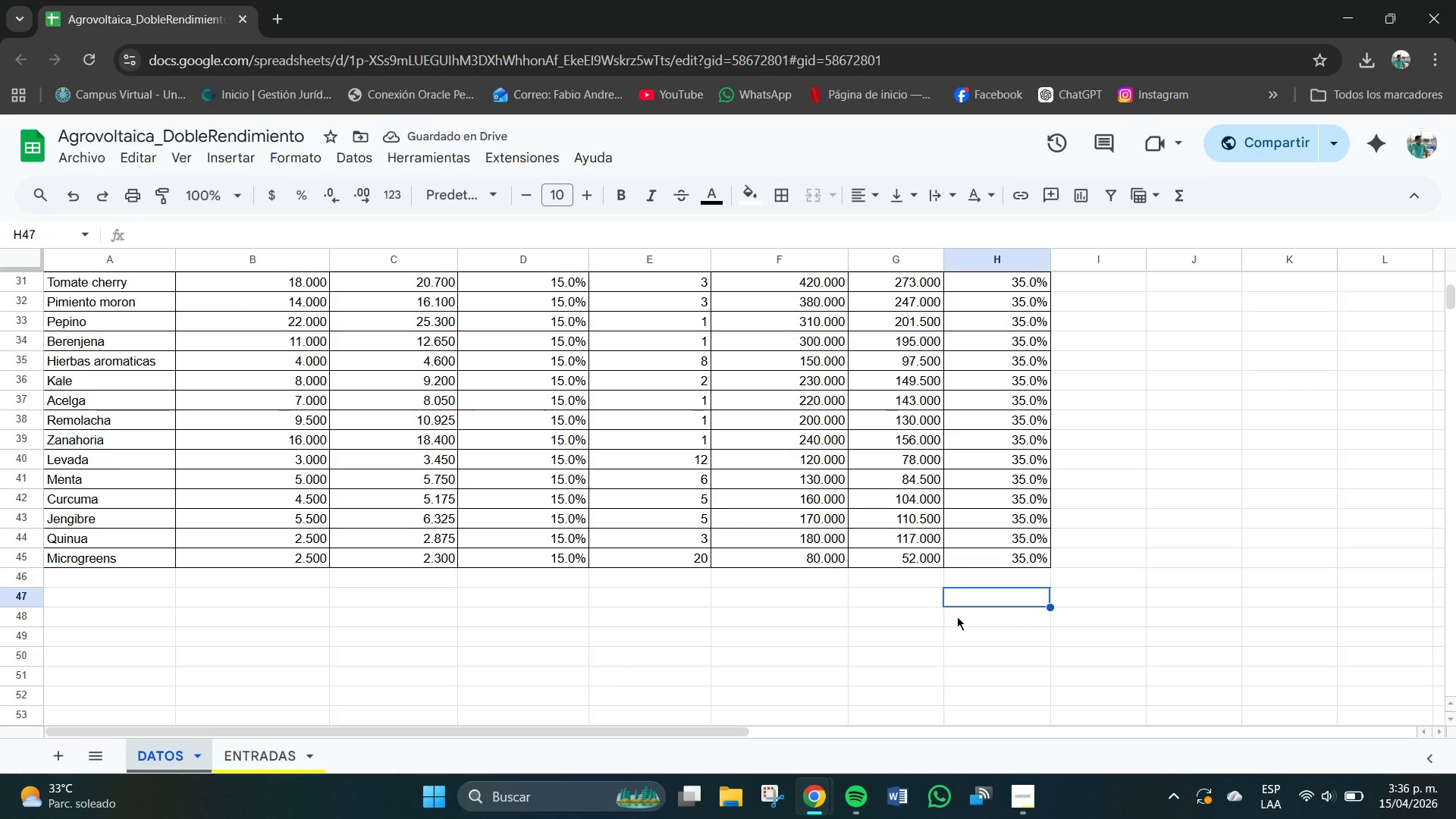 
scroll: coordinate [446, 444], scroll_direction: none, amount: 0.0
 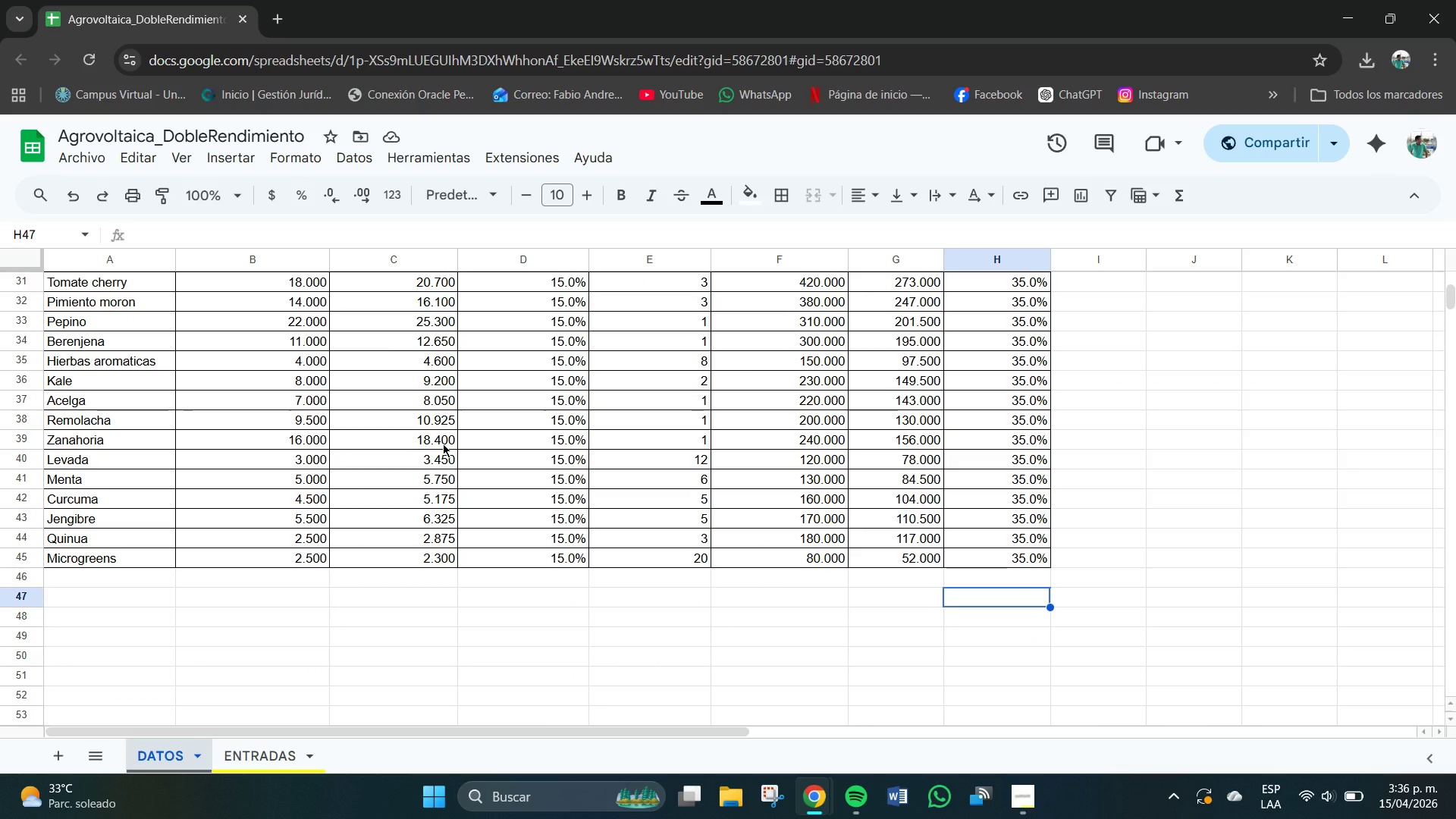 
wait(7.3)
 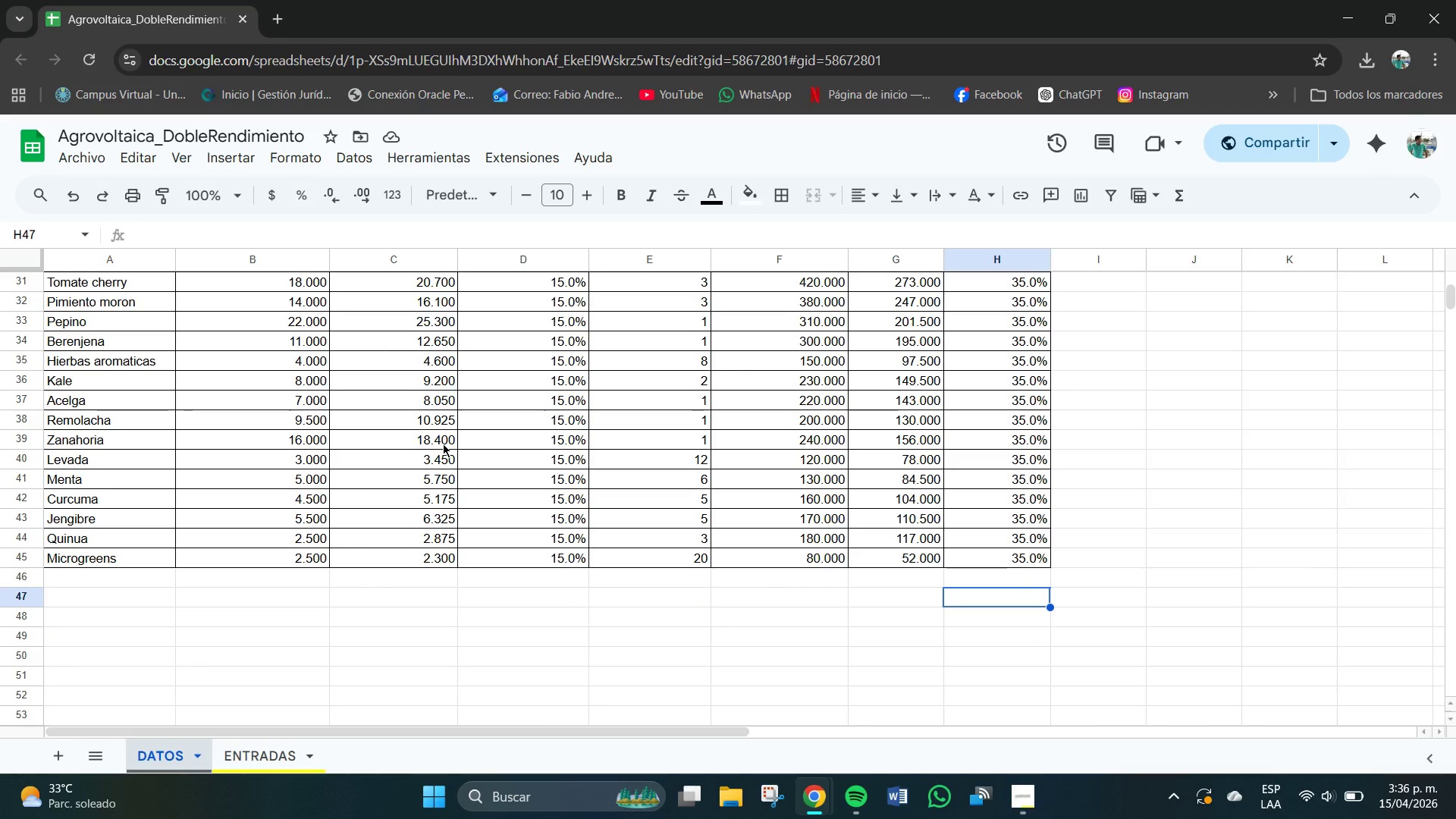 
scroll: coordinate [9, 509], scroll_direction: down, amount: 1.0
 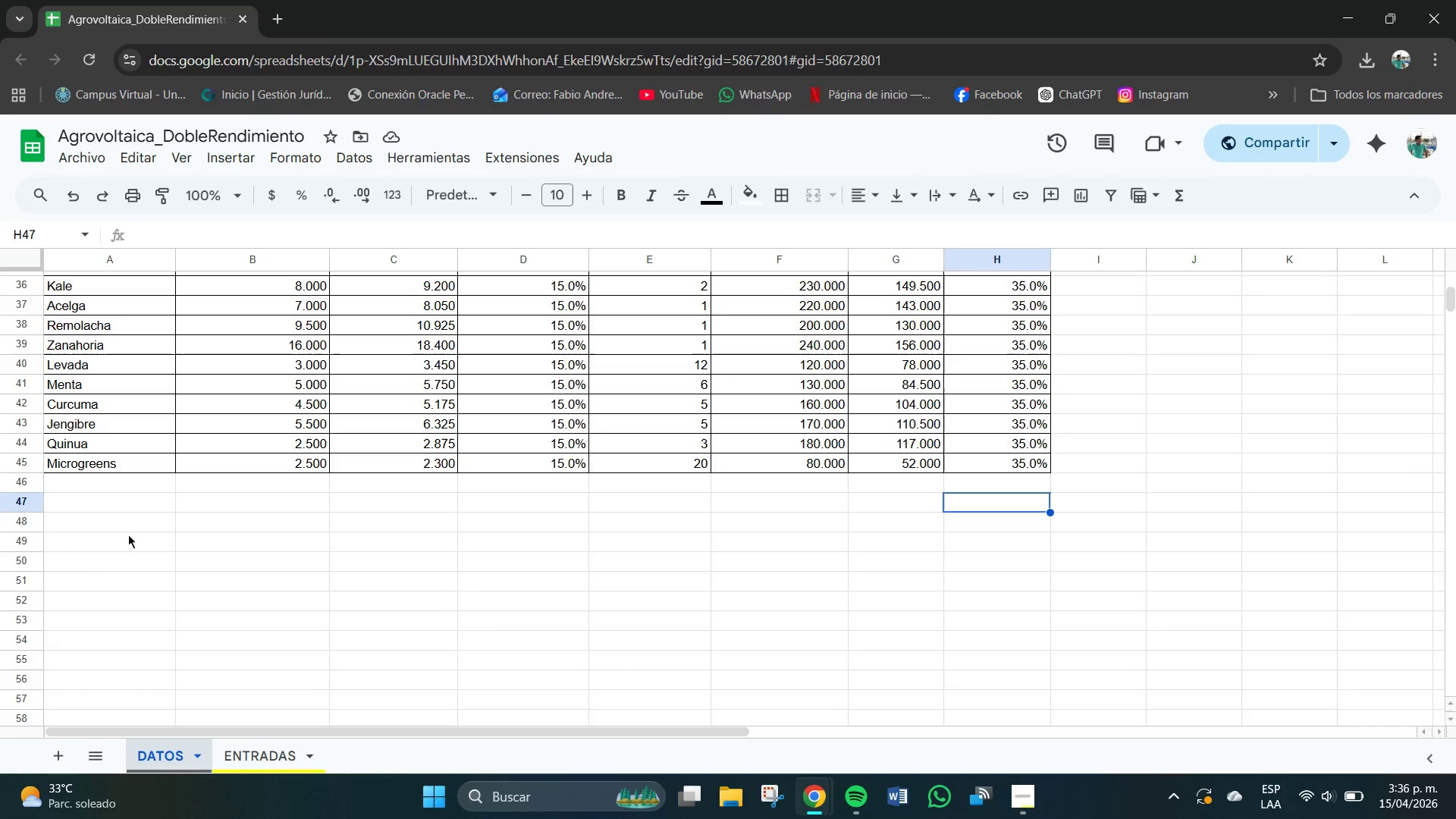 
left_click_drag(start_coordinate=[80, 505], to_coordinate=[1025, 499])
 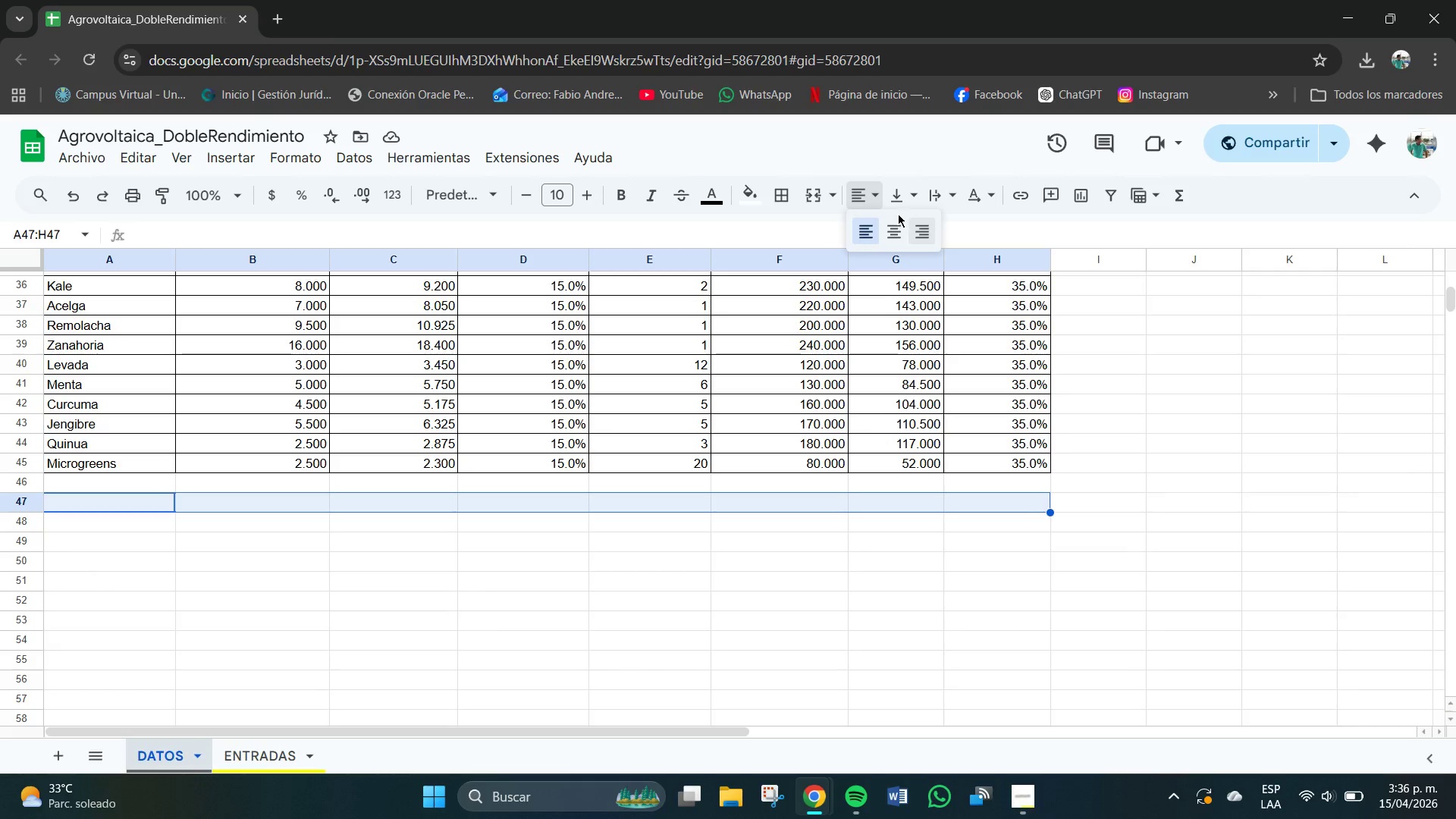 
double_click([907, 189])
 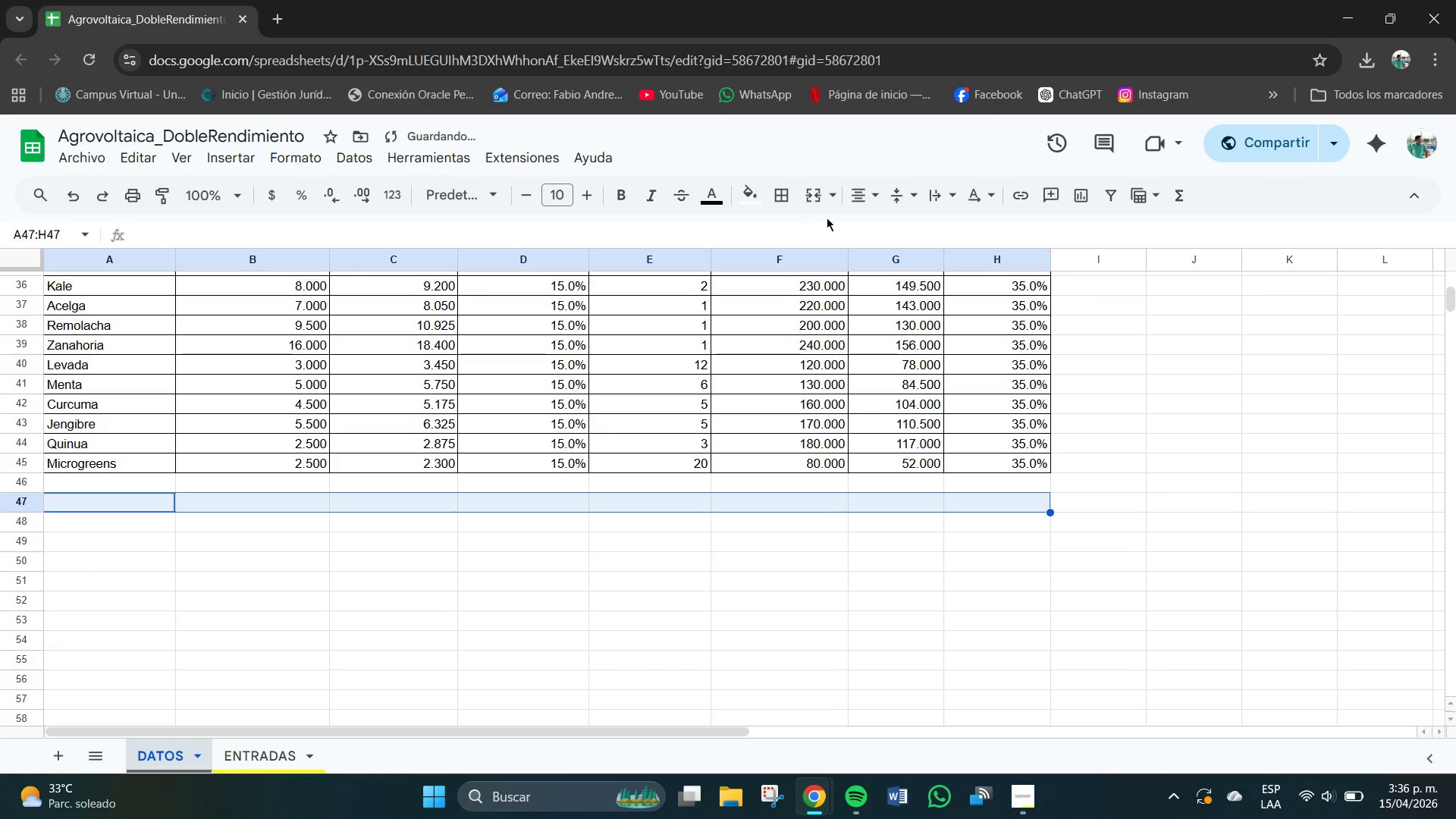 
left_click([832, 196])
 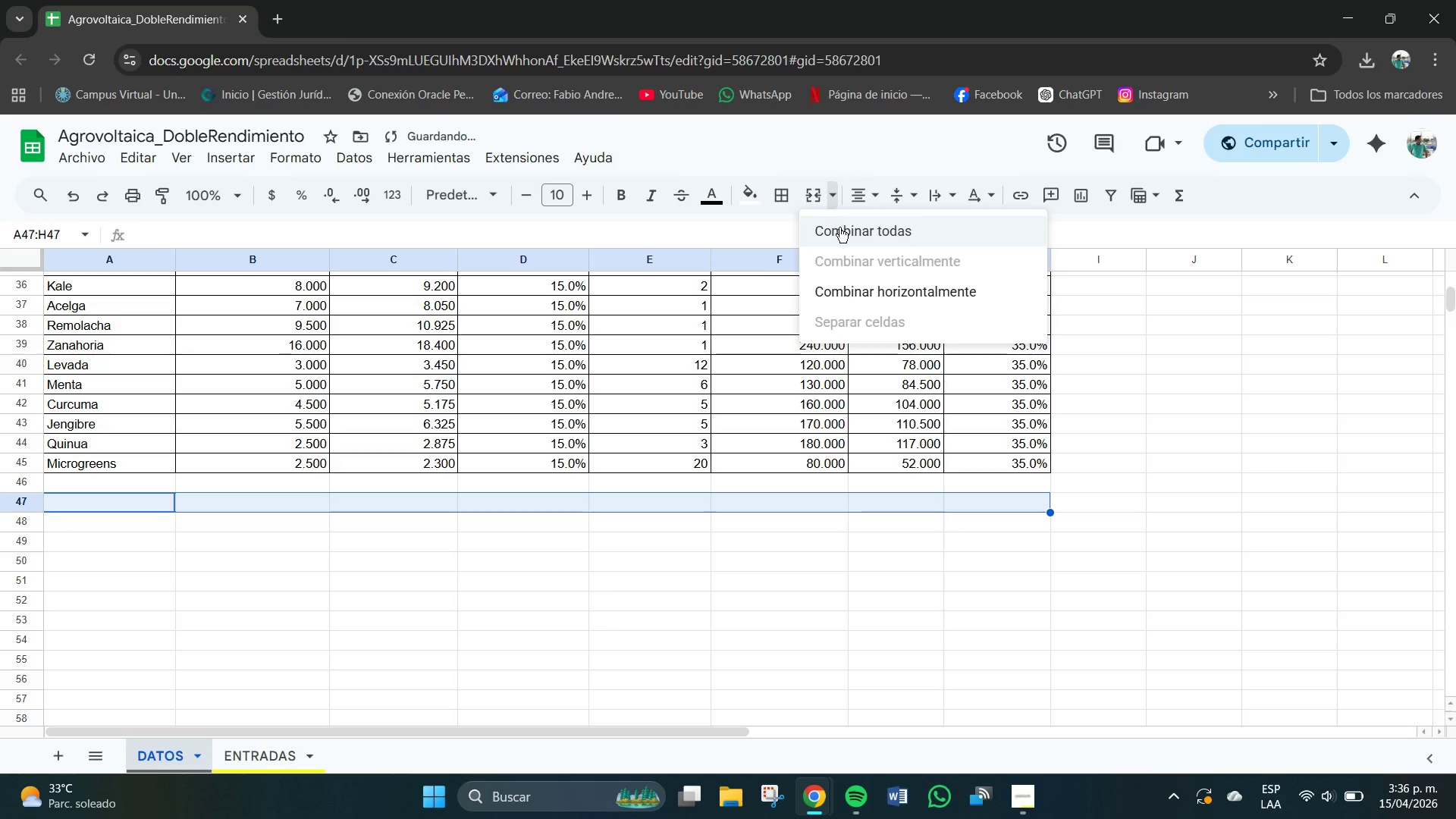 
left_click([839, 228])
 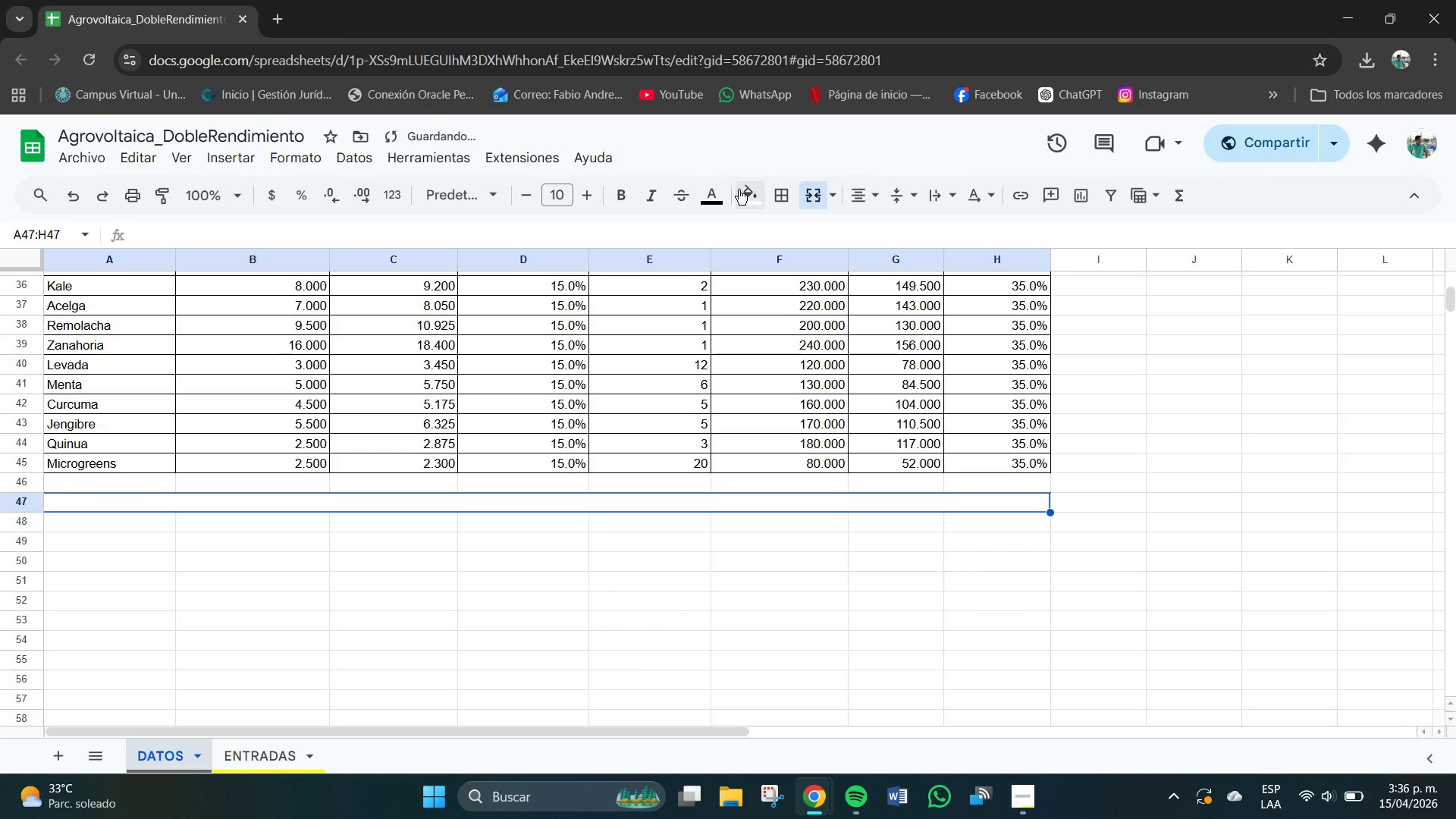 
left_click([750, 196])
 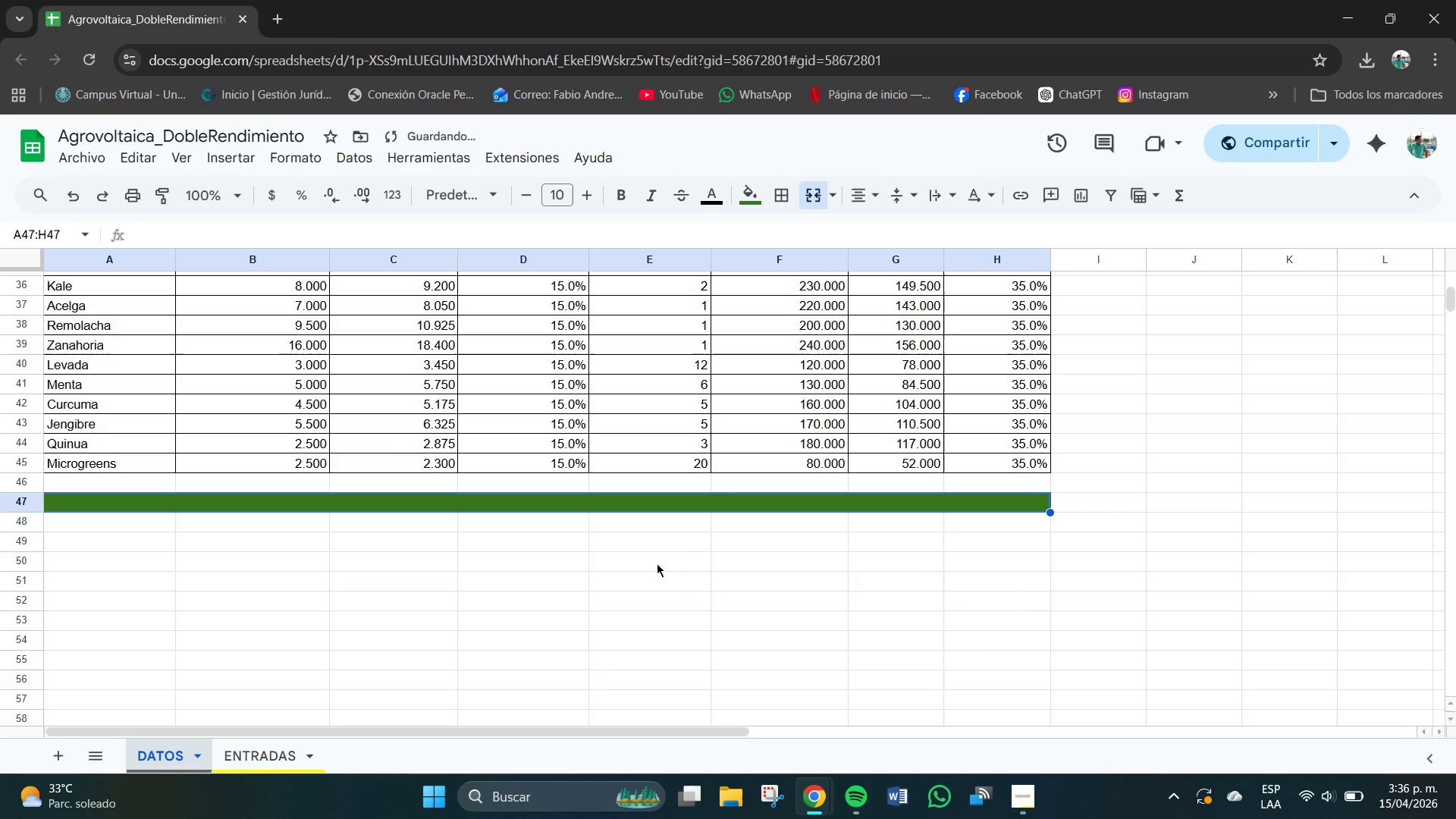 
scroll: coordinate [709, 503], scroll_direction: up, amount: 5.0
 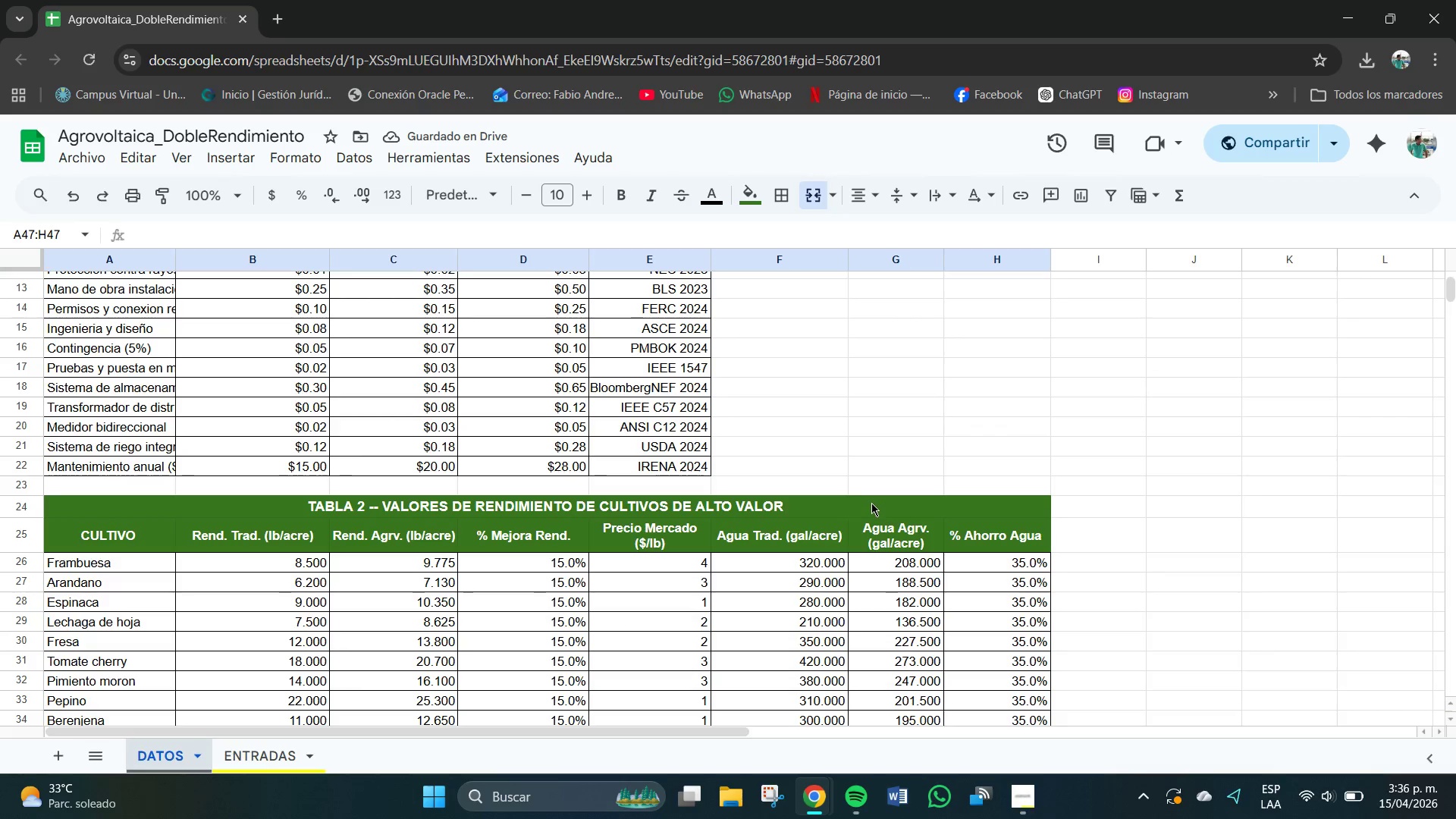 
left_click([871, 505])
 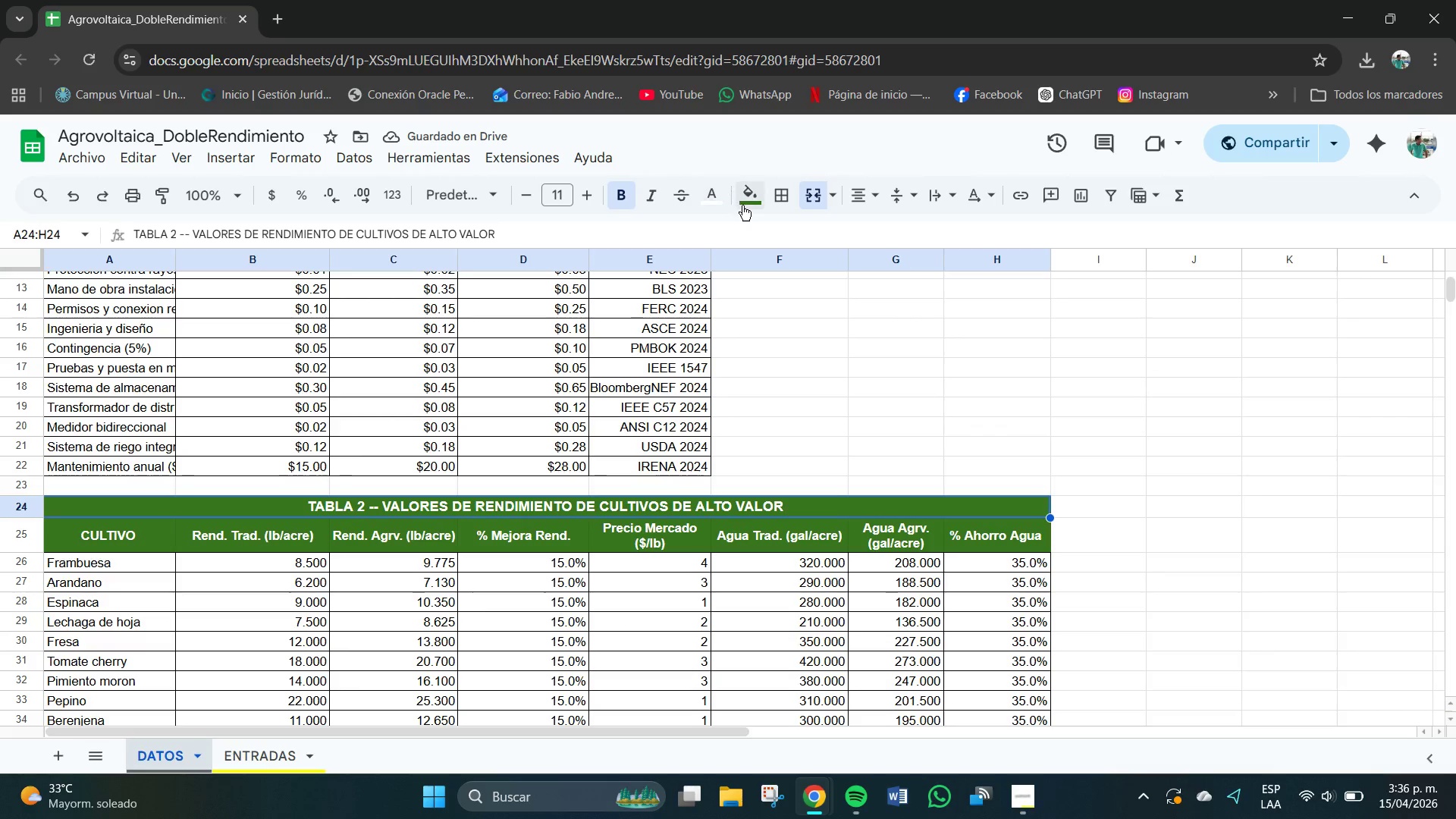 
left_click([758, 196])
 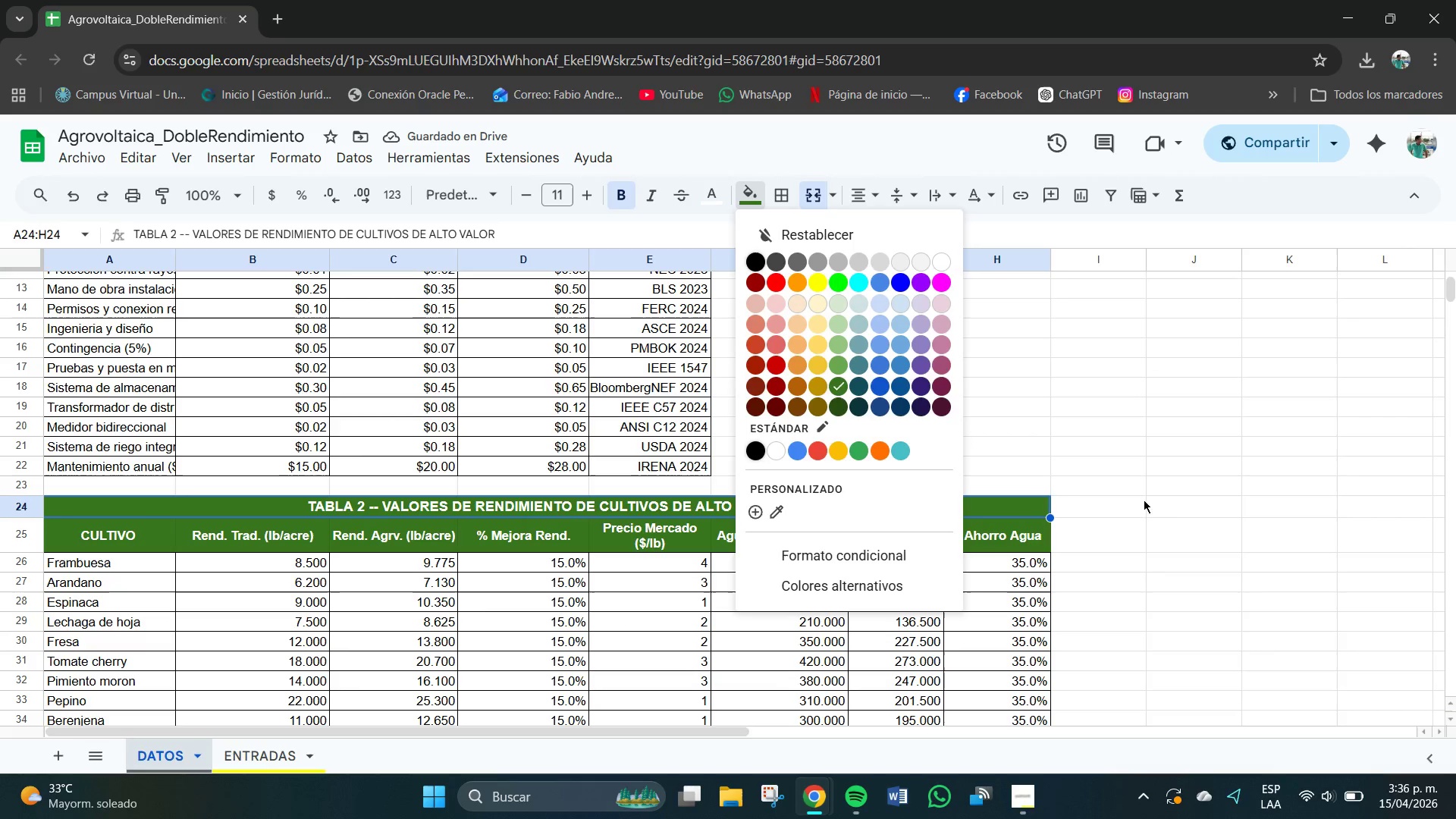 
left_click([1179, 496])
 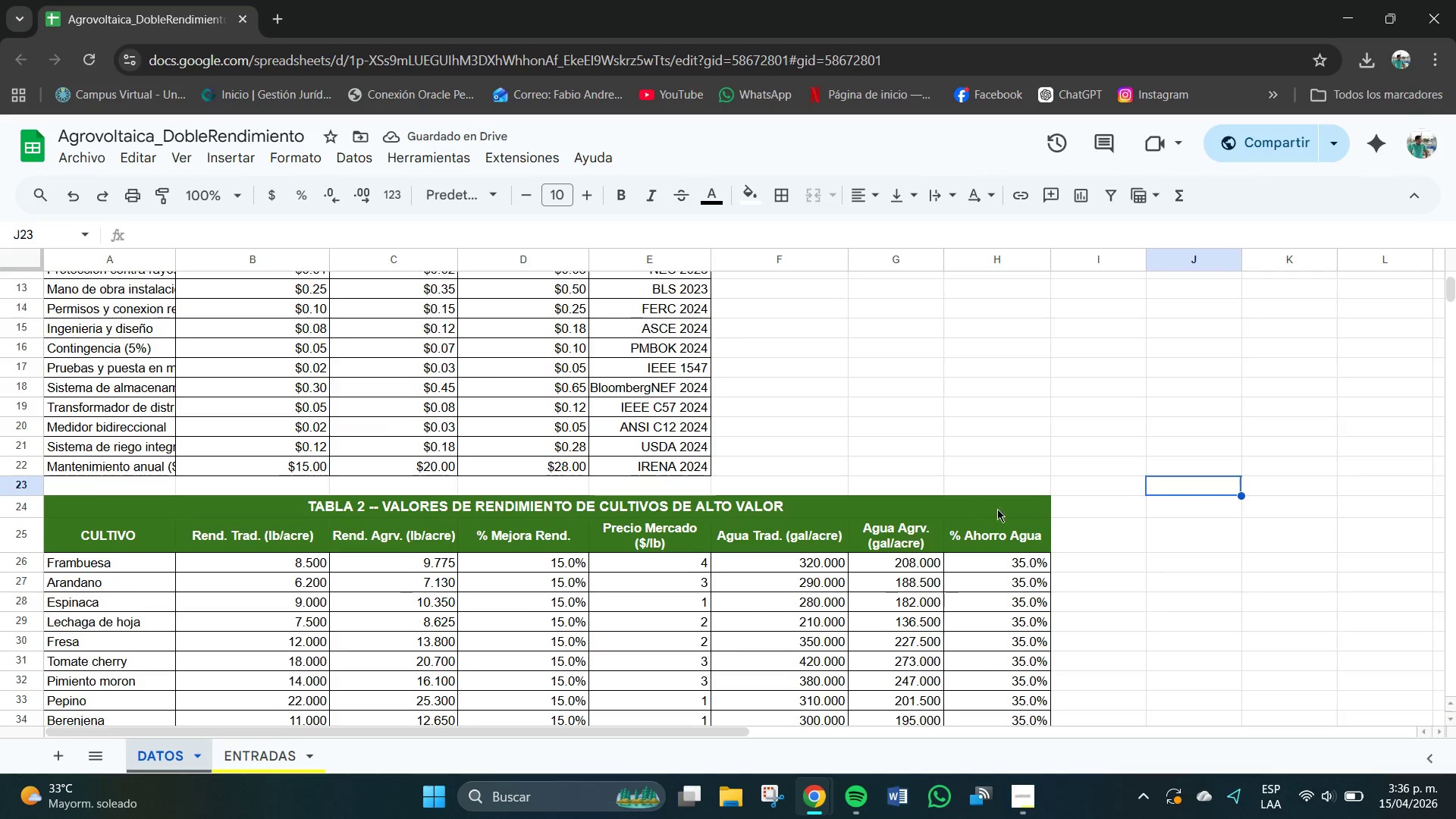 
scroll: coordinate [918, 522], scroll_direction: down, amount: 5.0
 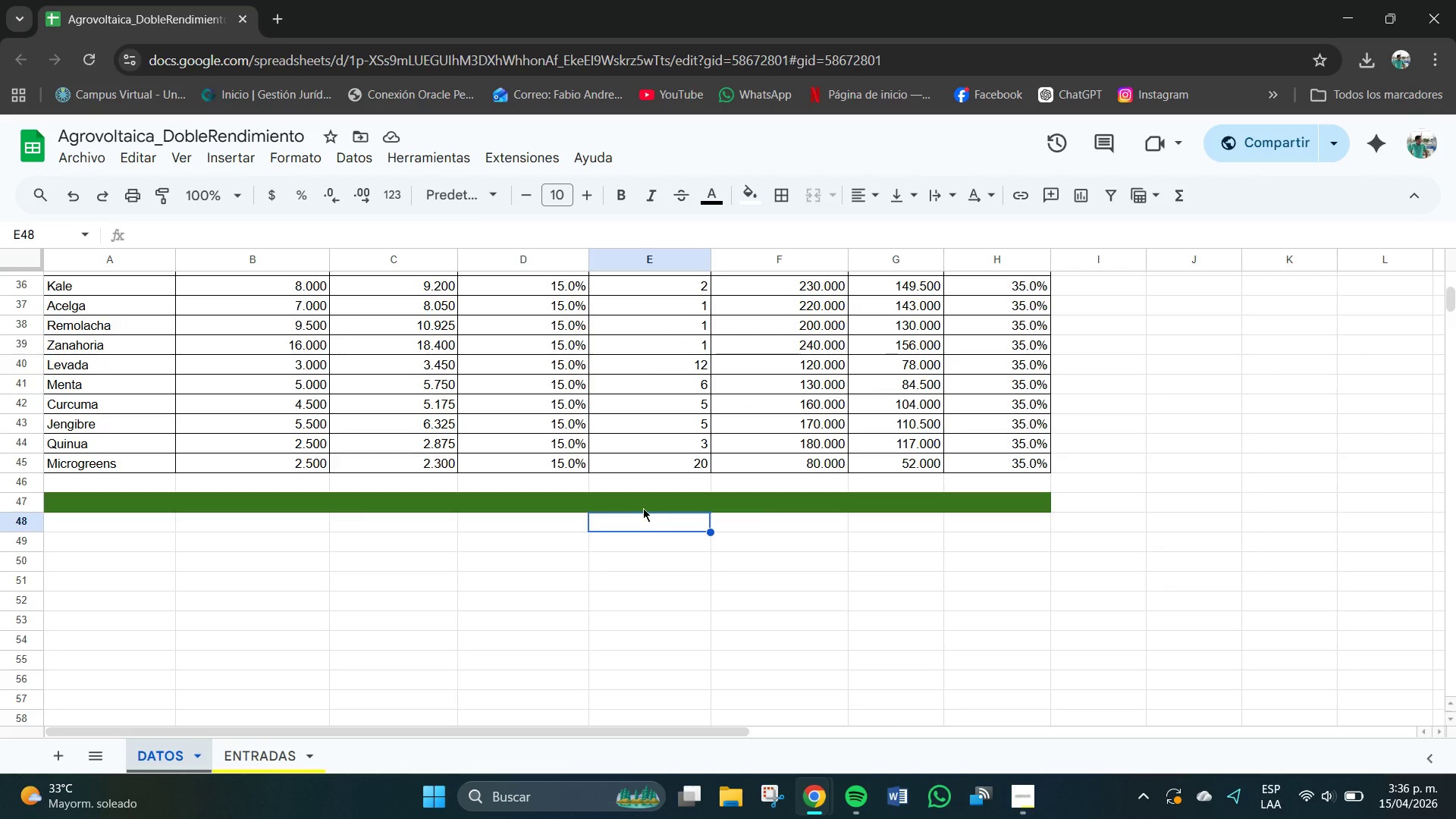 
double_click([639, 506])
 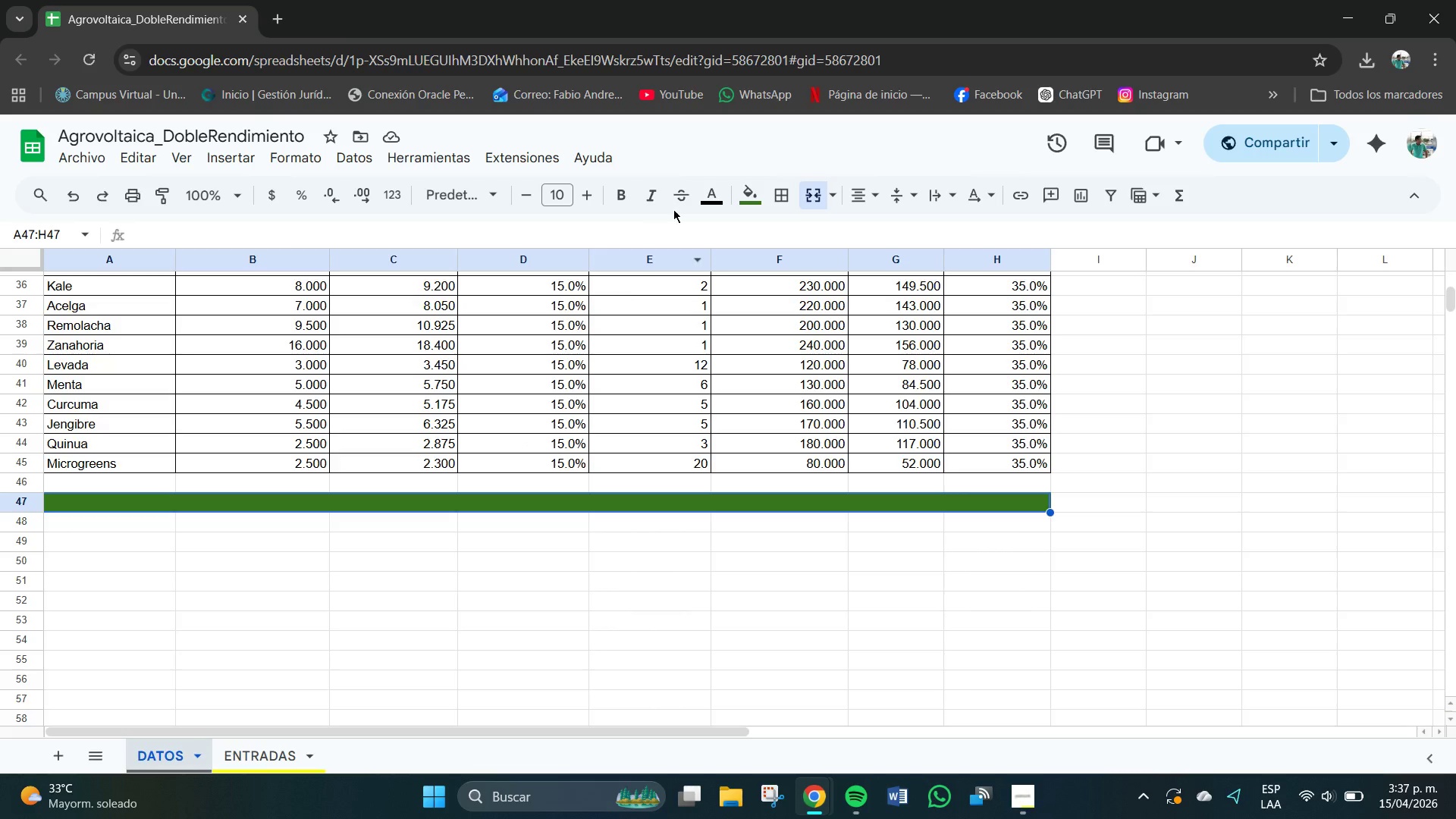 
left_click([714, 199])
 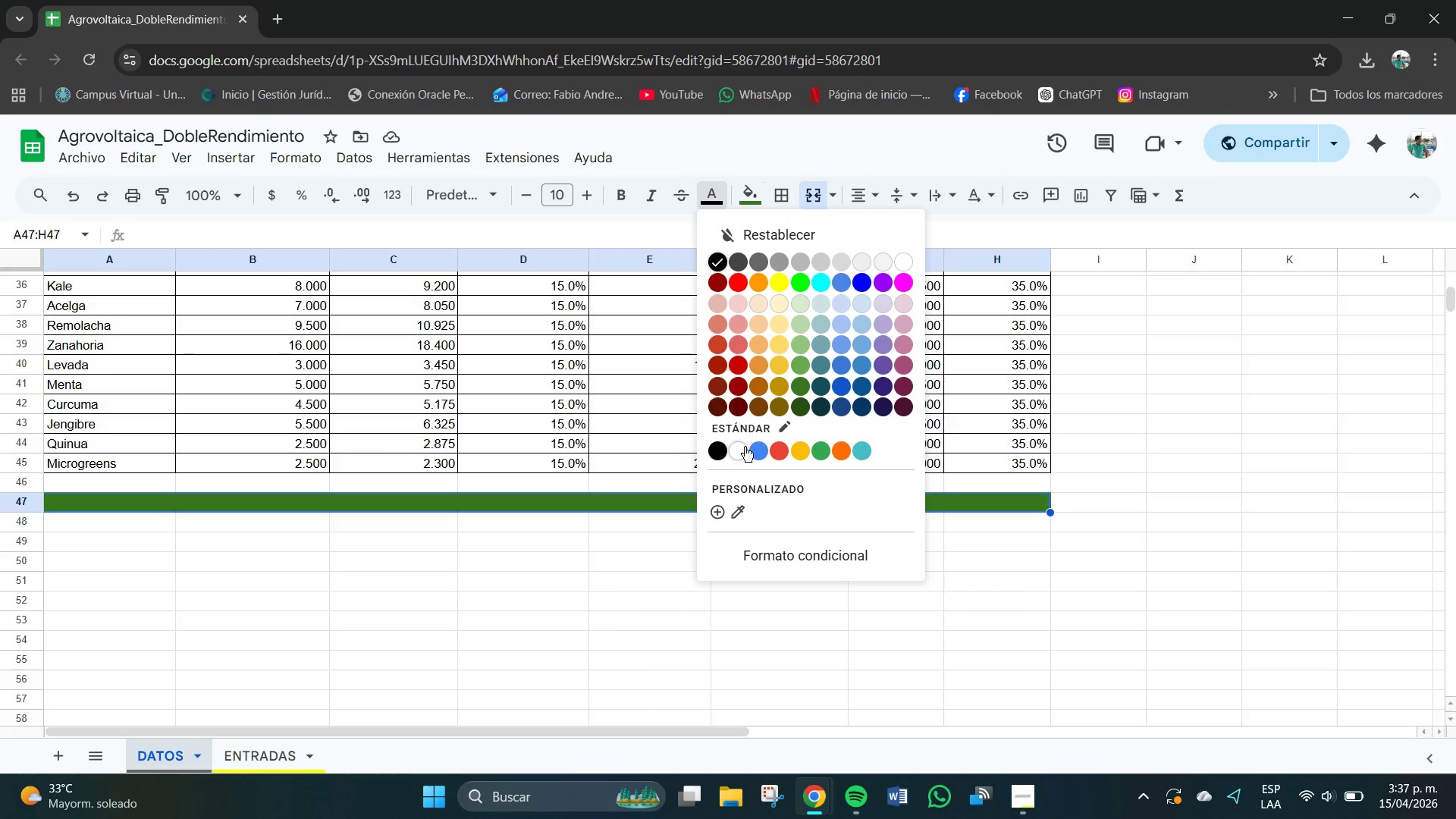 
left_click([742, 447])
 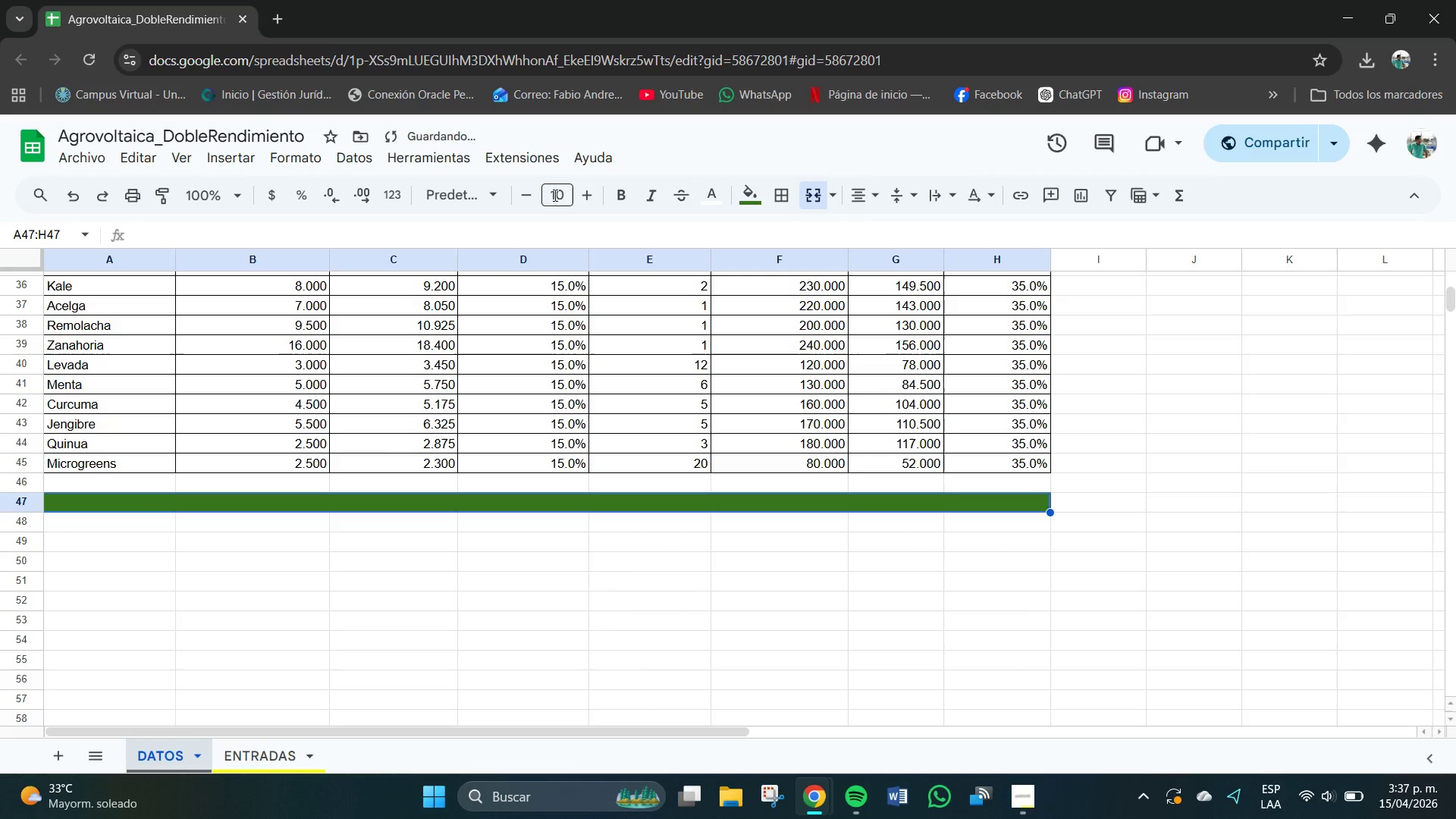 
left_click([563, 198])
 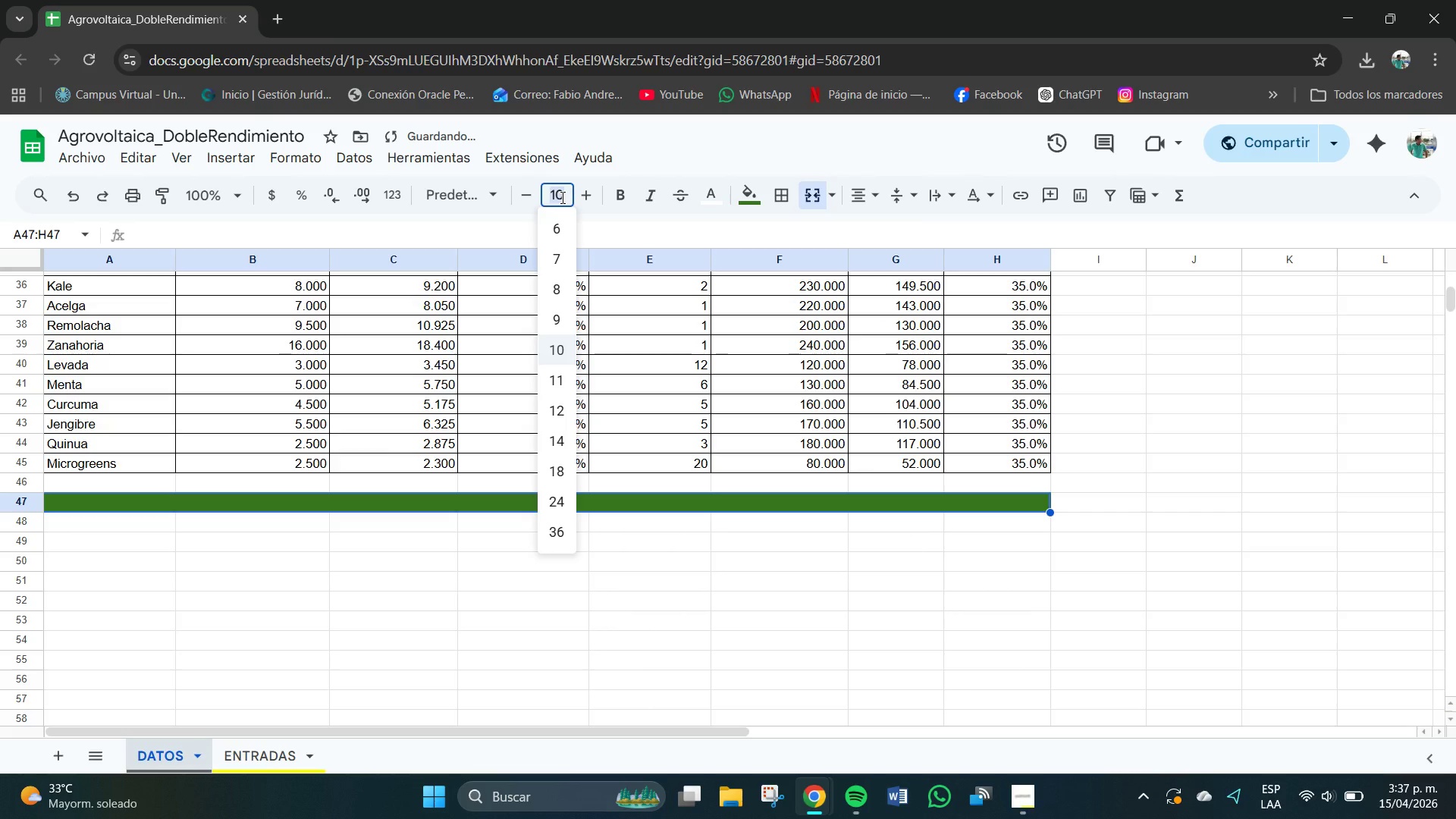 
key(Numpad1)
 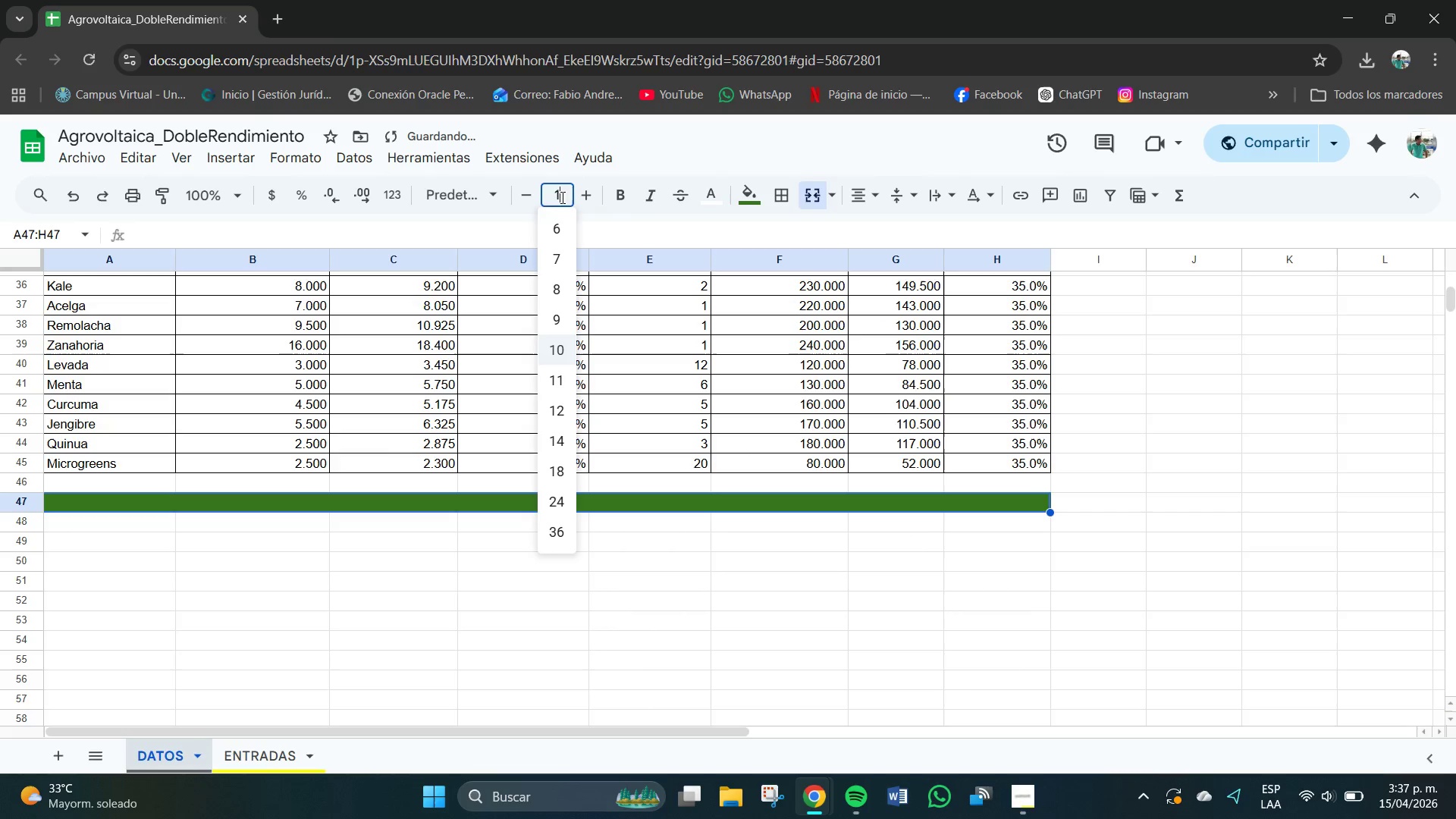 
key(Numpad1)
 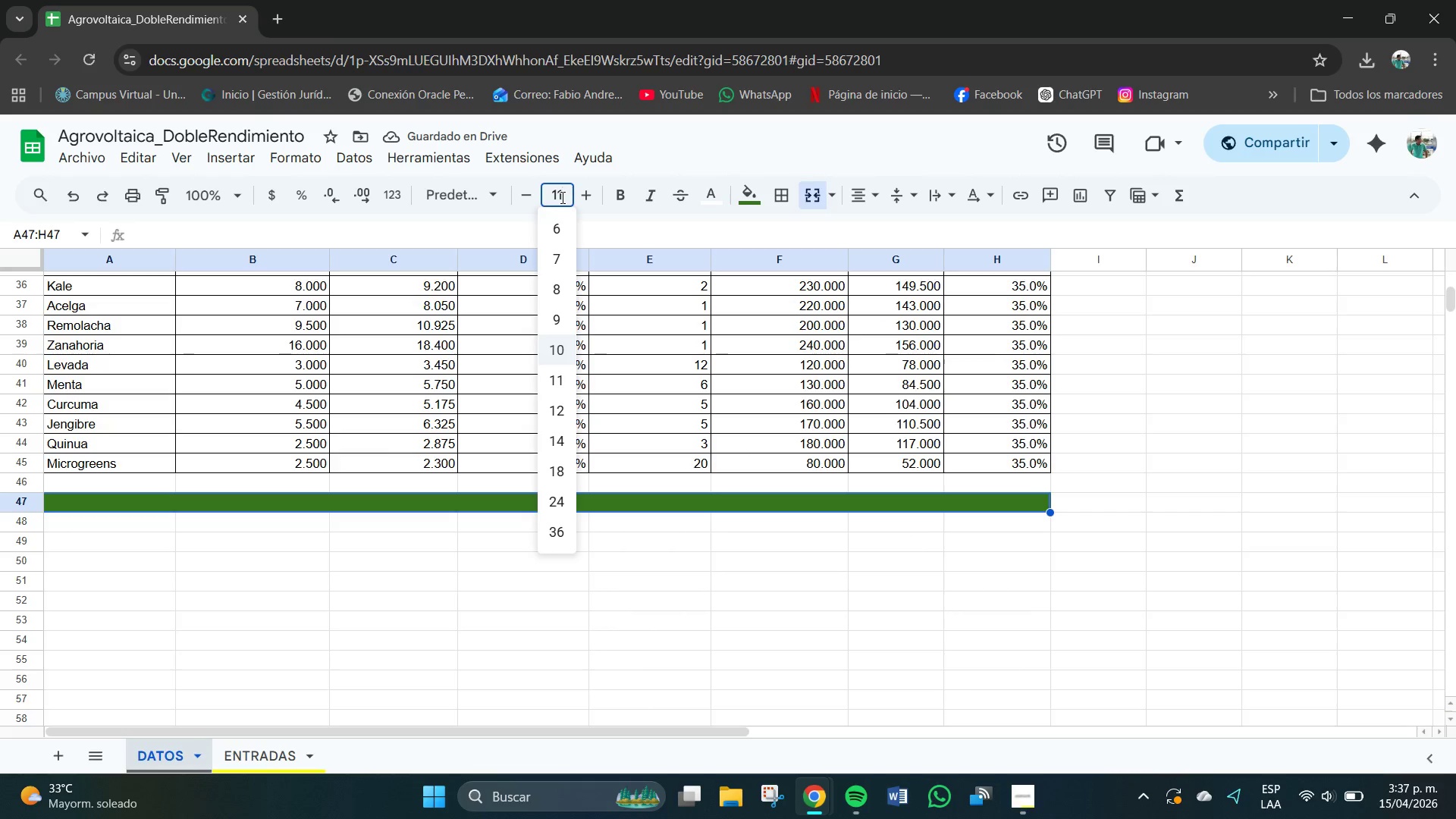 
key(NumpadEnter)
 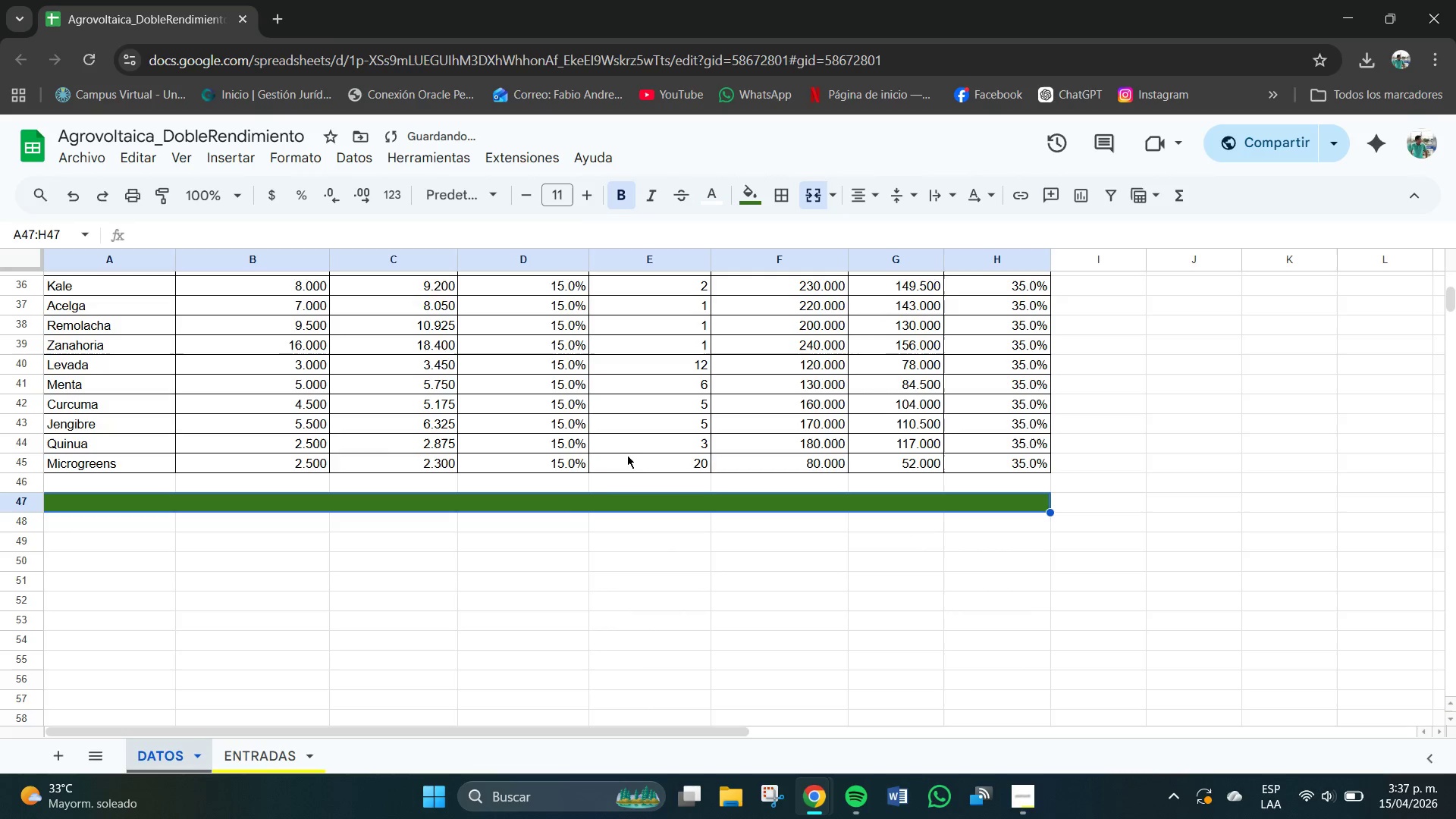 
double_click([557, 504])
 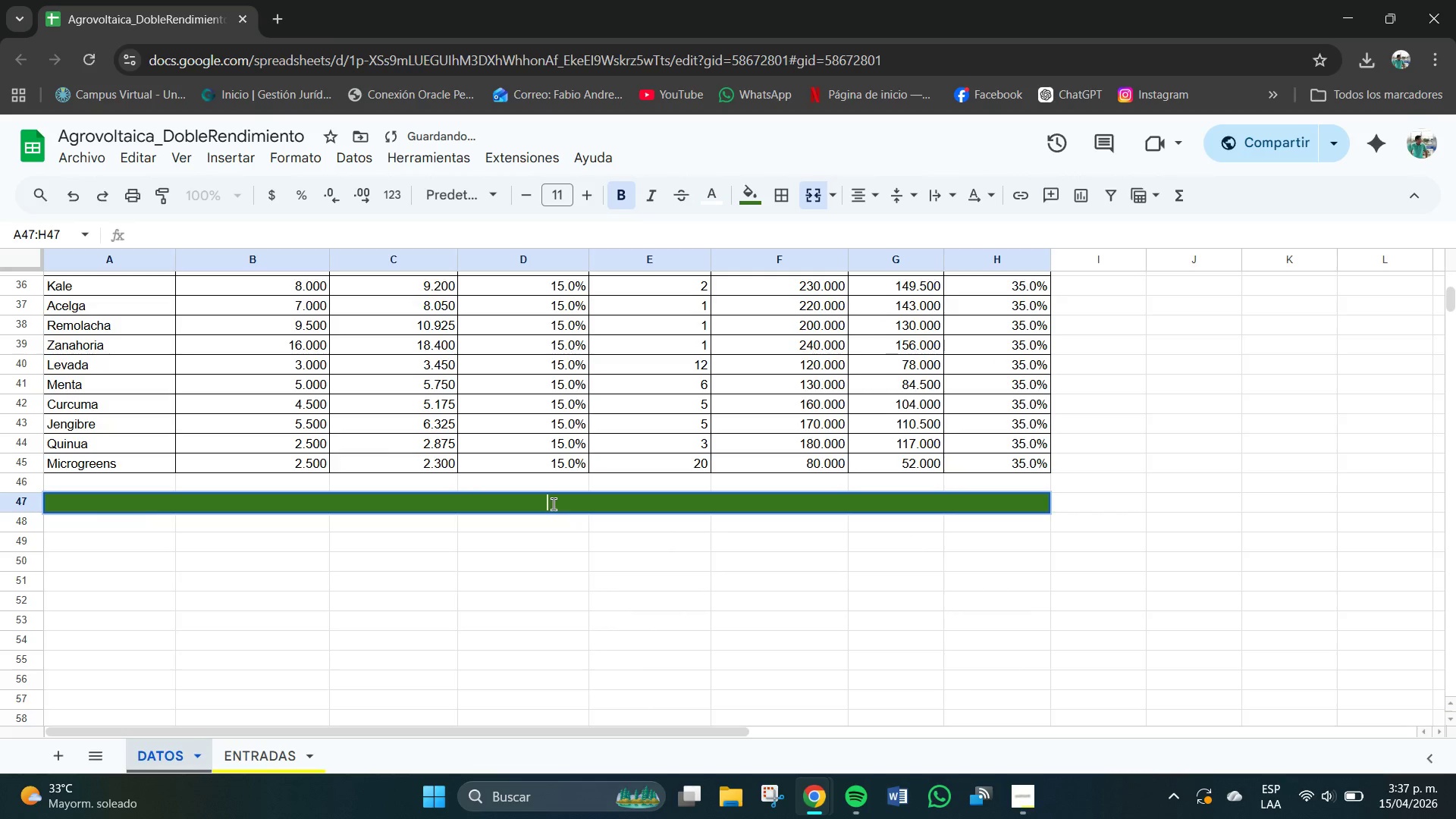 
type(TABLA 3--- IRRADIACION SPL)
key(Backspace)
key(Backspace)
type(OLAR REGIONAL *kWh)
 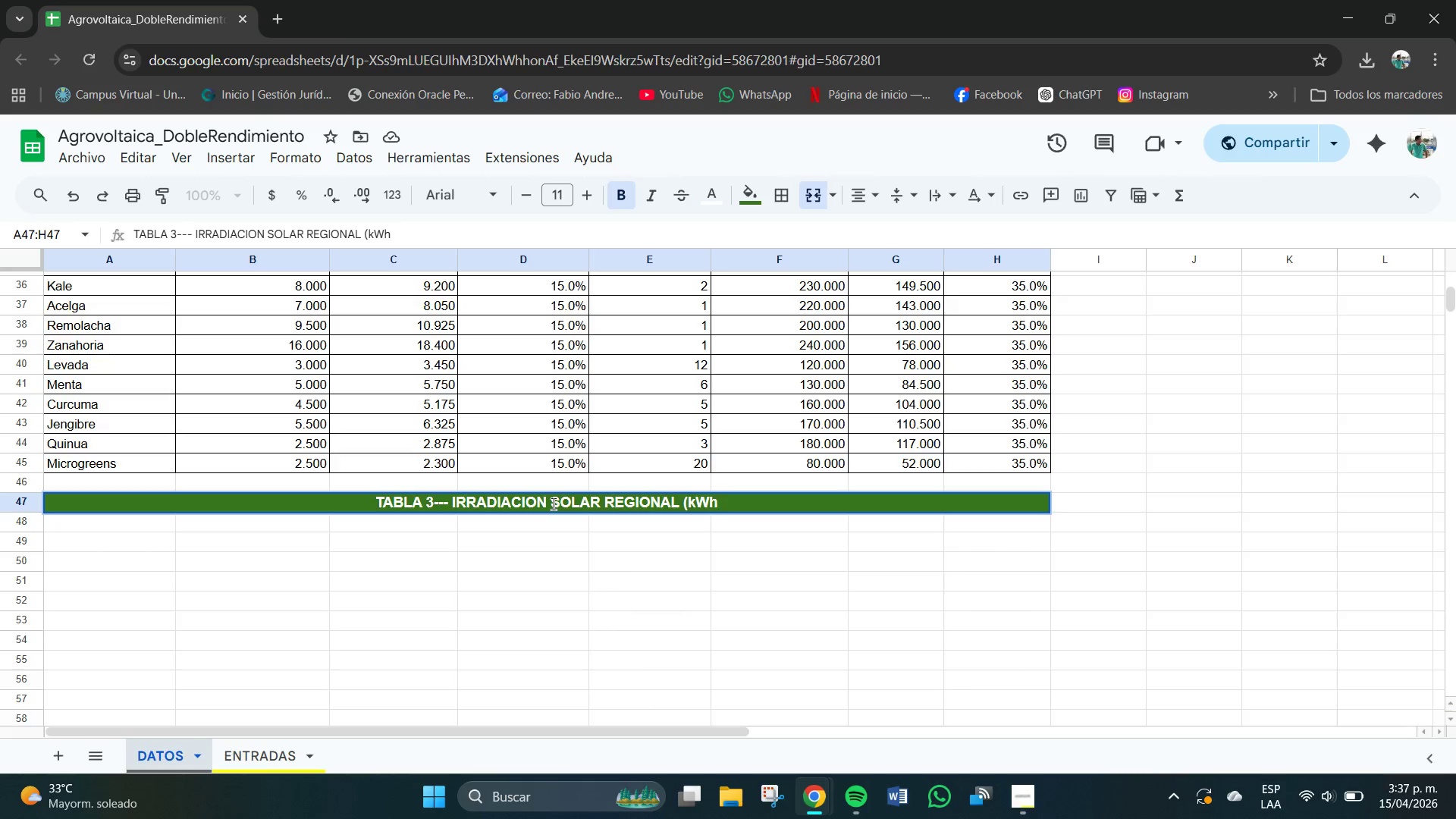 
type(&m)
 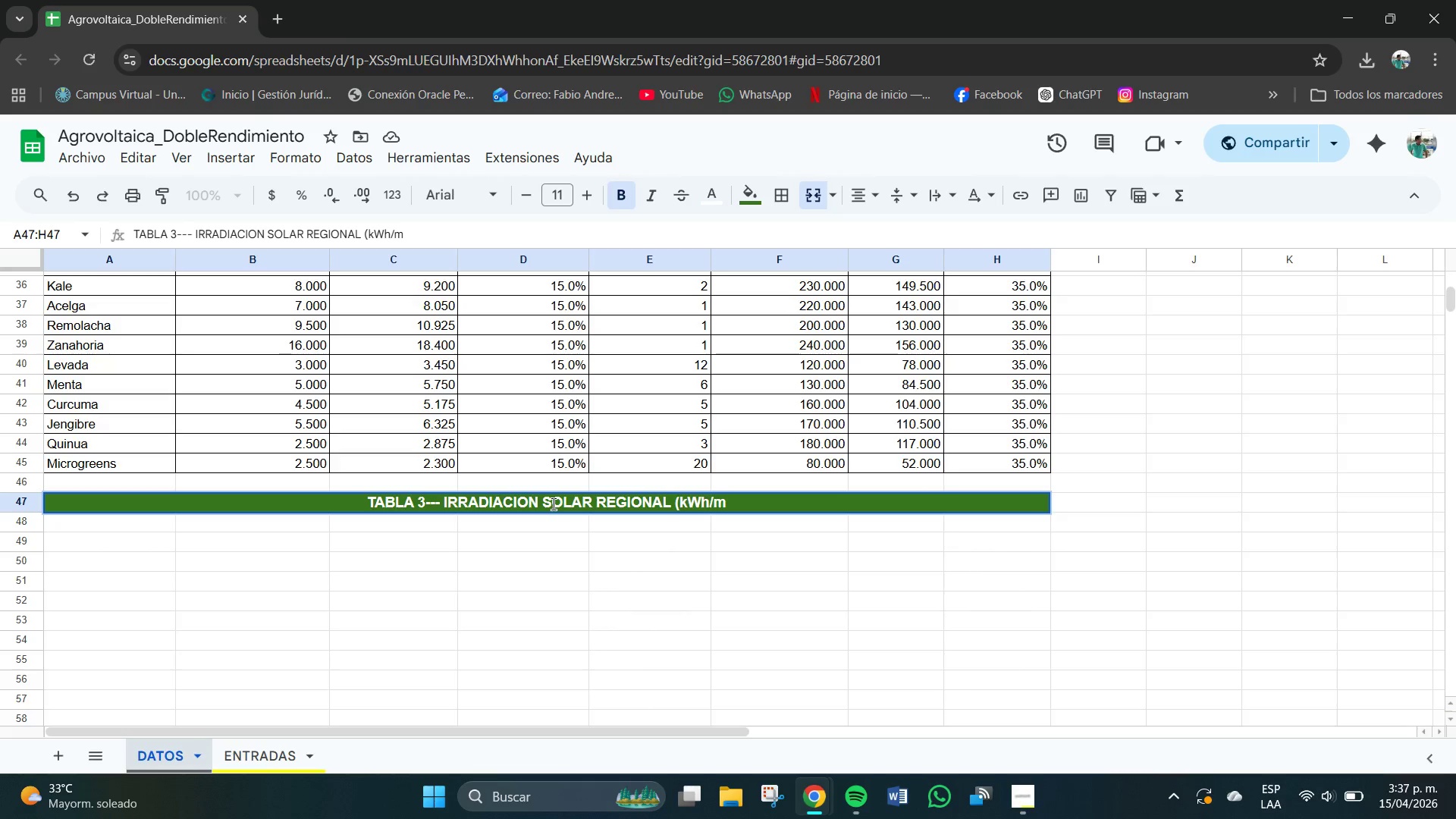 
key(Meta+V)
 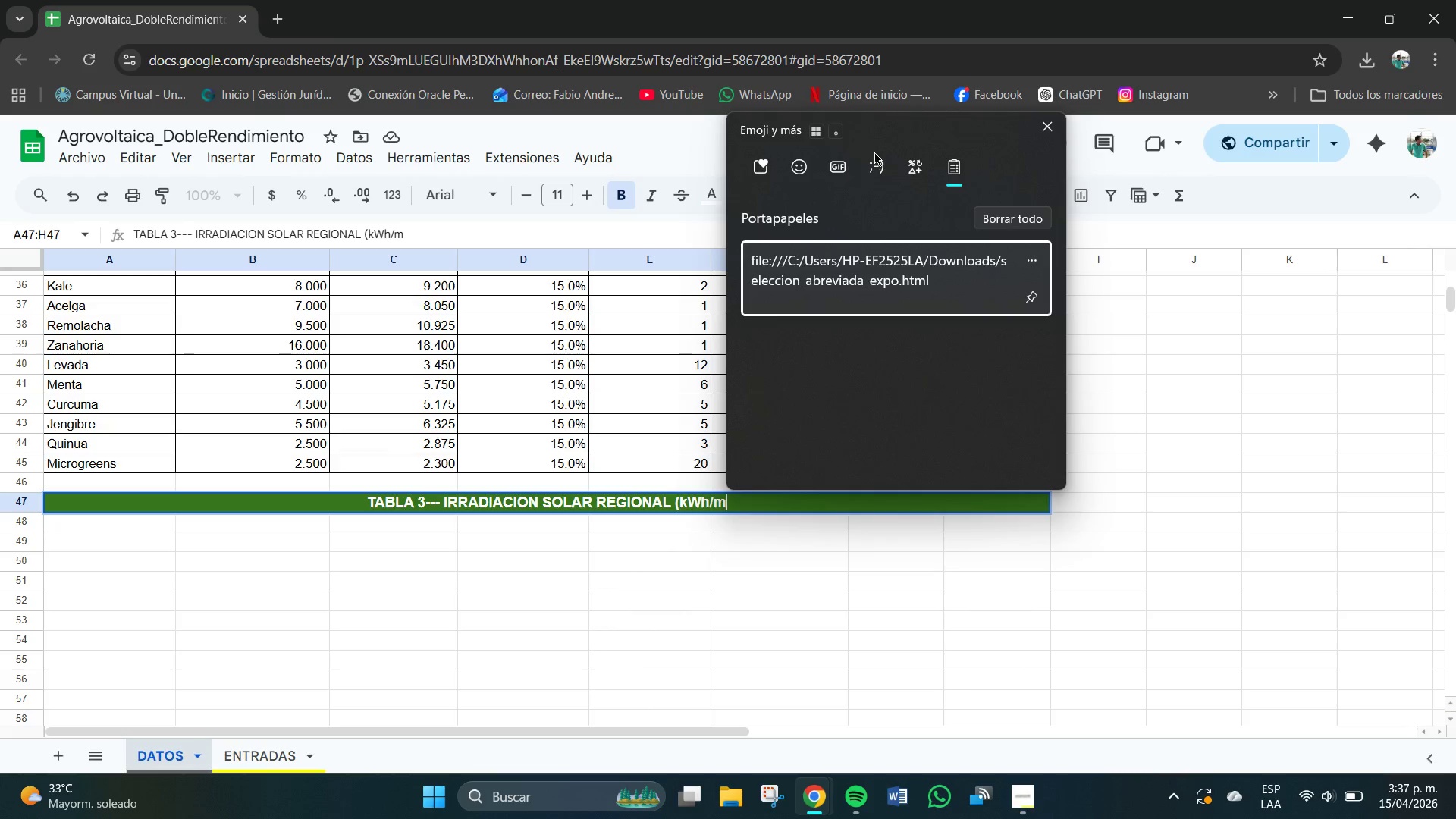 
left_click([870, 170])
 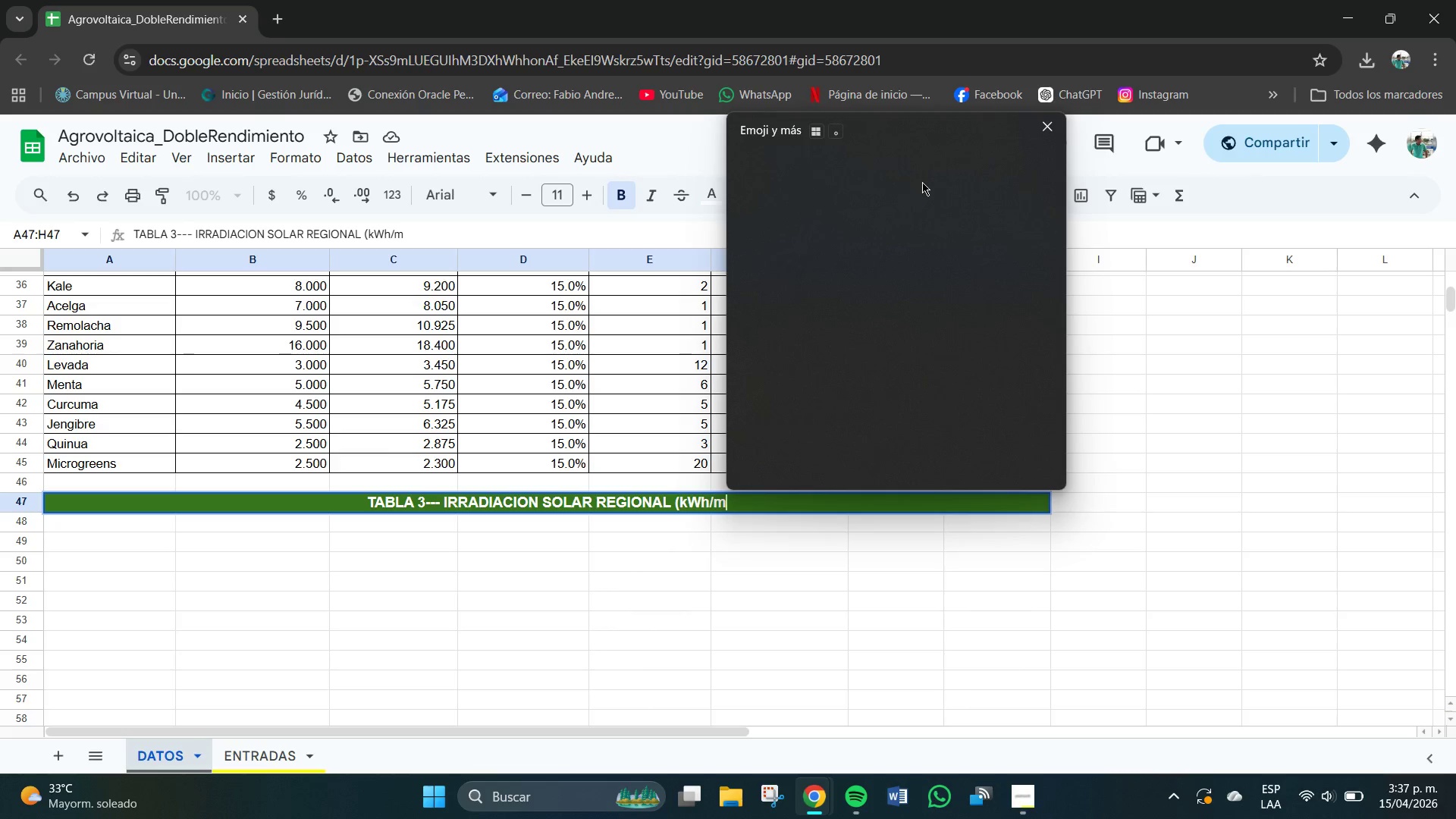 
left_click([916, 168])
 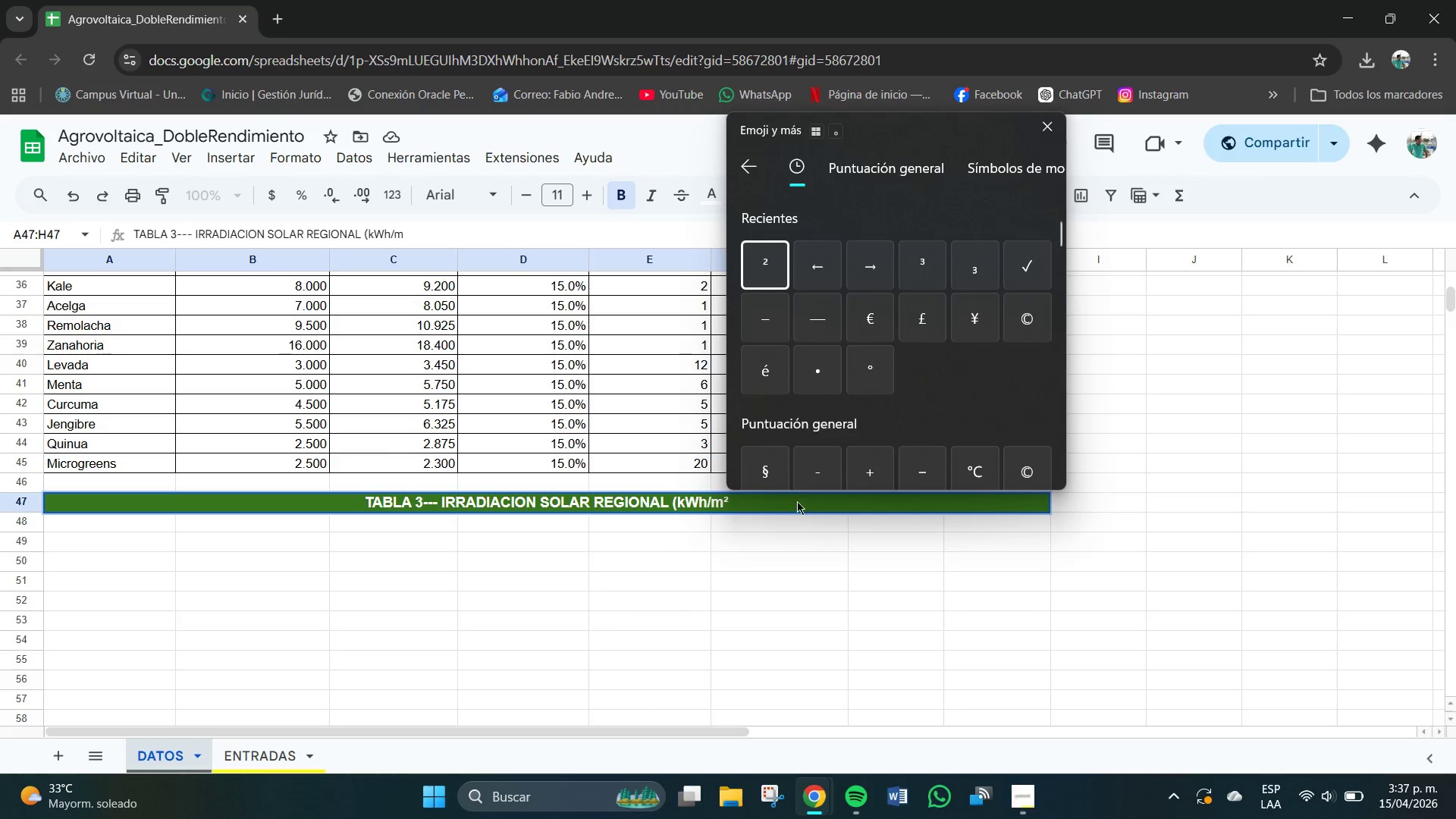 
left_click([735, 507])
 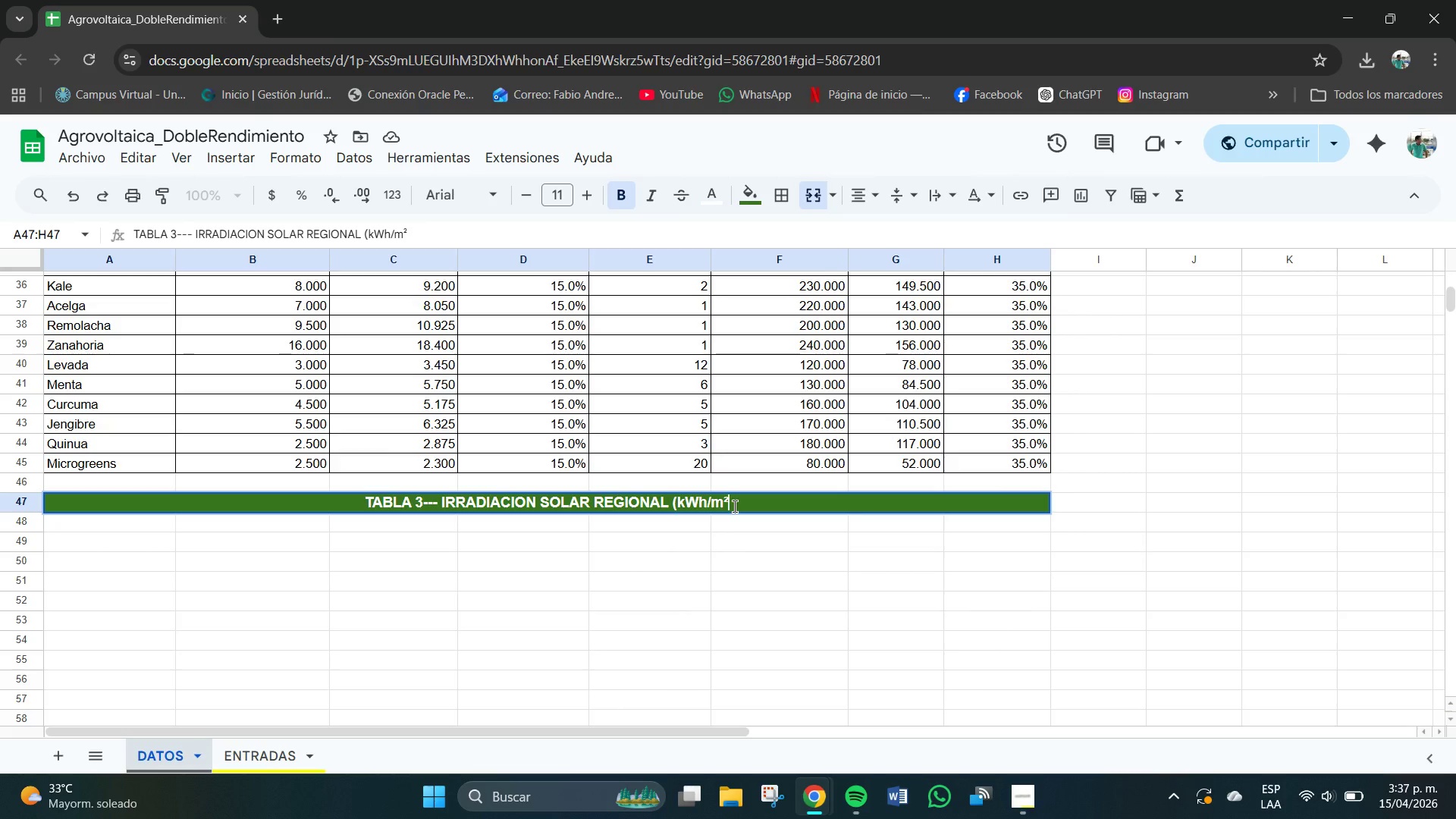 
type(&dia()
 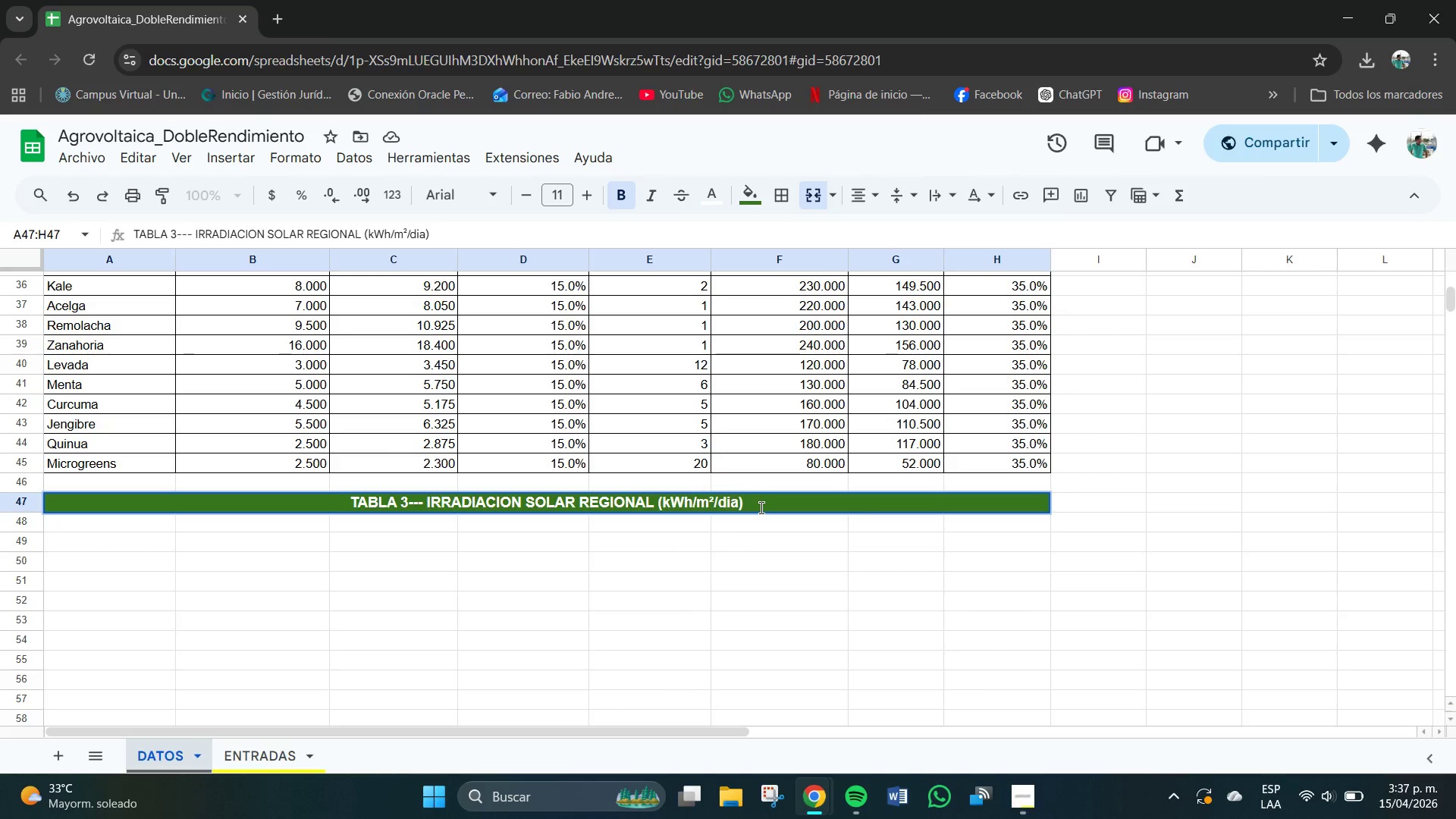 
key(Enter)
 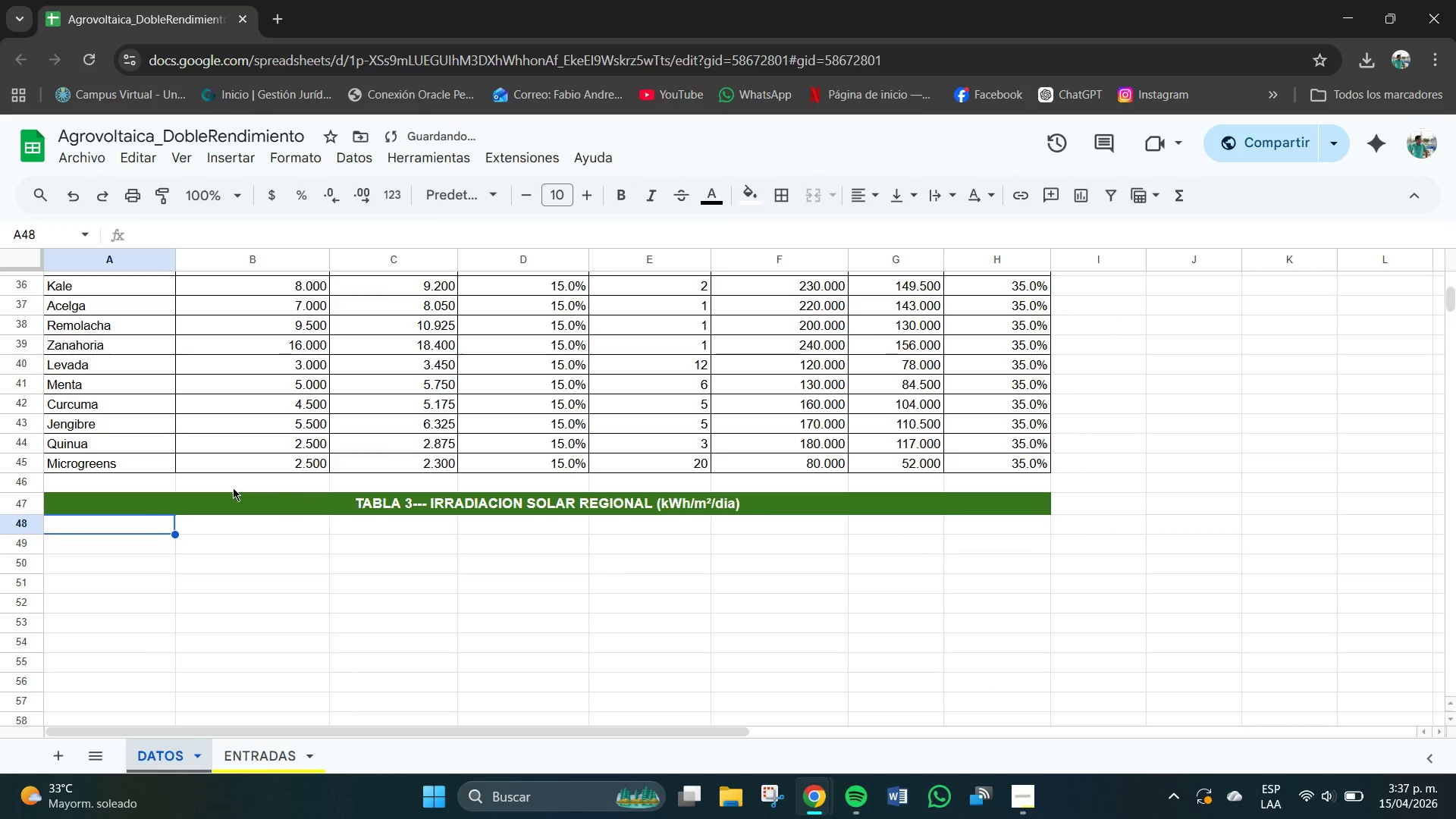 
left_click_drag(start_coordinate=[133, 526], to_coordinate=[1002, 529])
 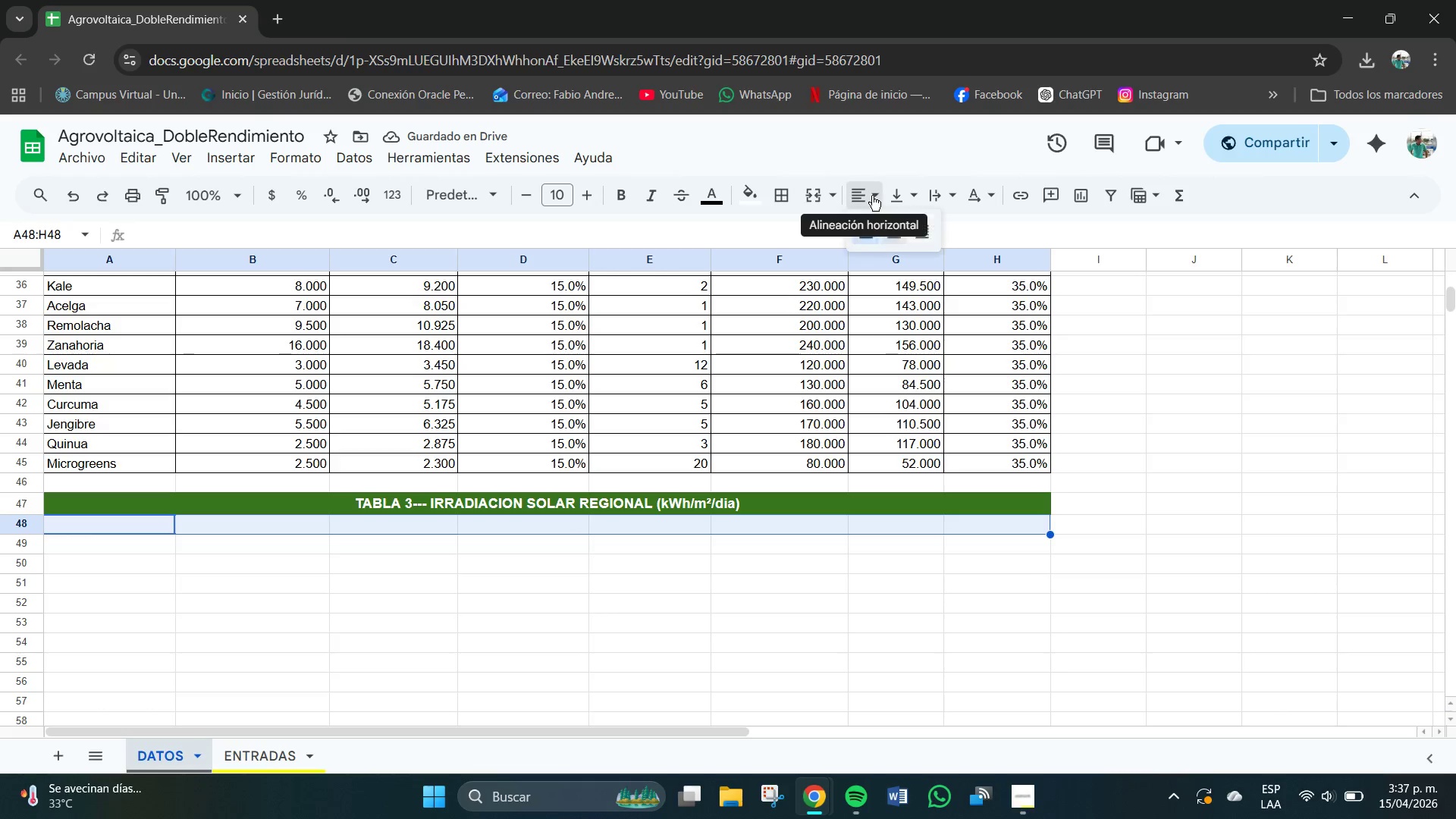 
double_click([891, 229])
 